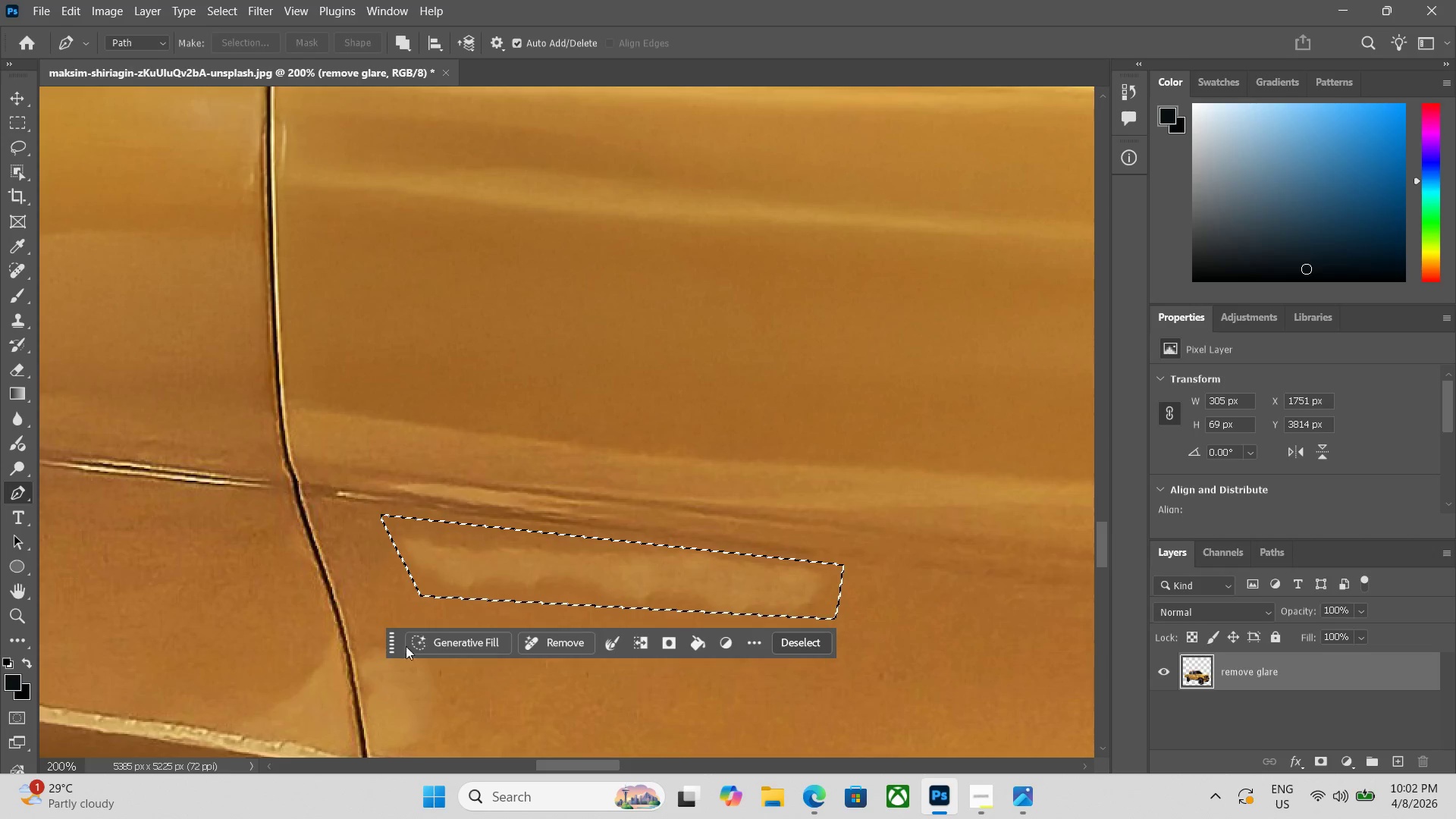 
left_click([434, 648])
 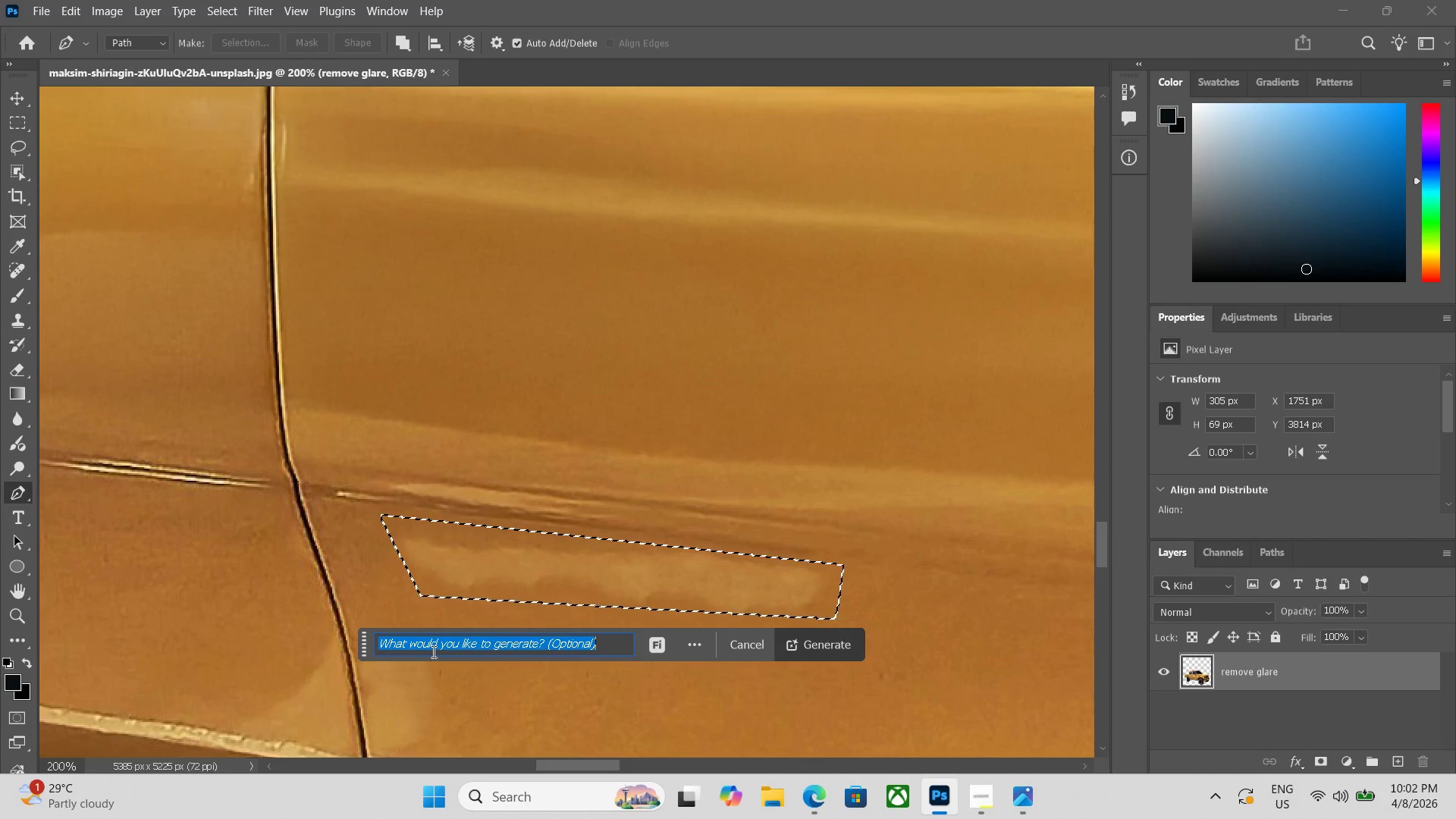 
type(r,ep)
key(Backspace)
key(Backspace)
key(Backspace)
type(emove dirt)
 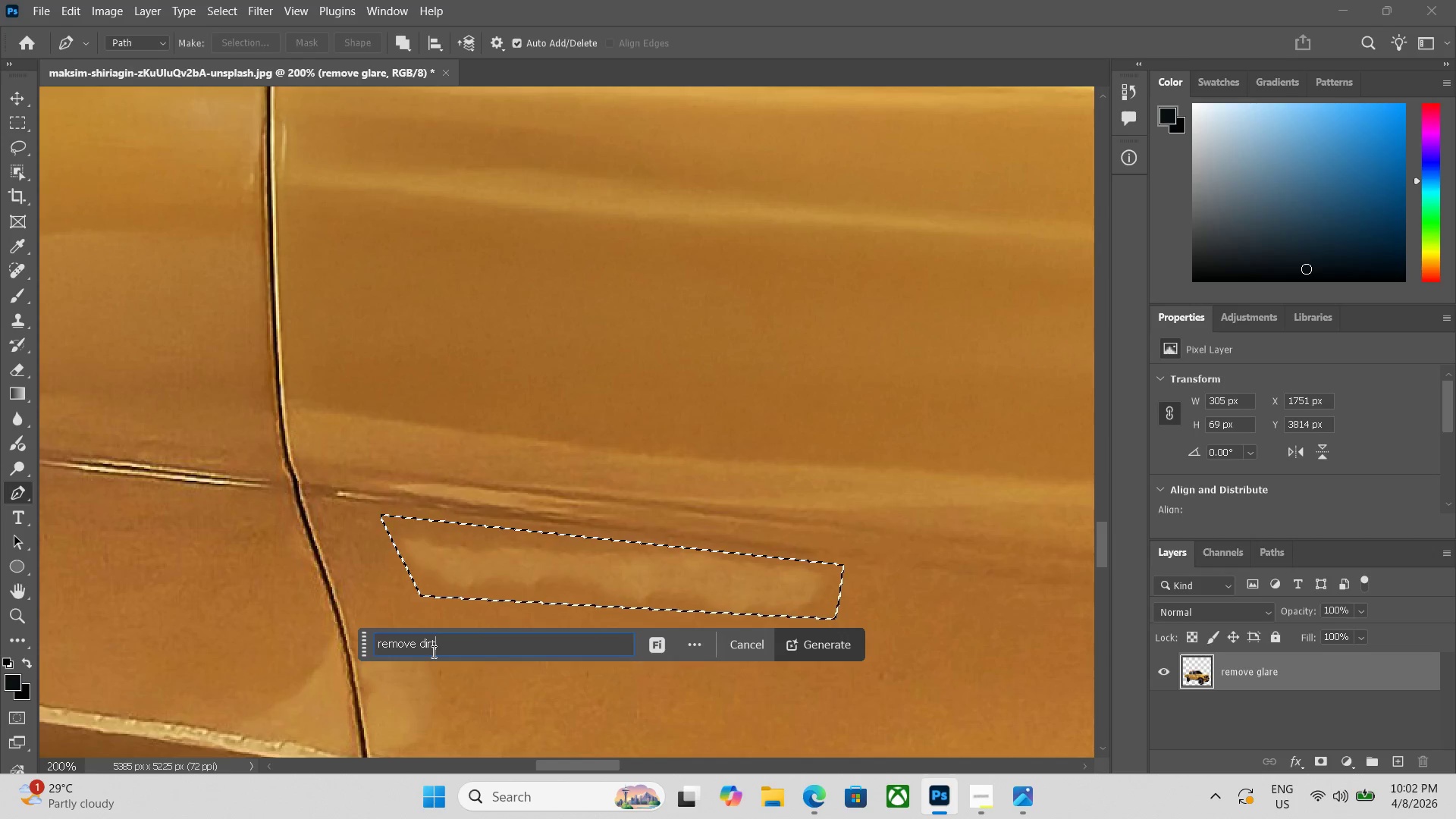 
key(Enter)
 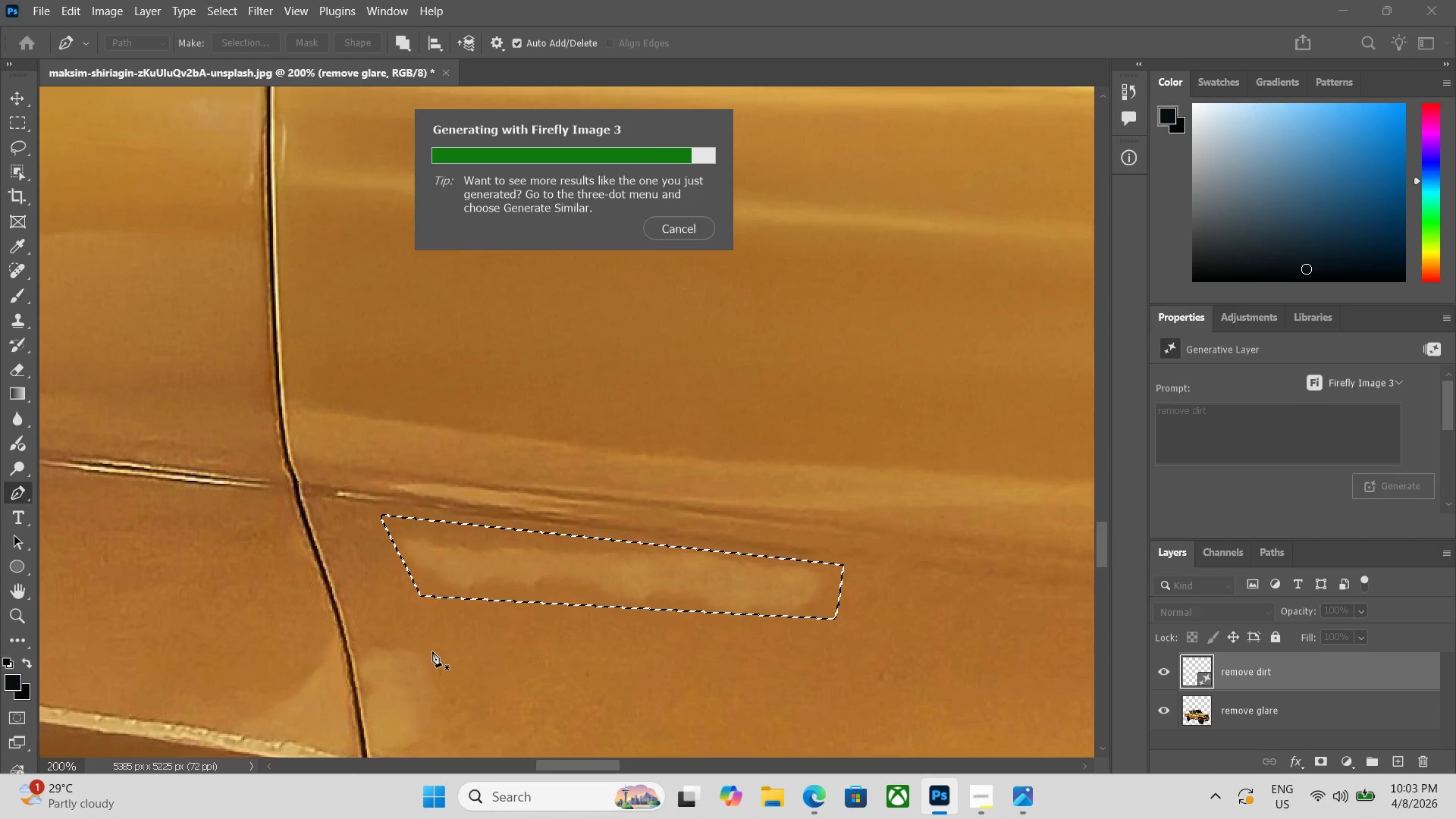 
wait(23.25)
 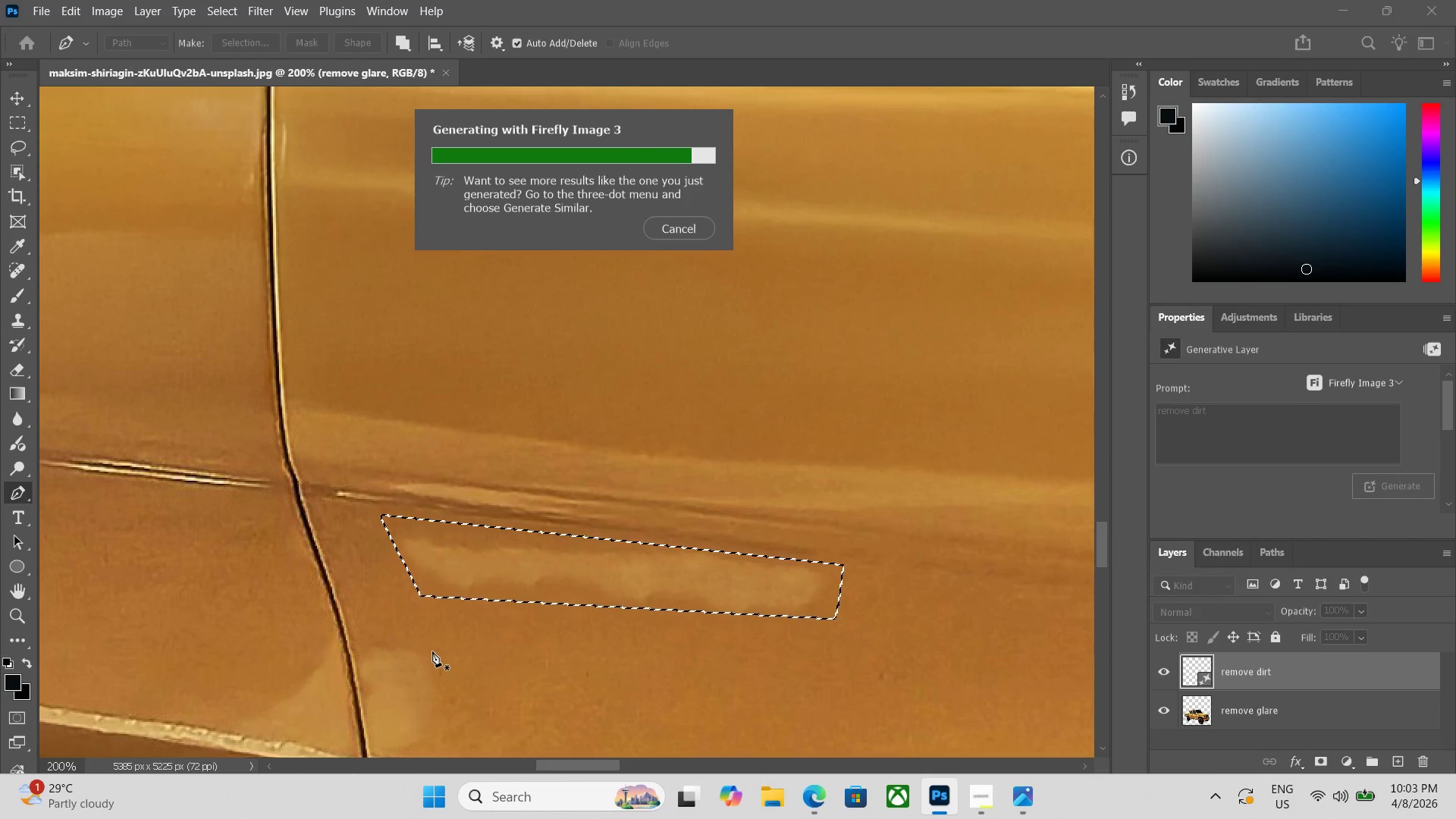 
hold_key(key=Space, duration=0.66)
 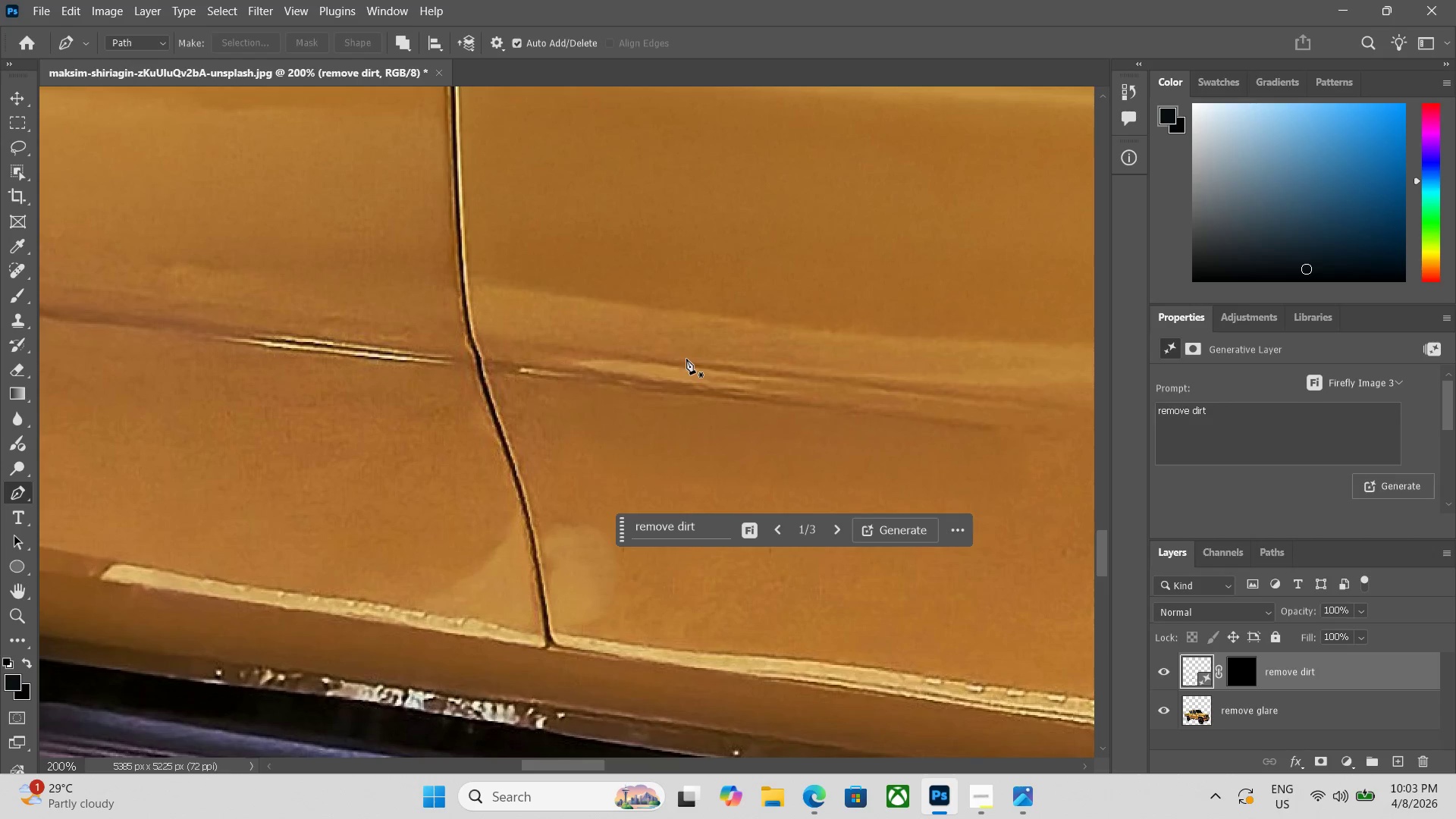 
left_click_drag(start_coordinate=[550, 460], to_coordinate=[733, 336])
 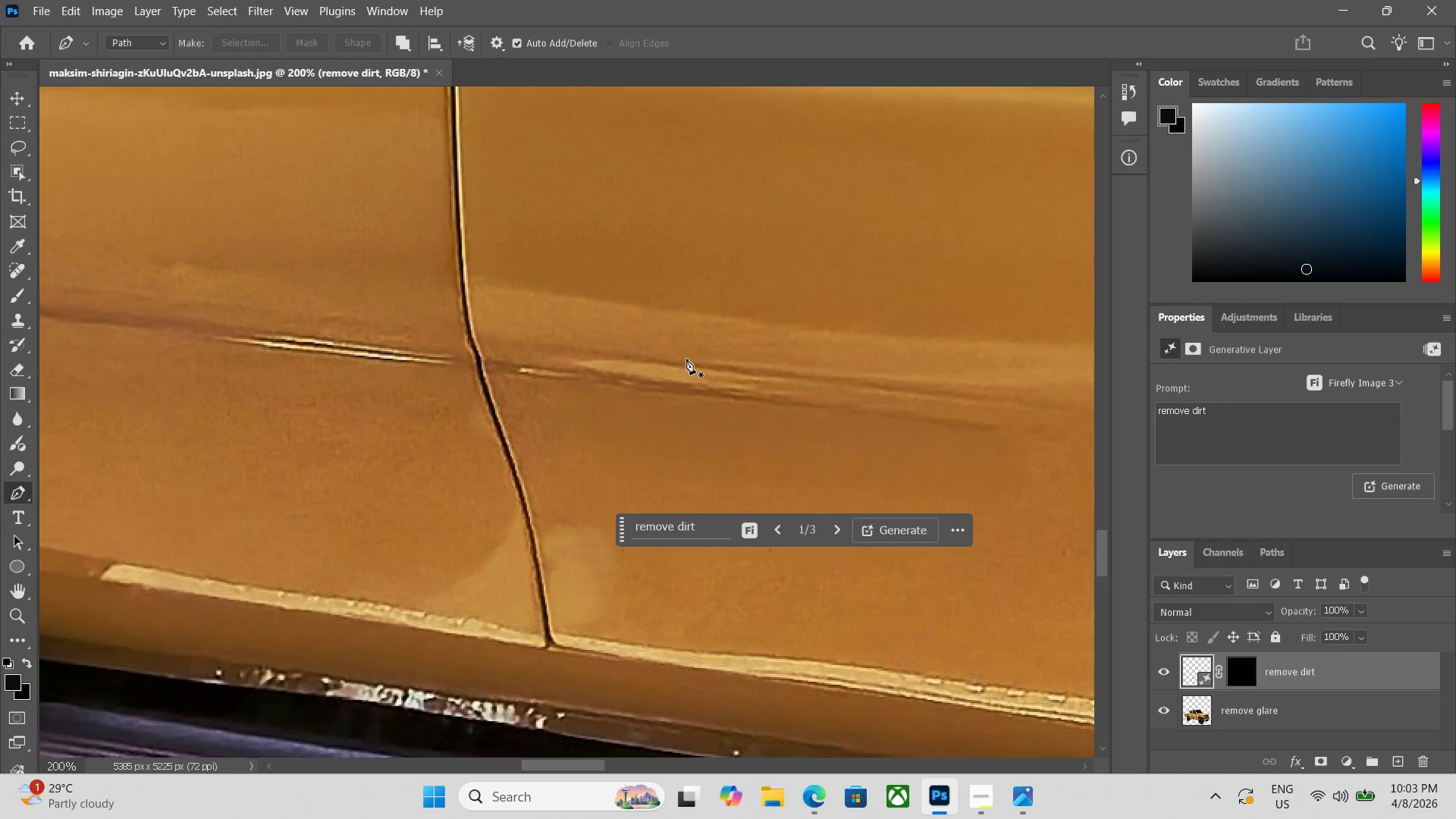 
key(P)
 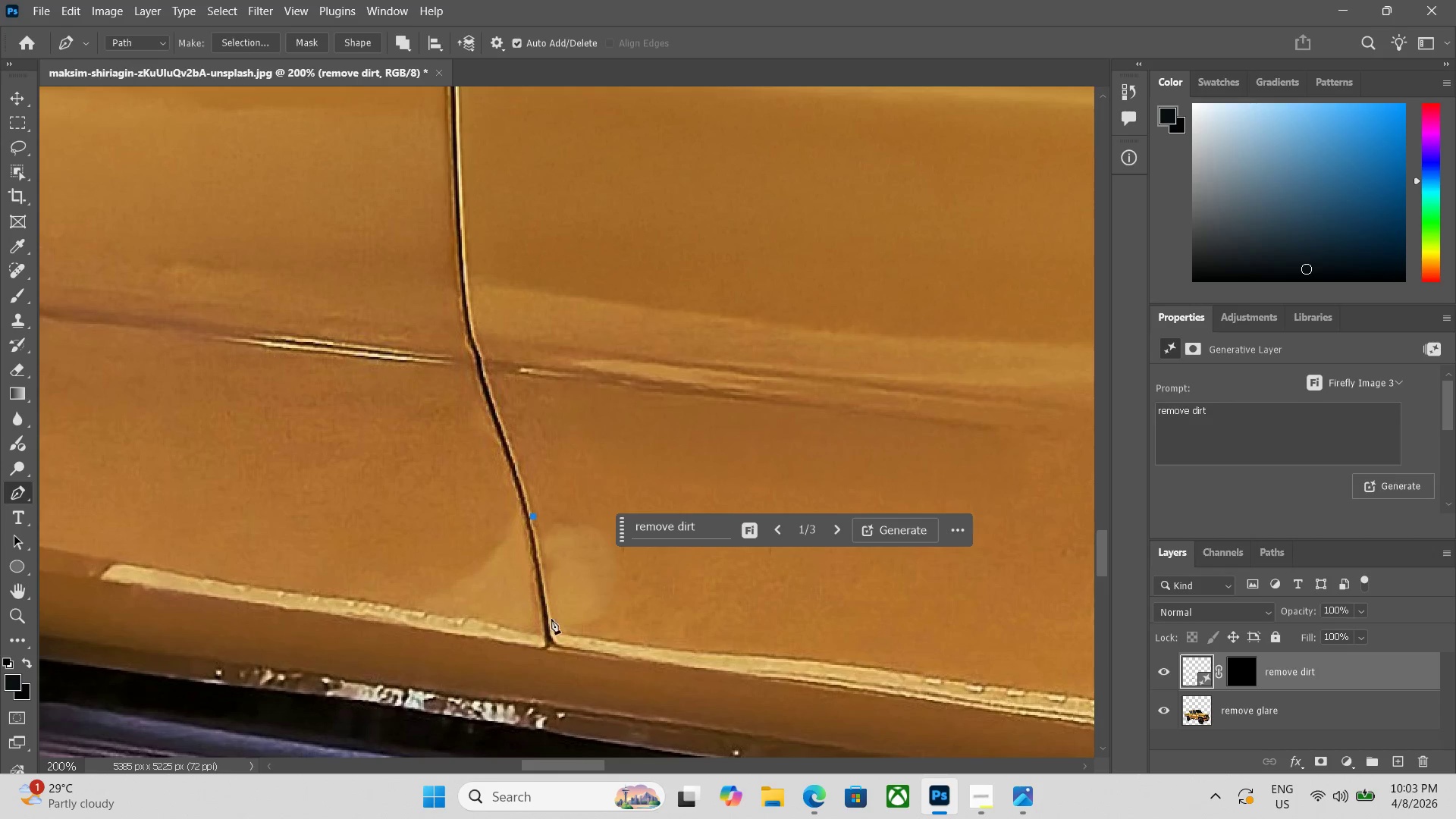 
left_click([555, 626])
 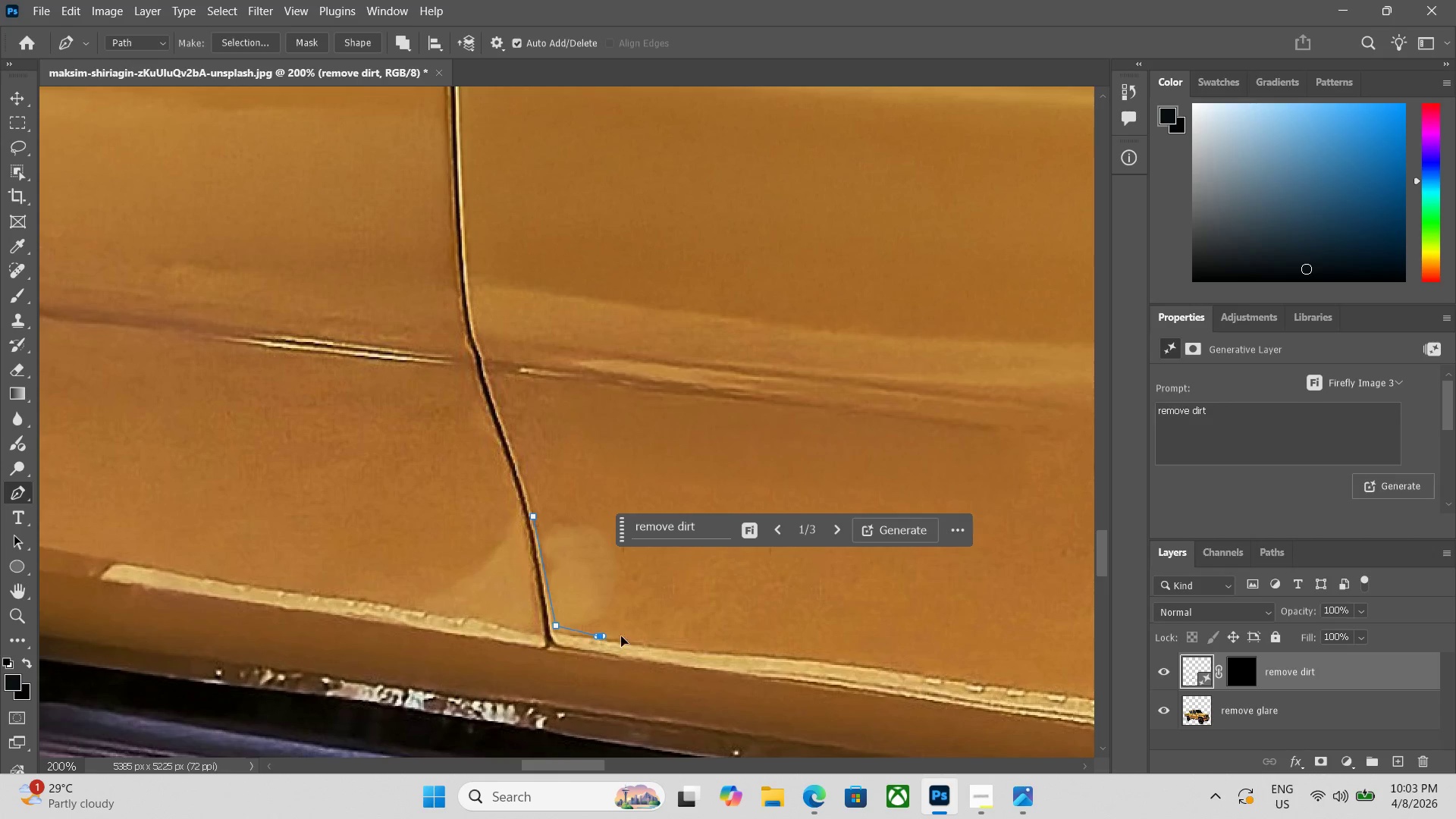 
left_click_drag(start_coordinate=[648, 613], to_coordinate=[639, 602])
 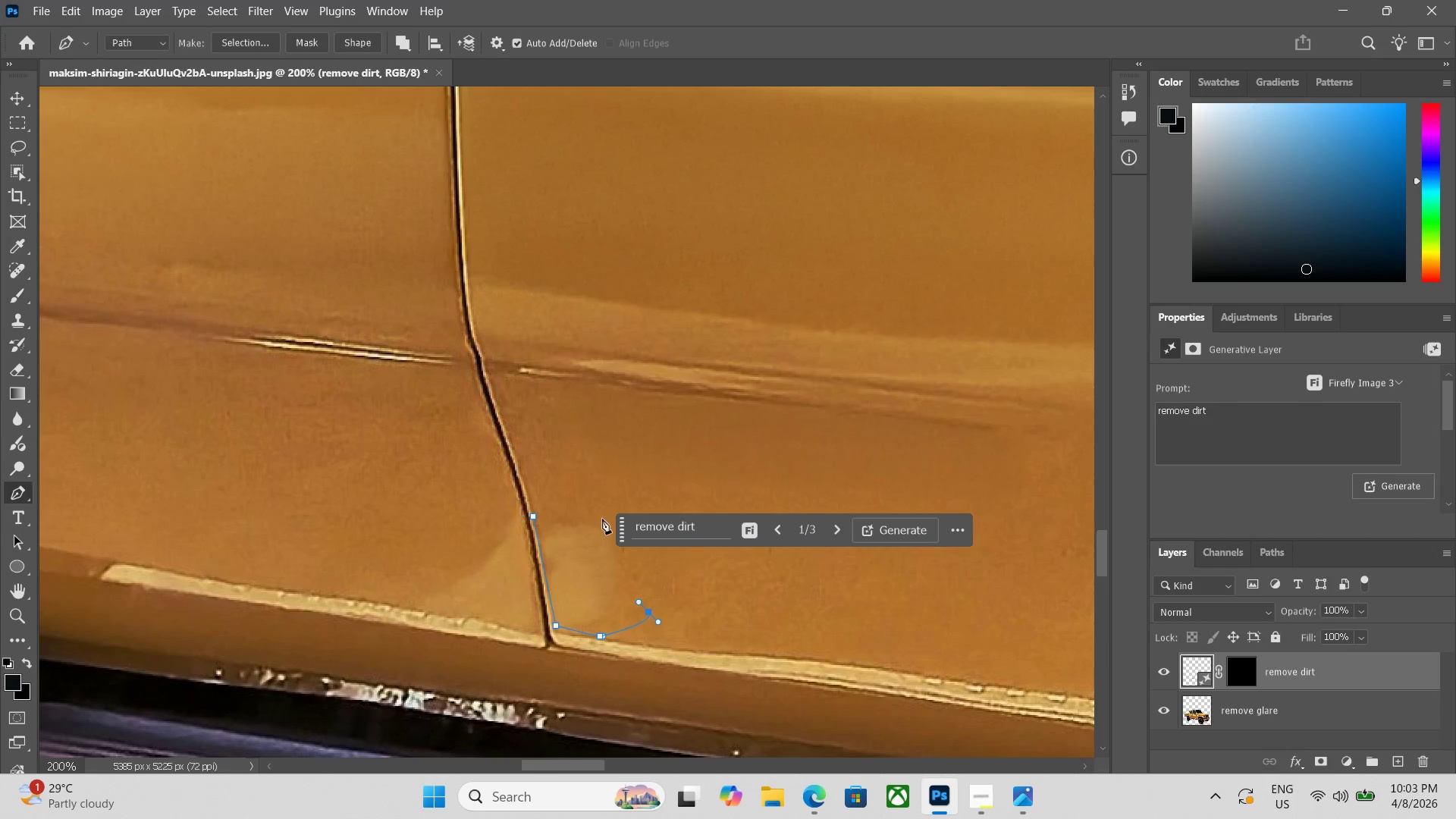 
left_click([604, 516])
 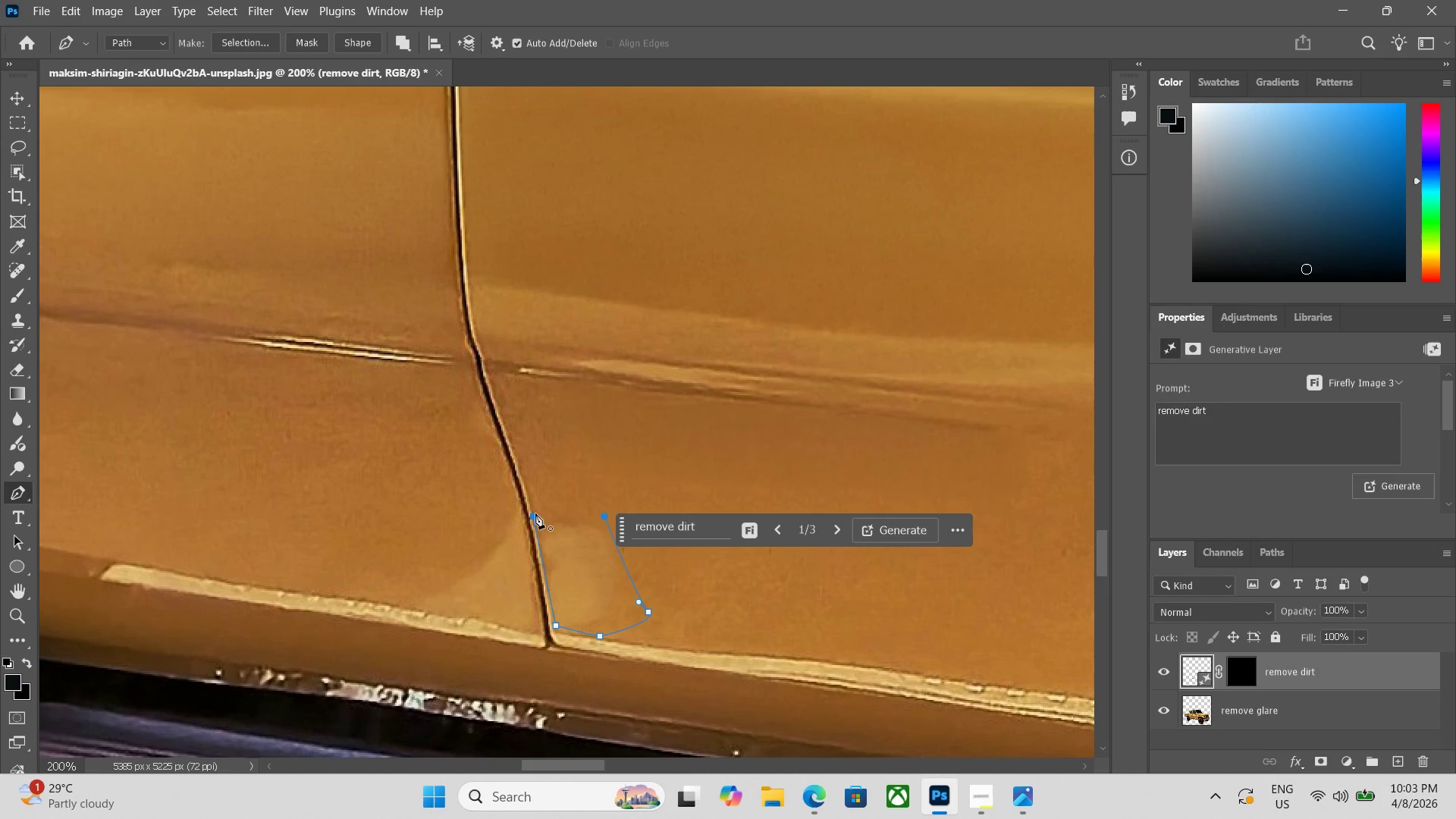 
left_click([535, 514])
 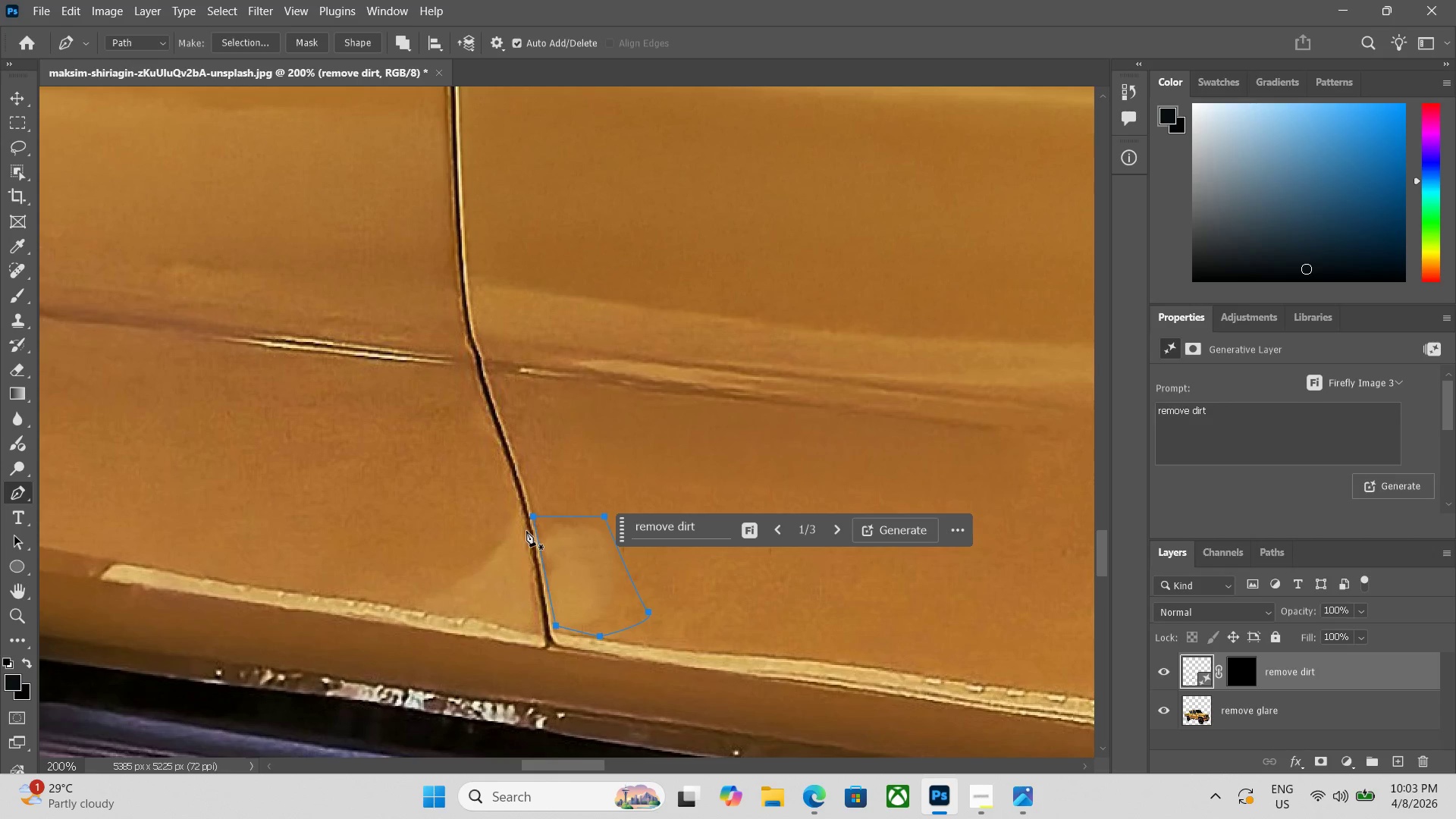 
key(Control+ControlLeft)
 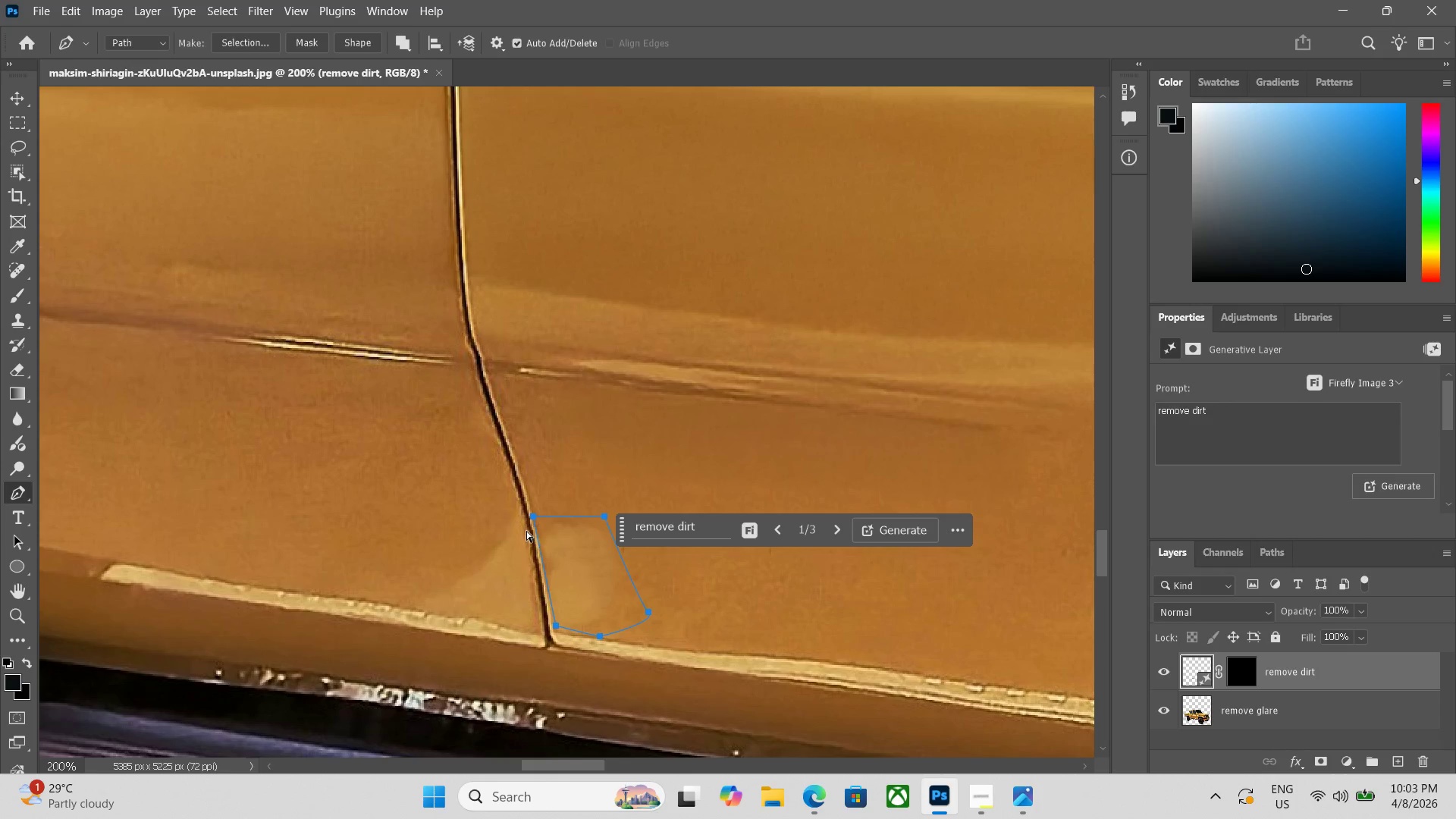 
key(Control+Enter)
 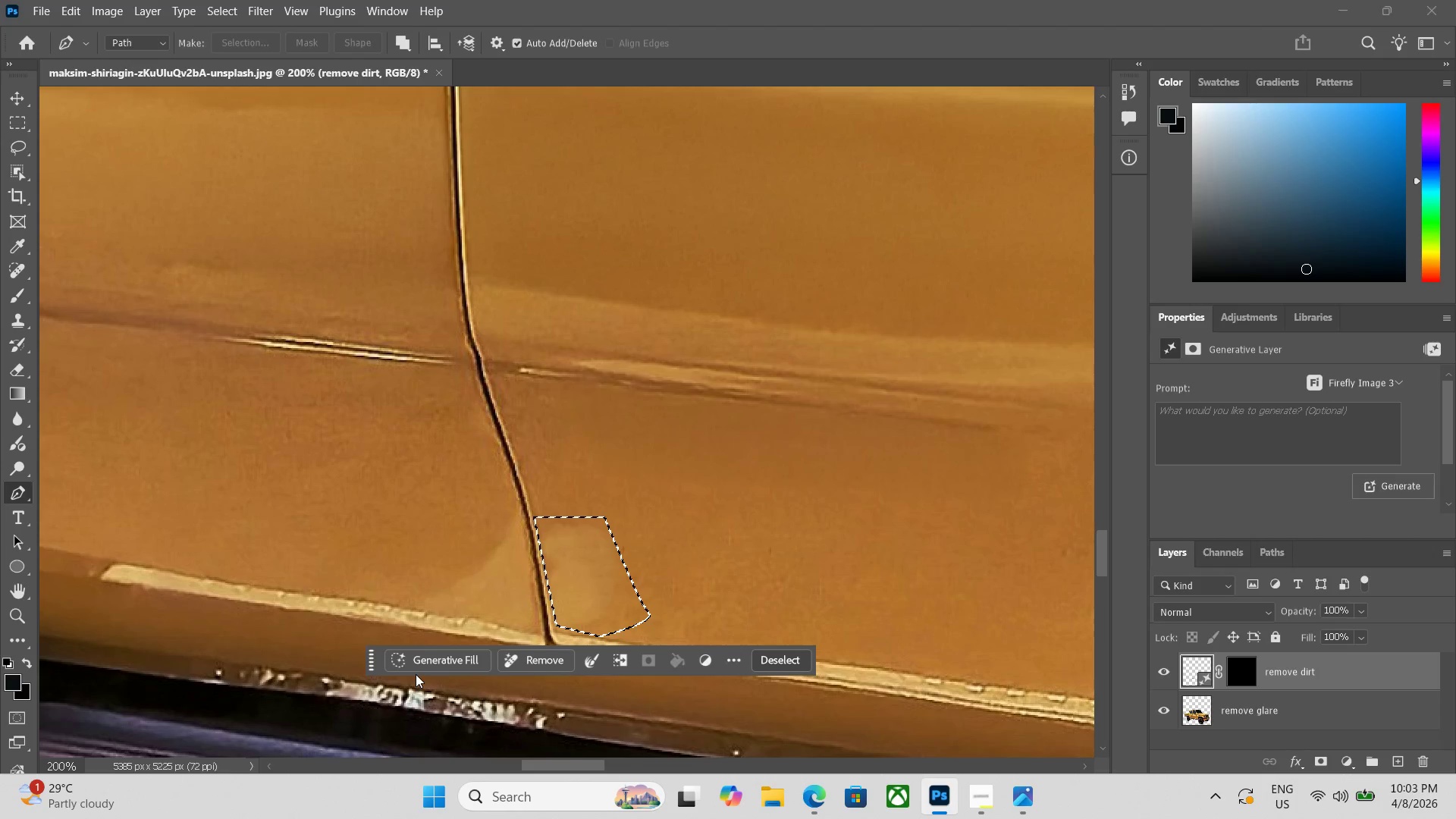 
double_click([447, 665])
 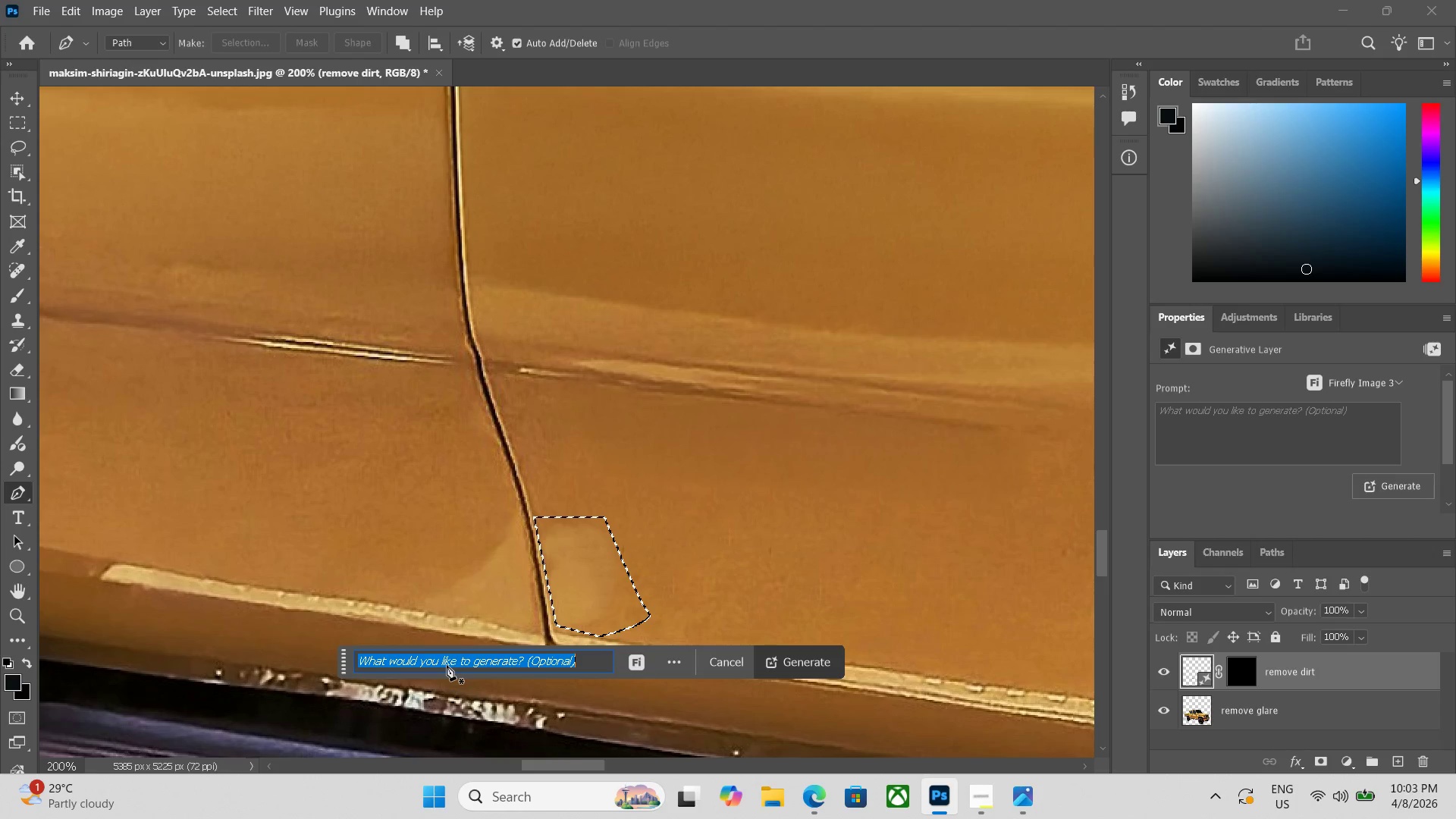 
type(remove dier)
key(Backspace)
key(Backspace)
type(rt)
 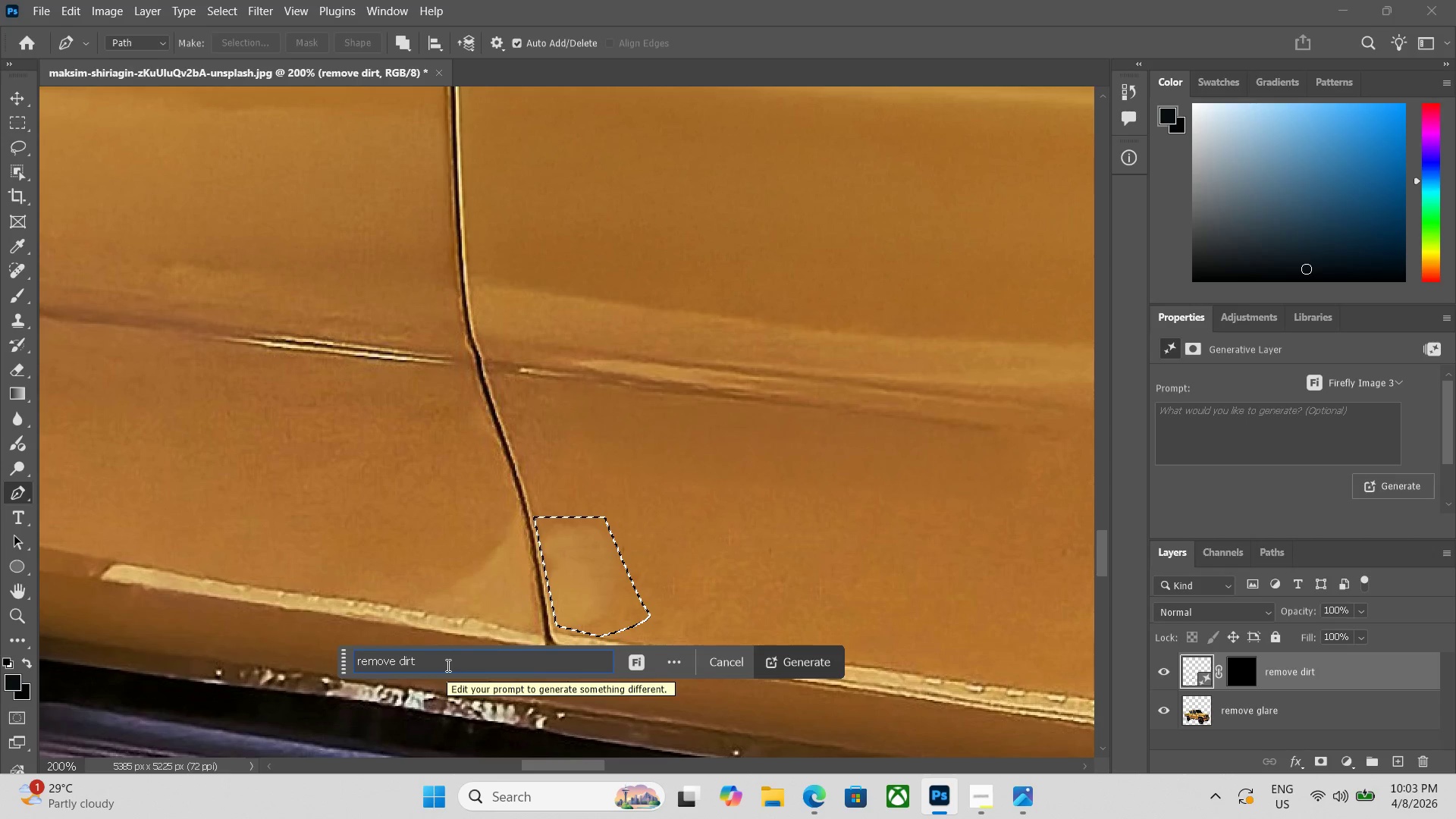 
key(Enter)
 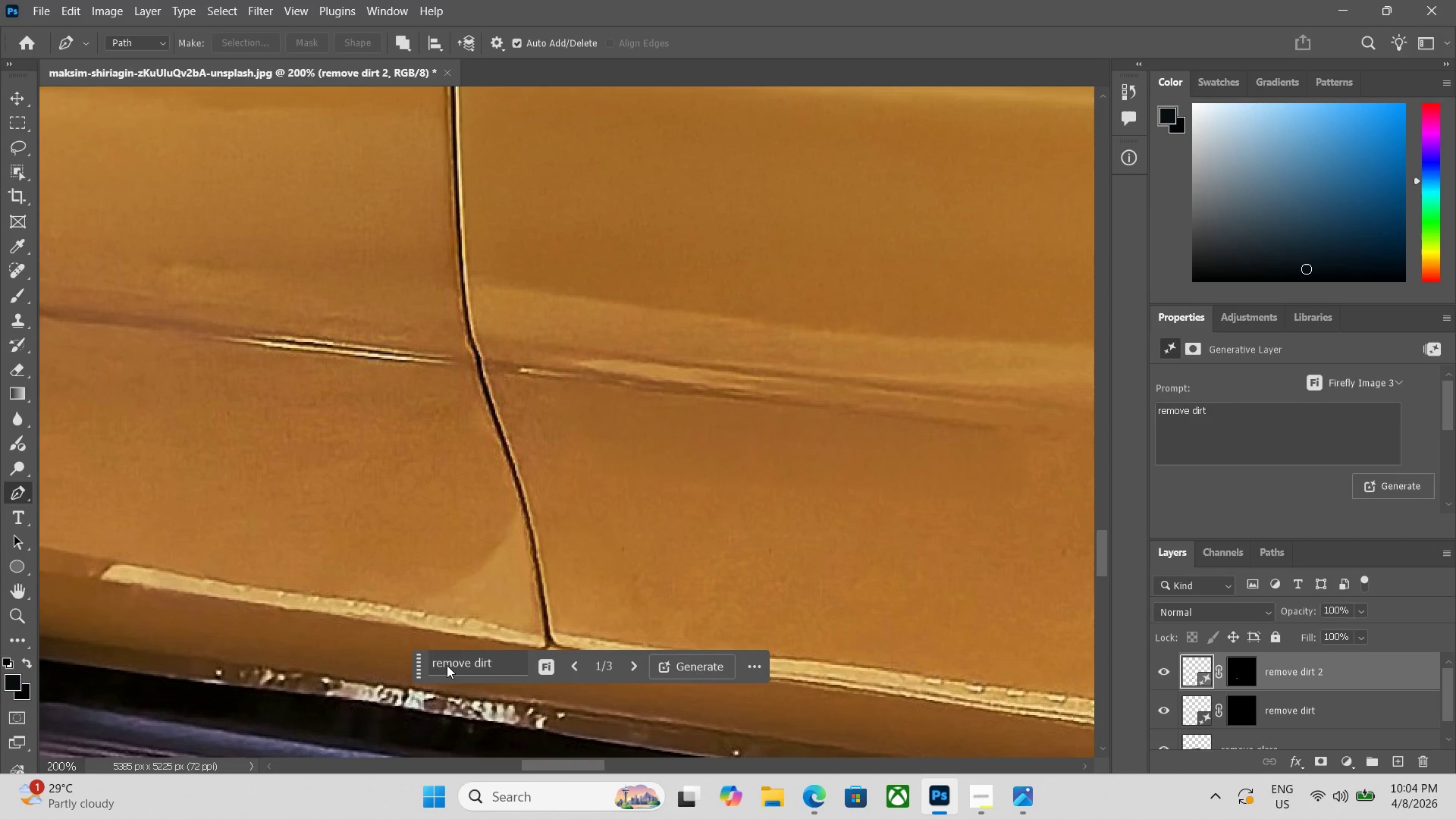 
wait(46.89)
 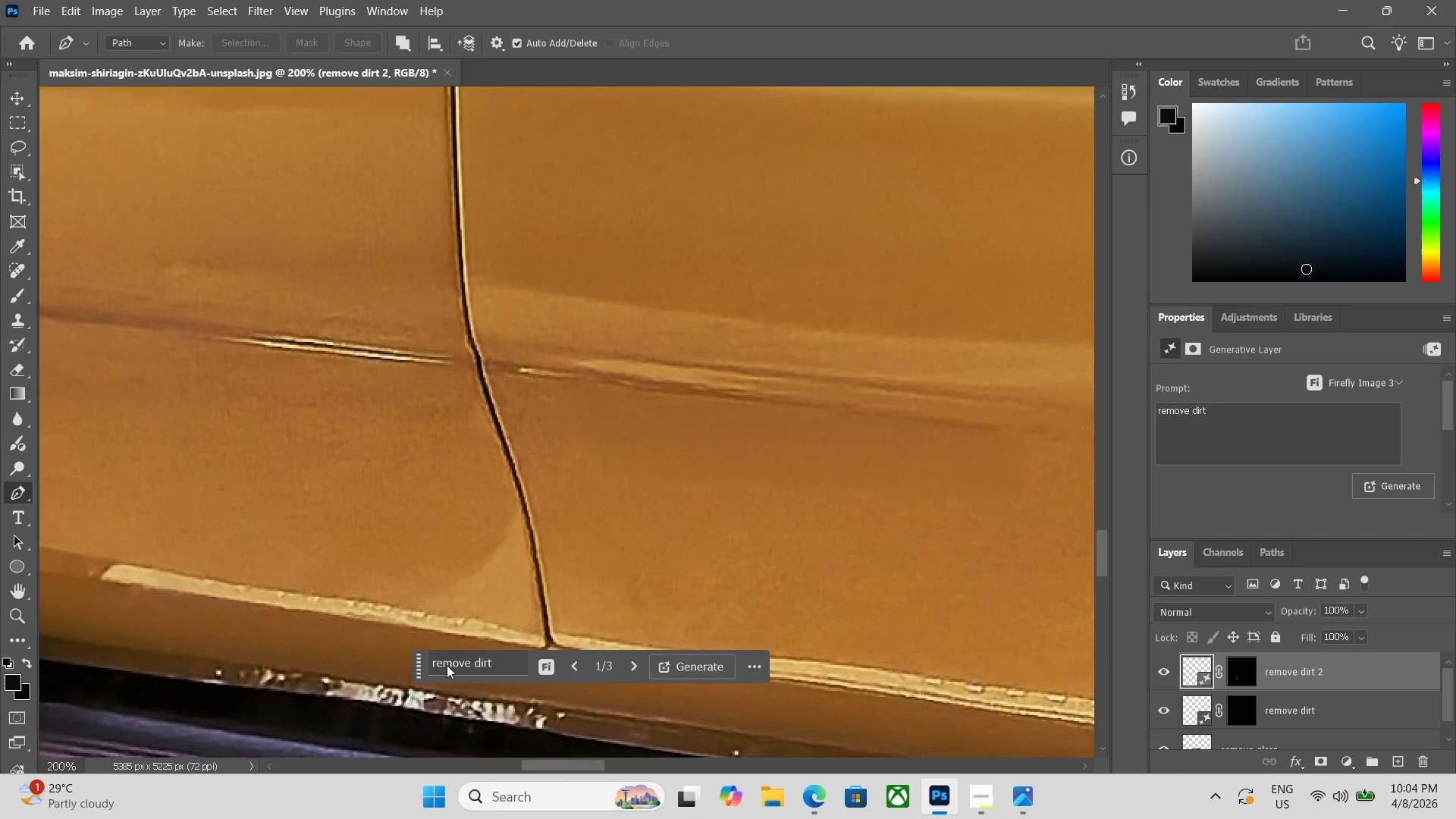 
key(P)
 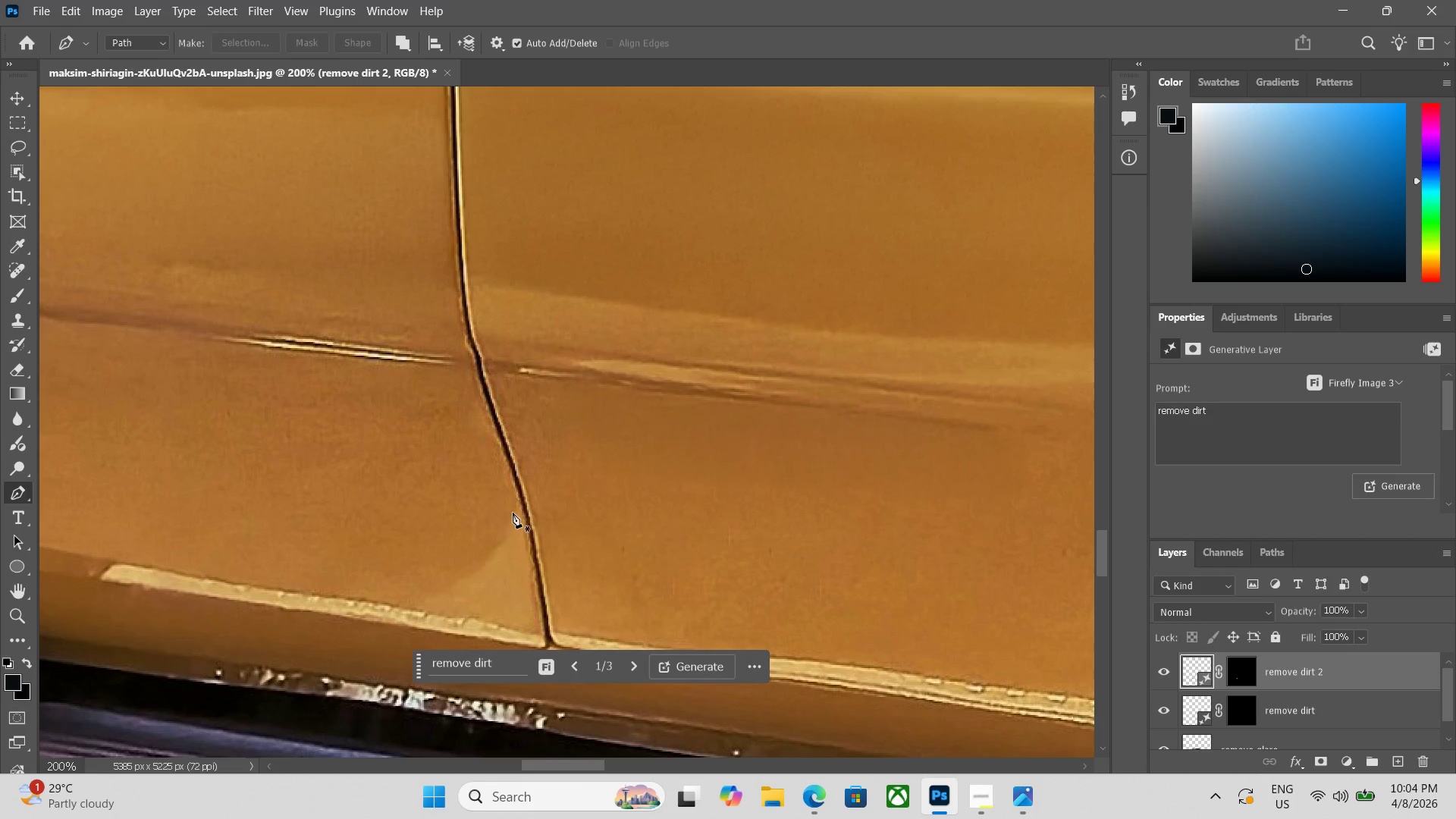 
left_click([514, 498])
 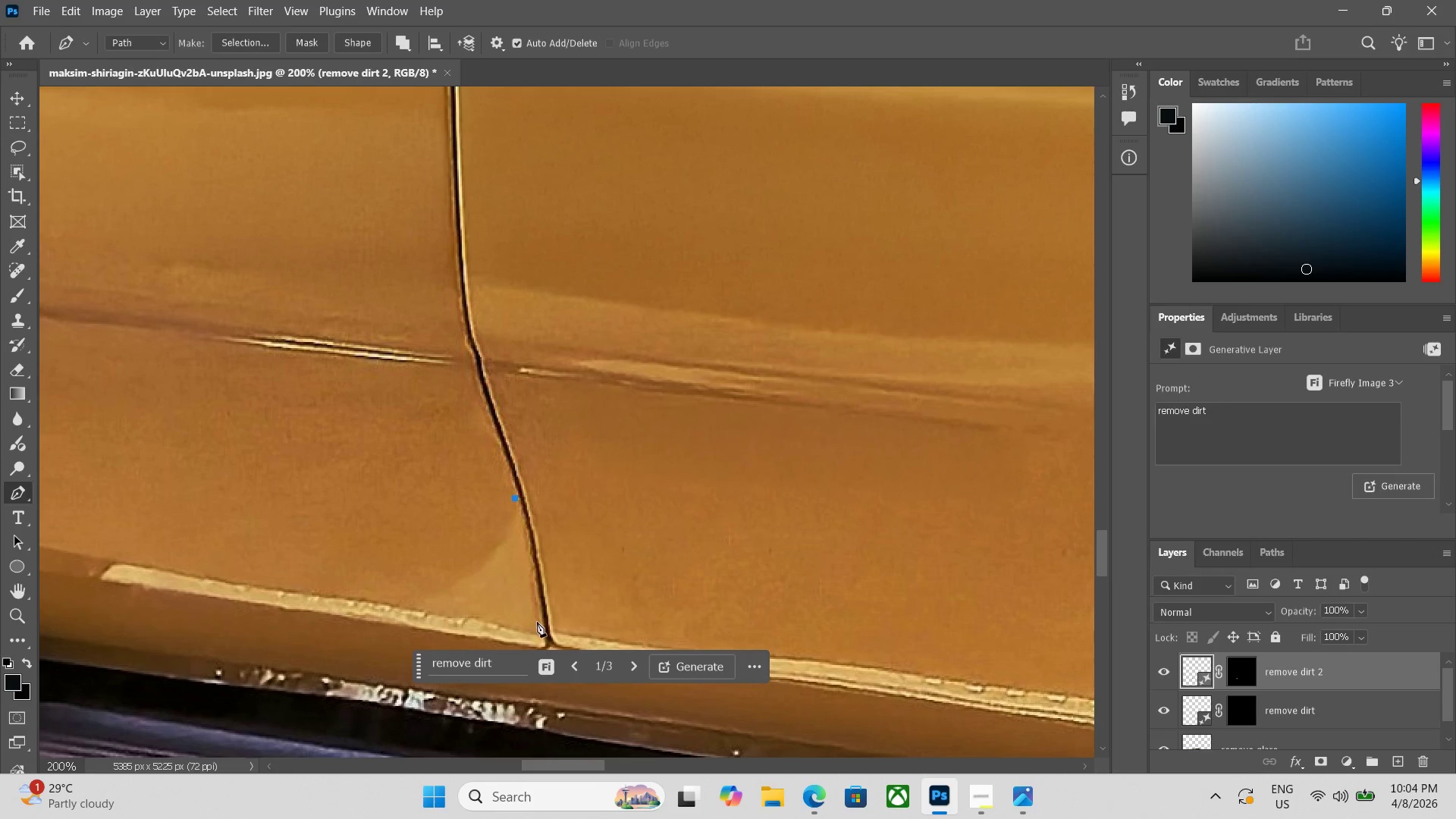 
left_click([541, 630])
 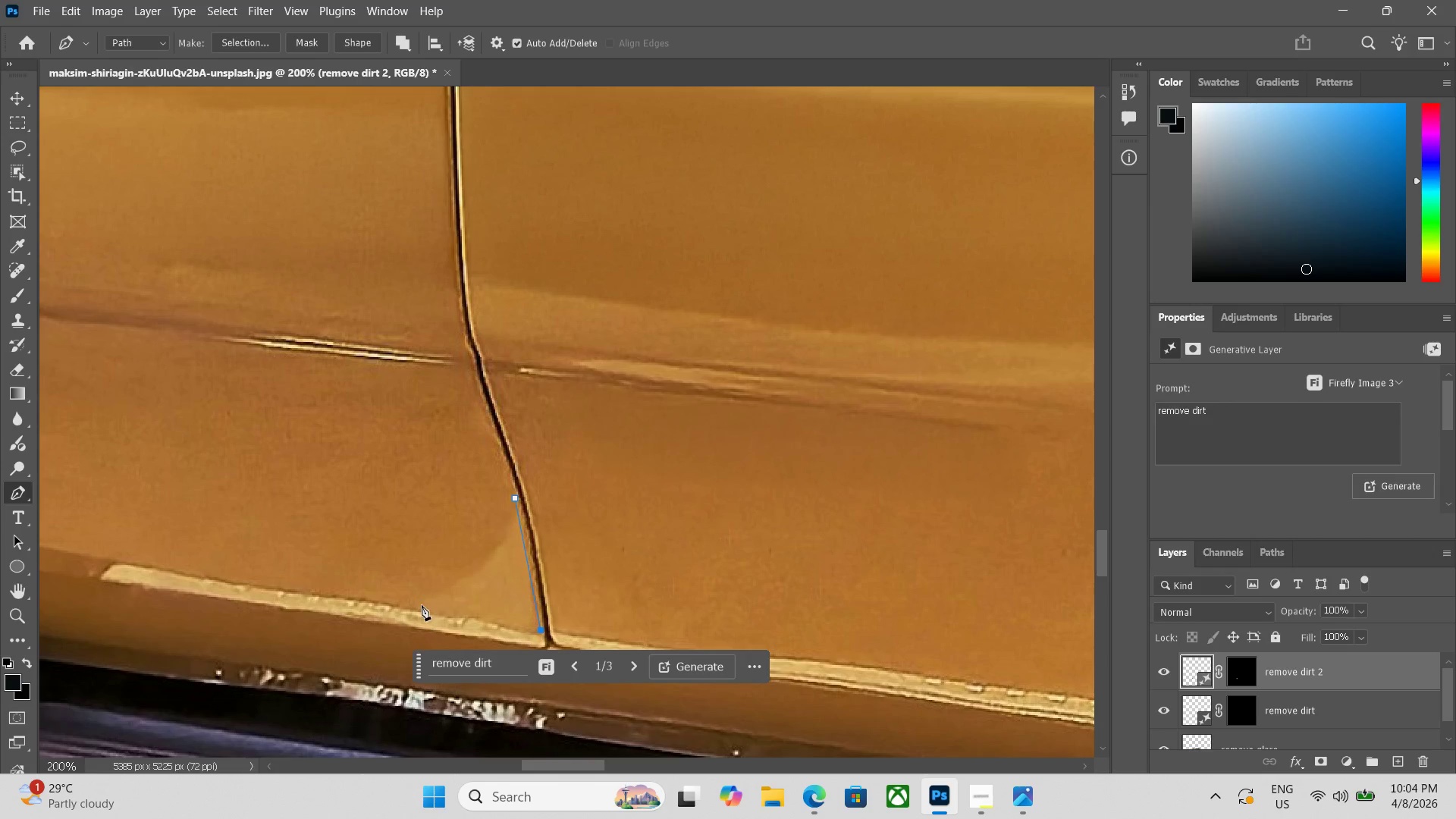 
left_click([414, 605])
 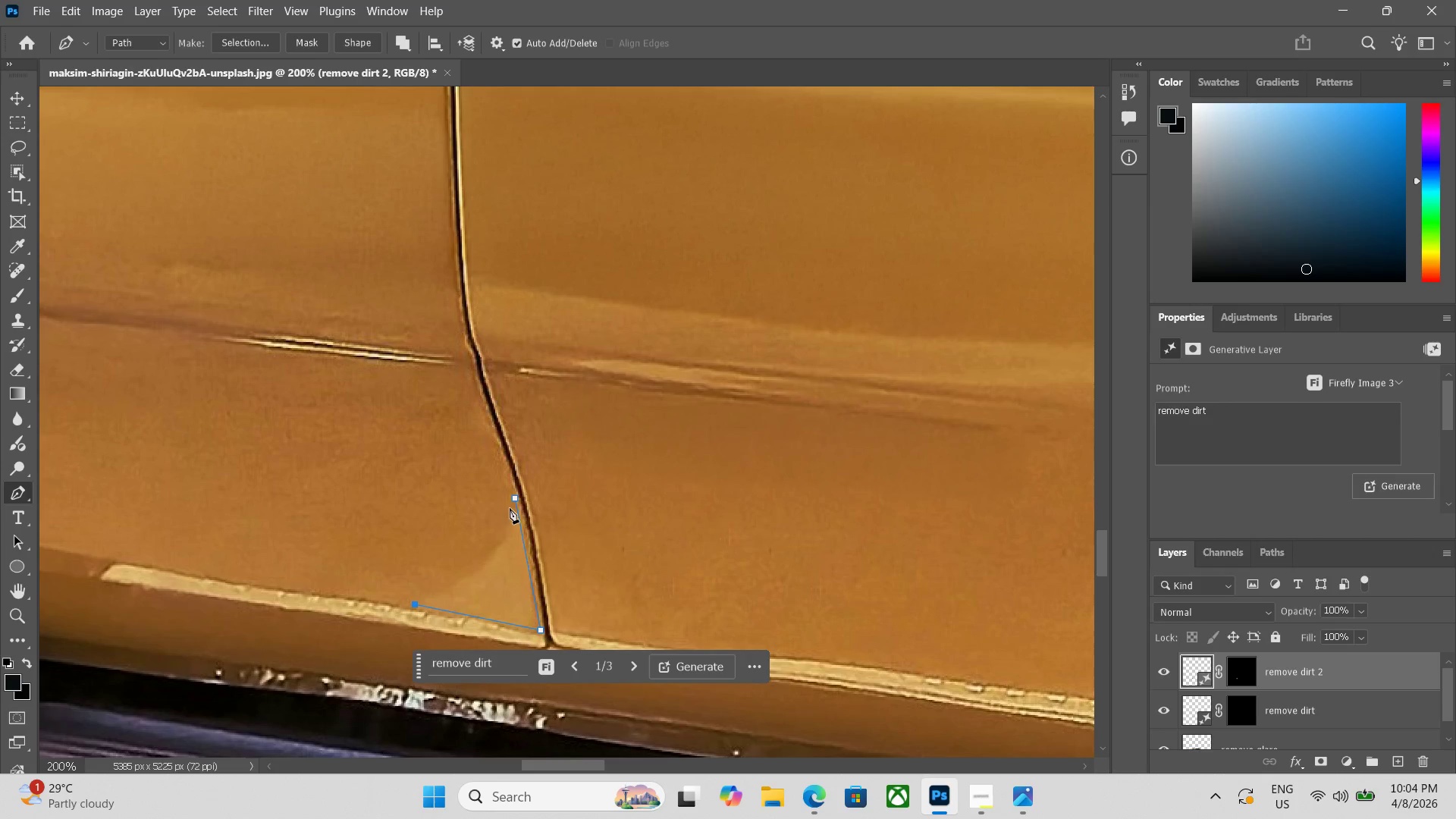 
left_click([511, 501])
 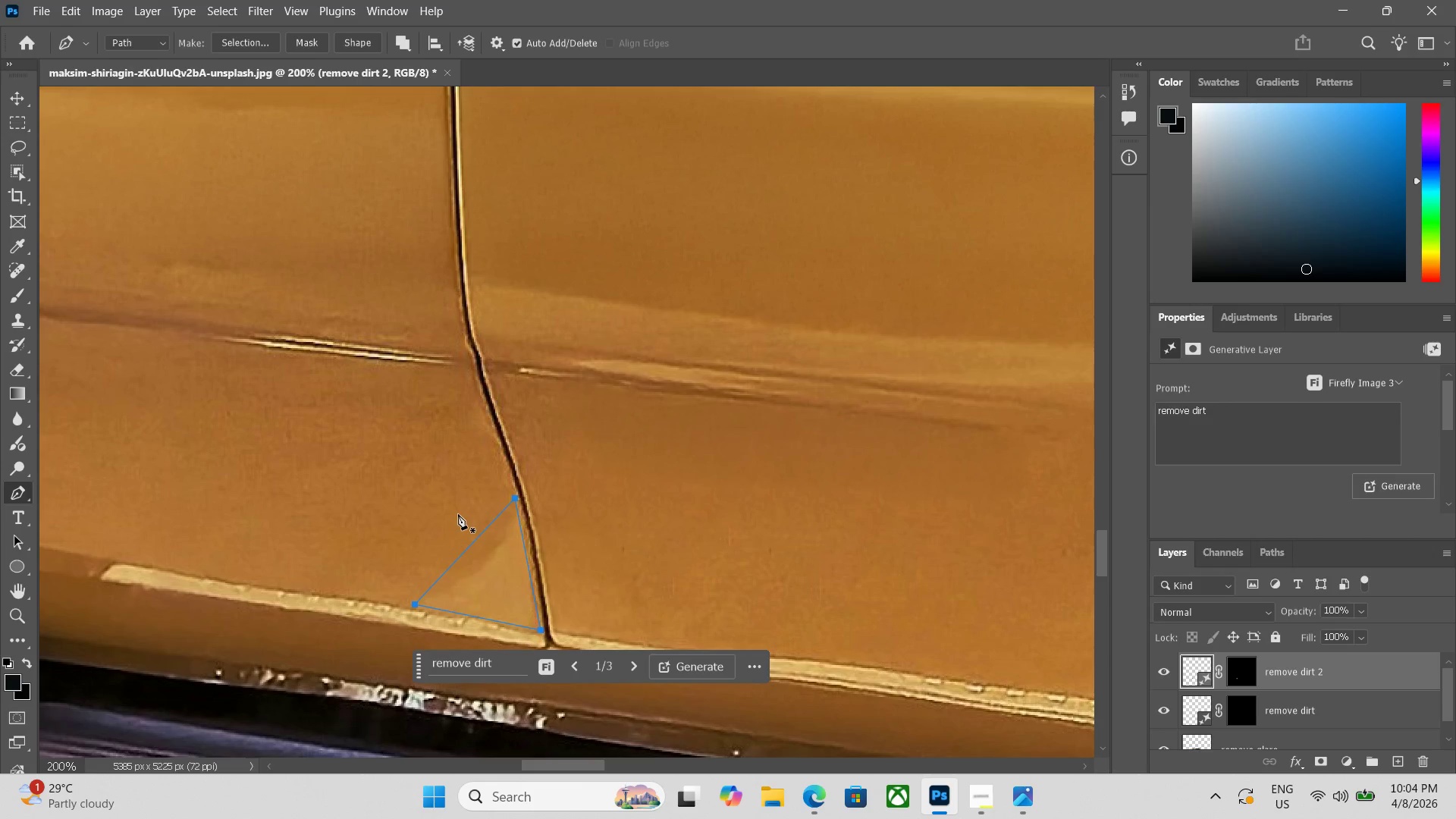 
key(Control+Enter)
 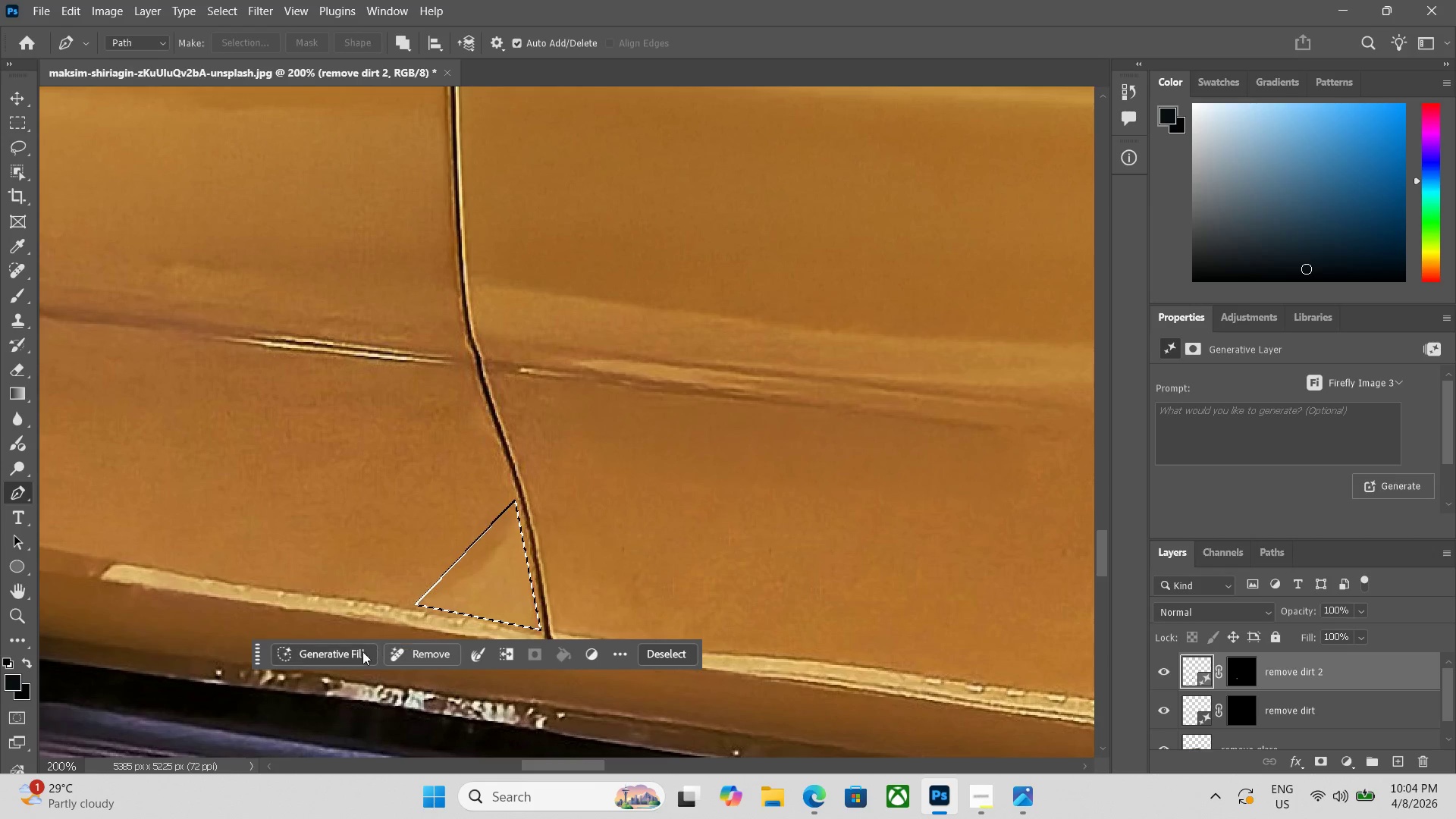 
left_click([320, 656])
 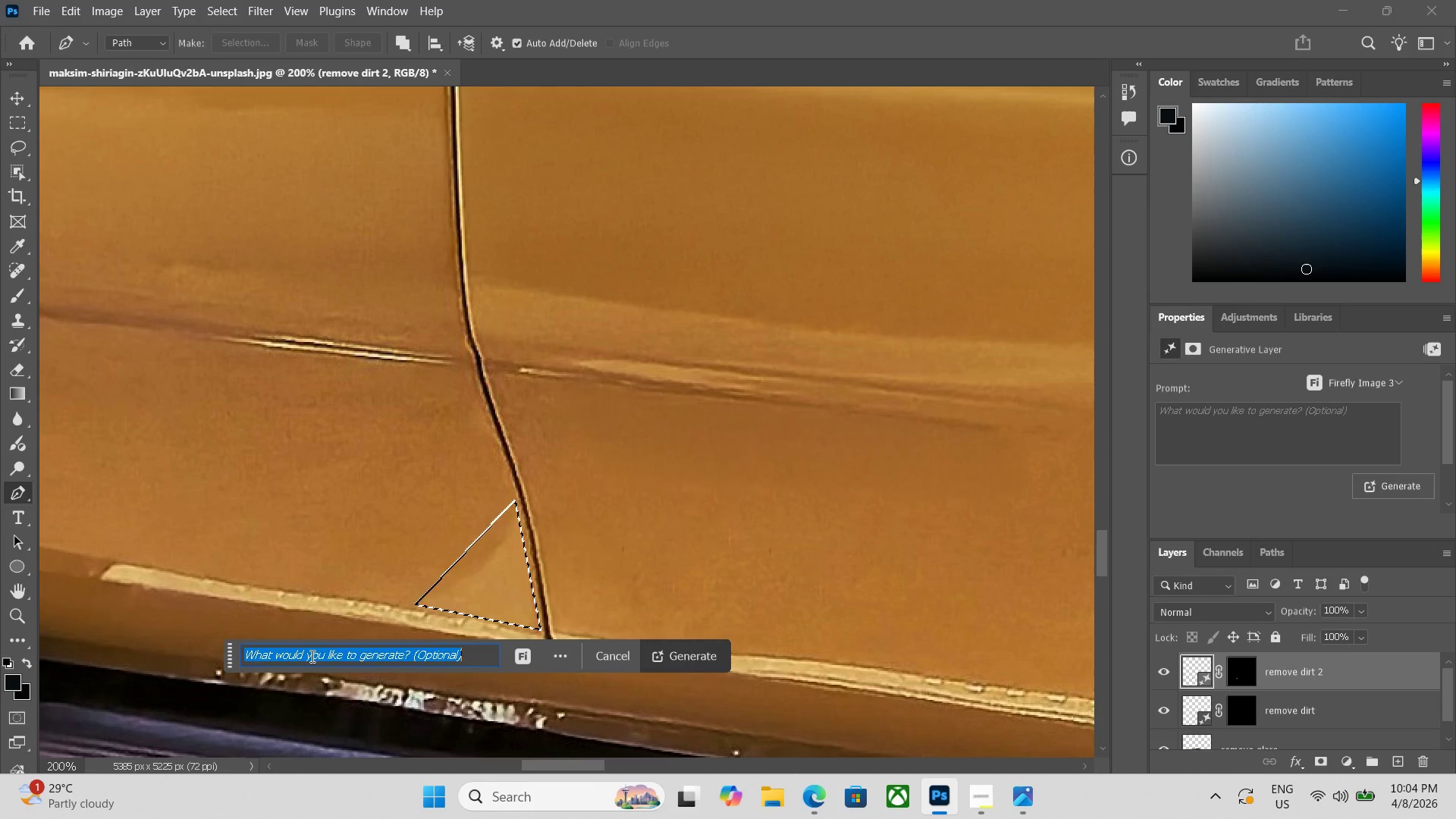 
type(remove reflection)
 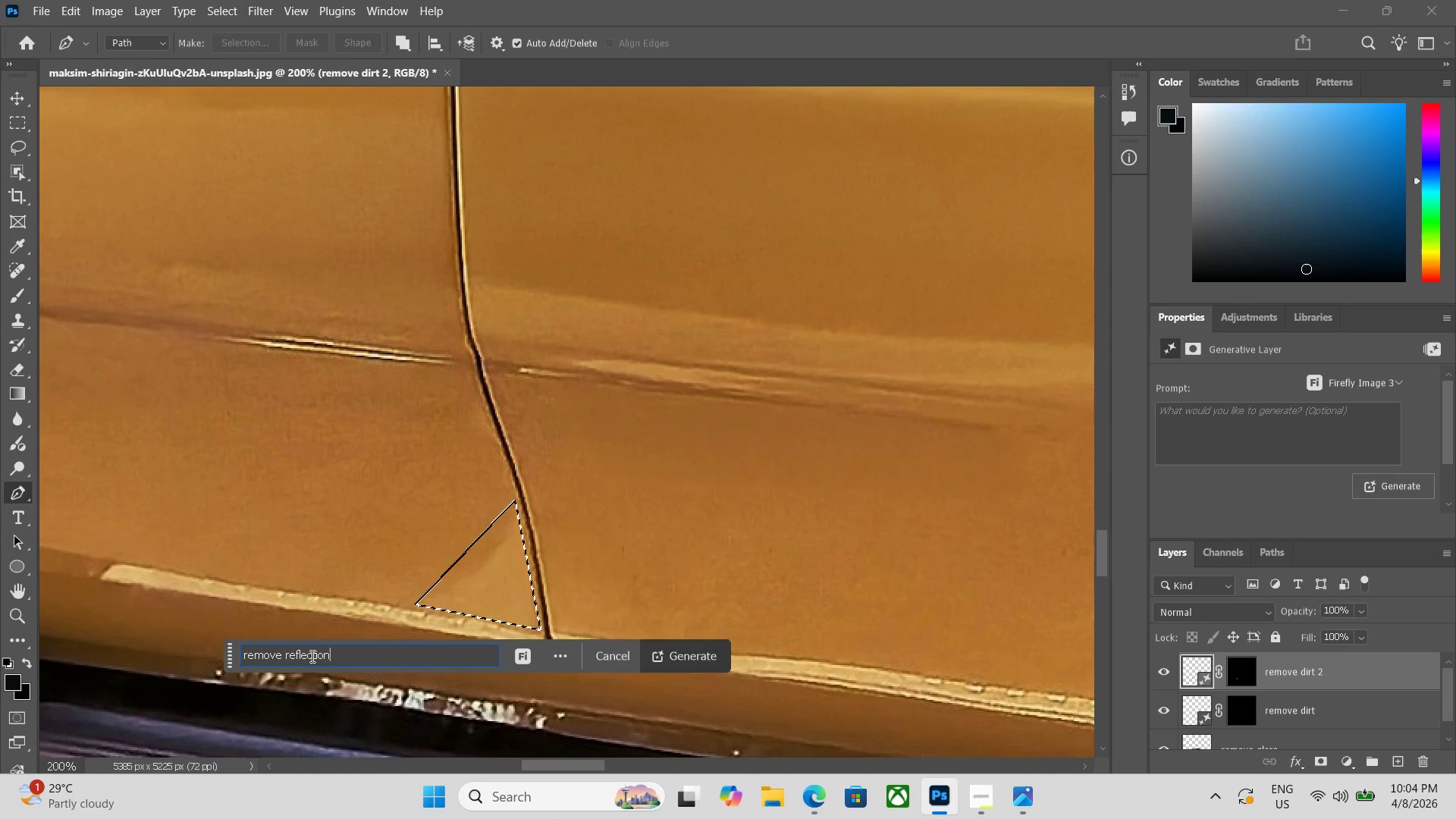 
key(Enter)
 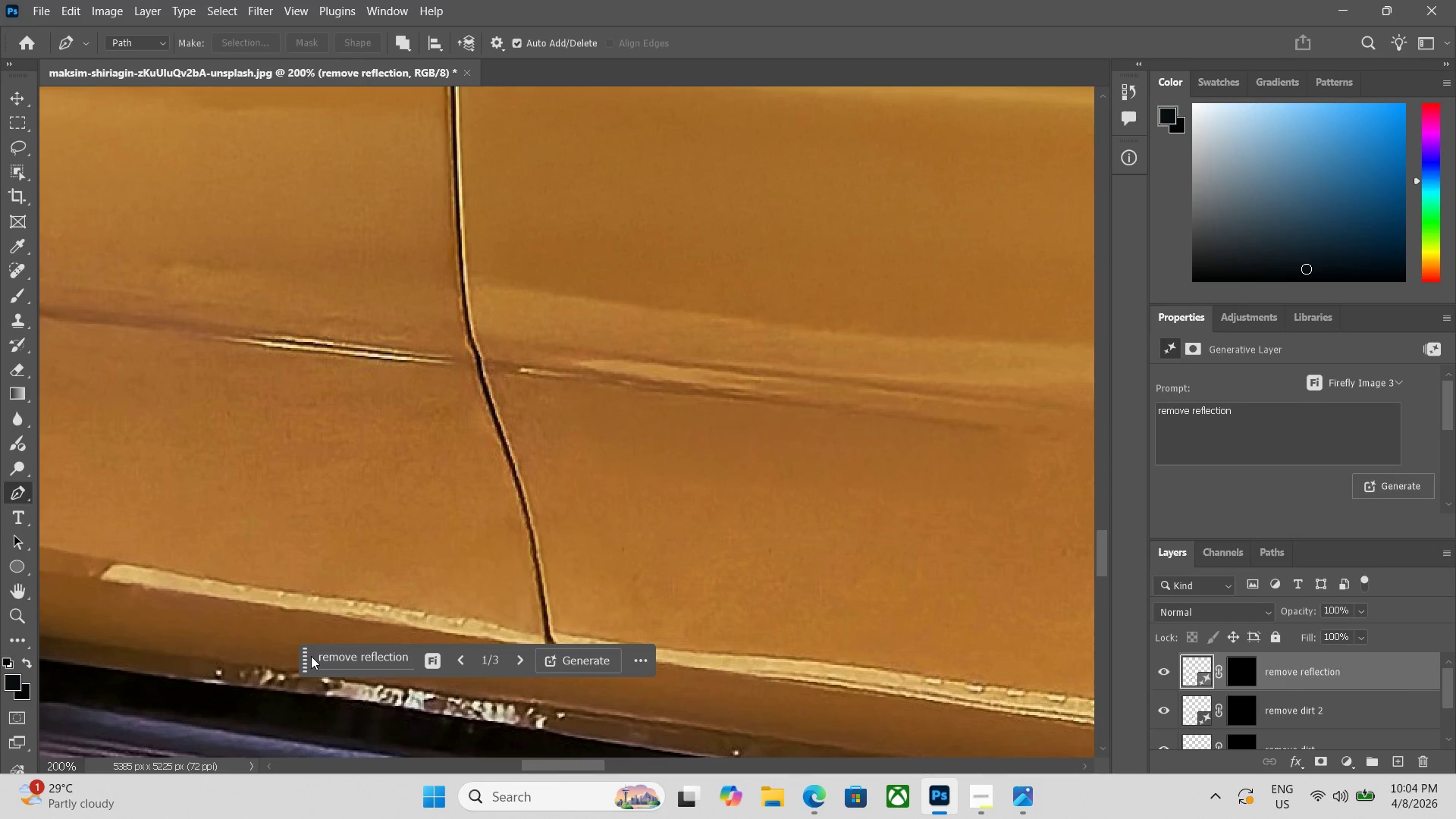 
wait(25.98)
 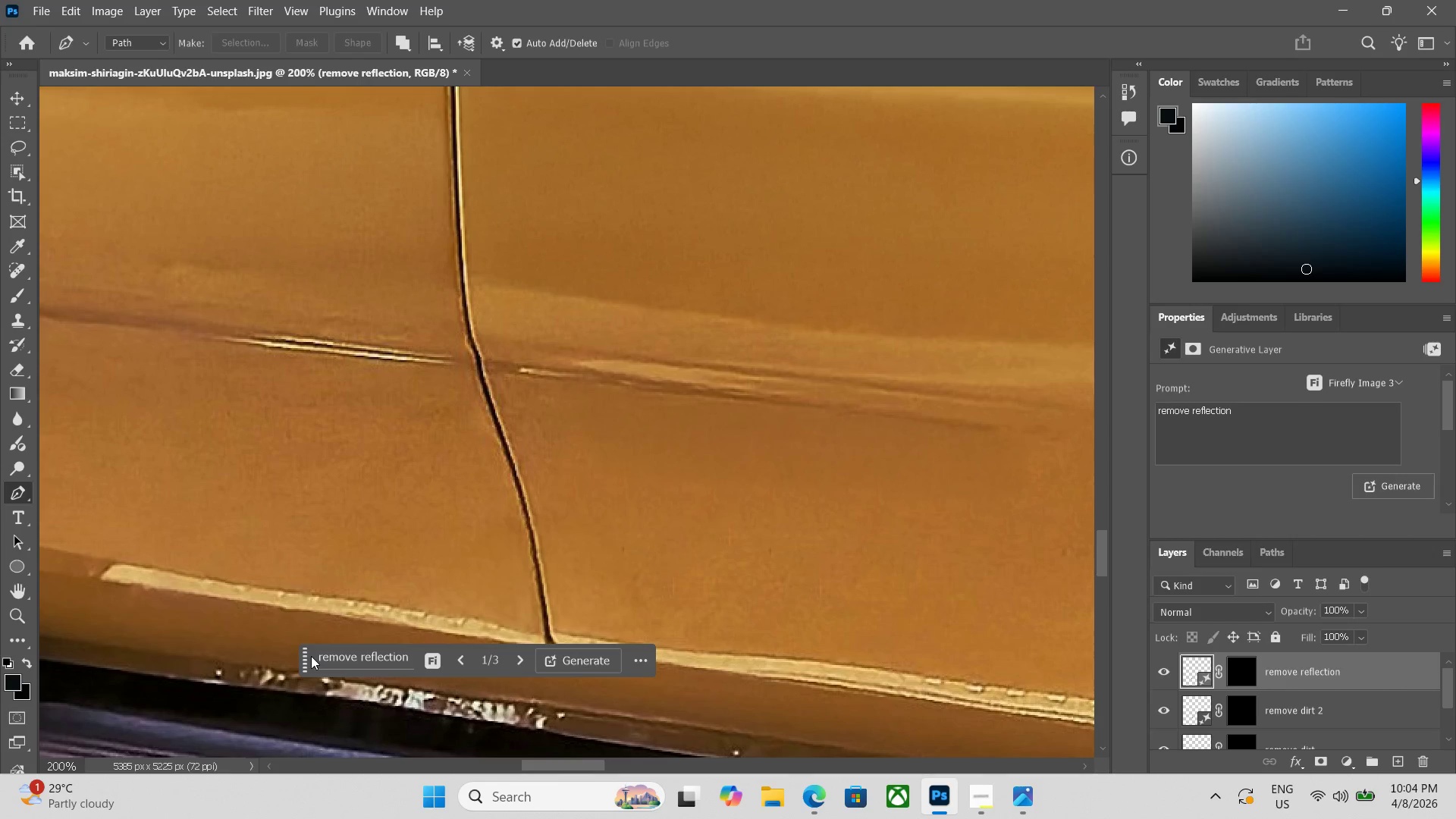 
key(Control+ControlLeft)
 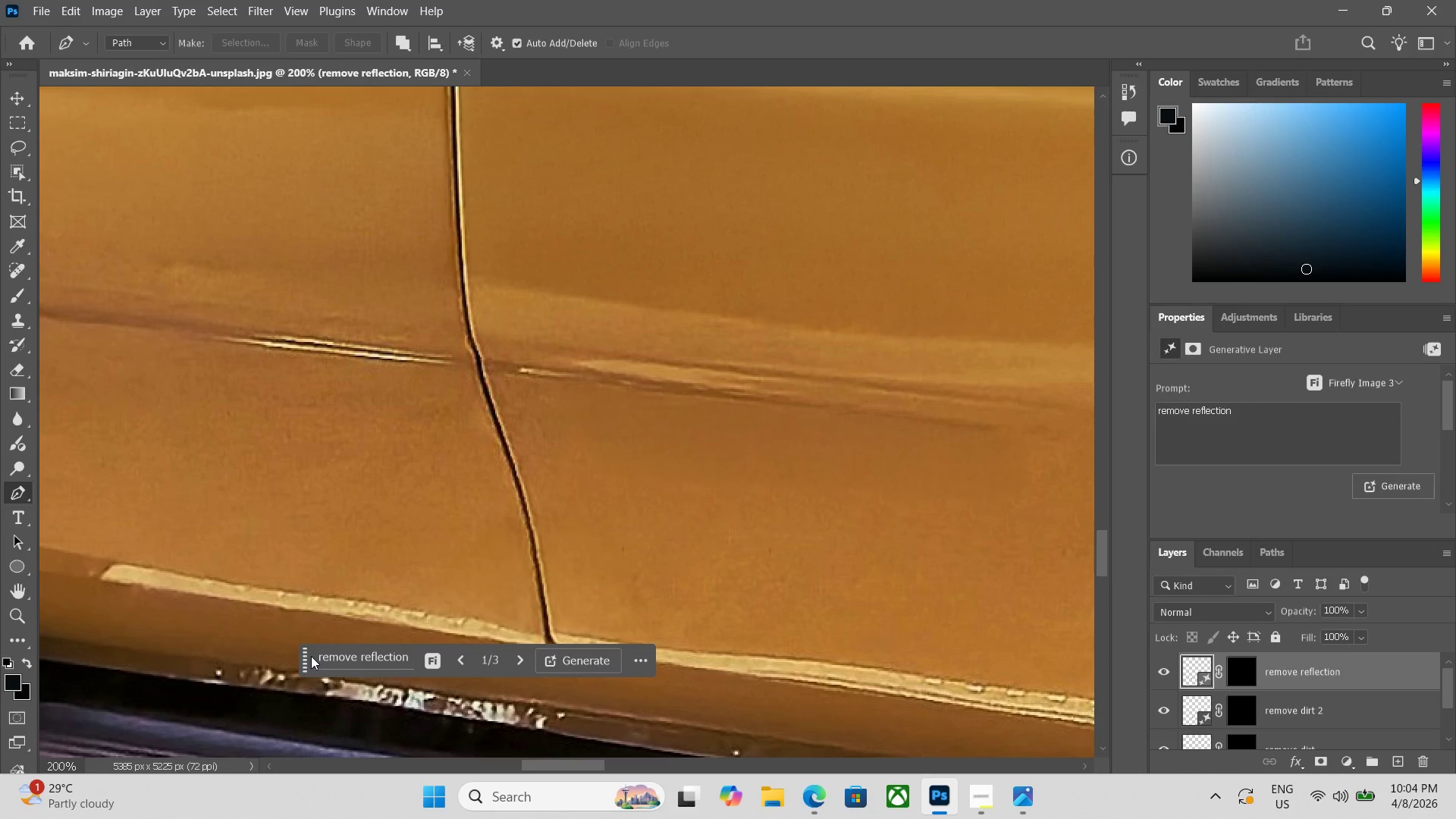 
key(Control+ControlLeft)
 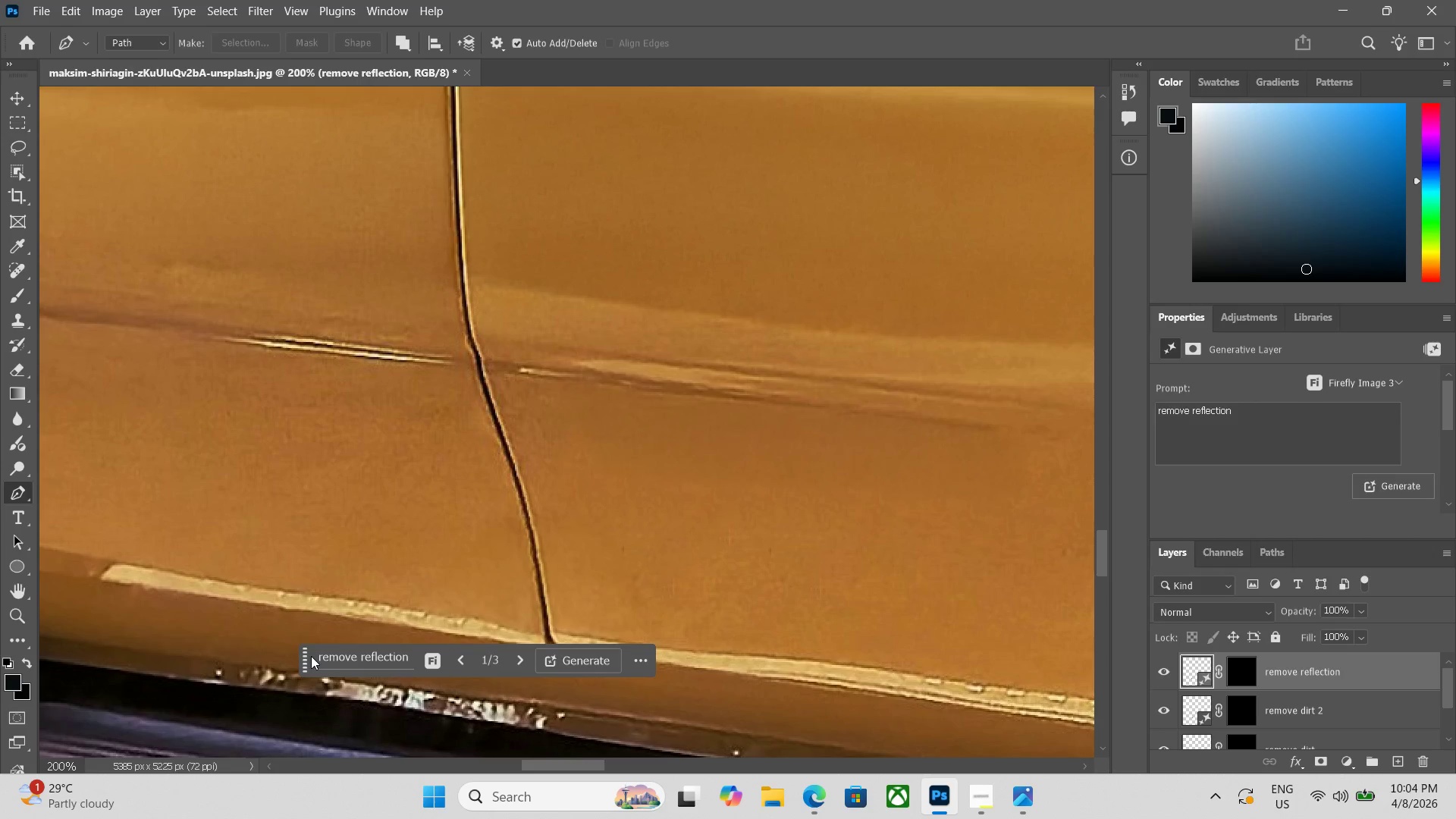 
key(Control+Minus)
 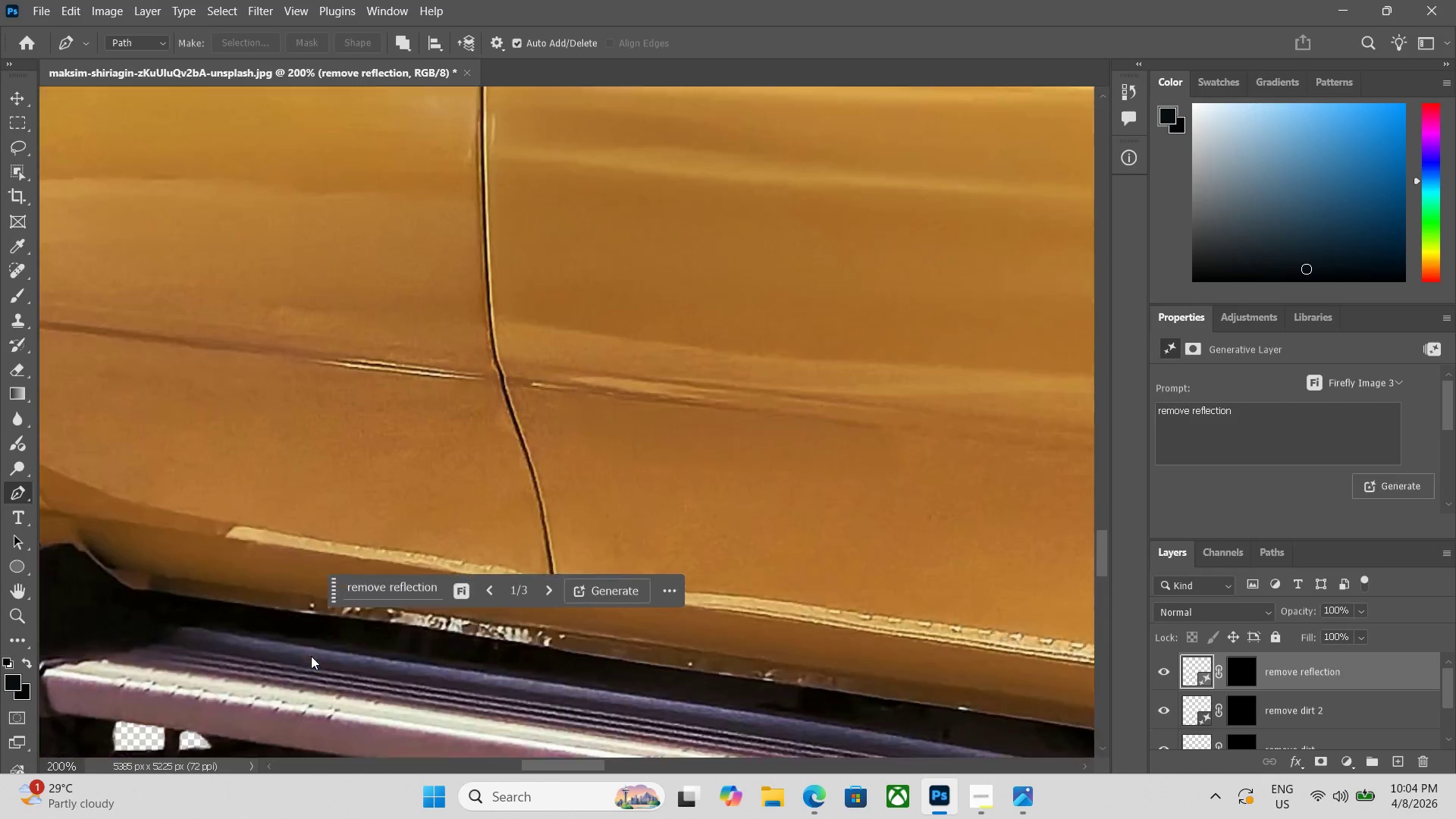 
key(Control+Minus)
 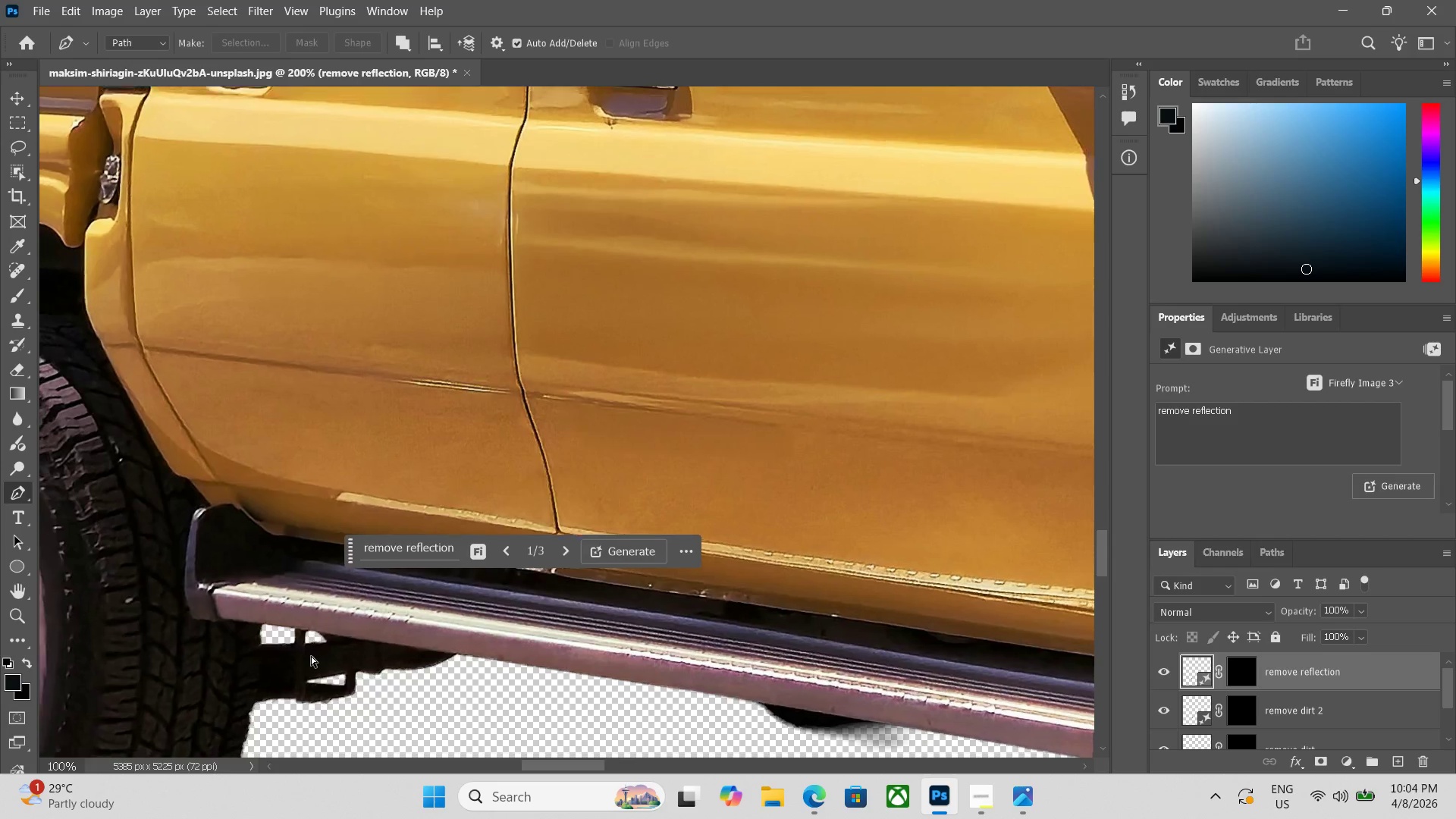 
key(Control+Minus)
 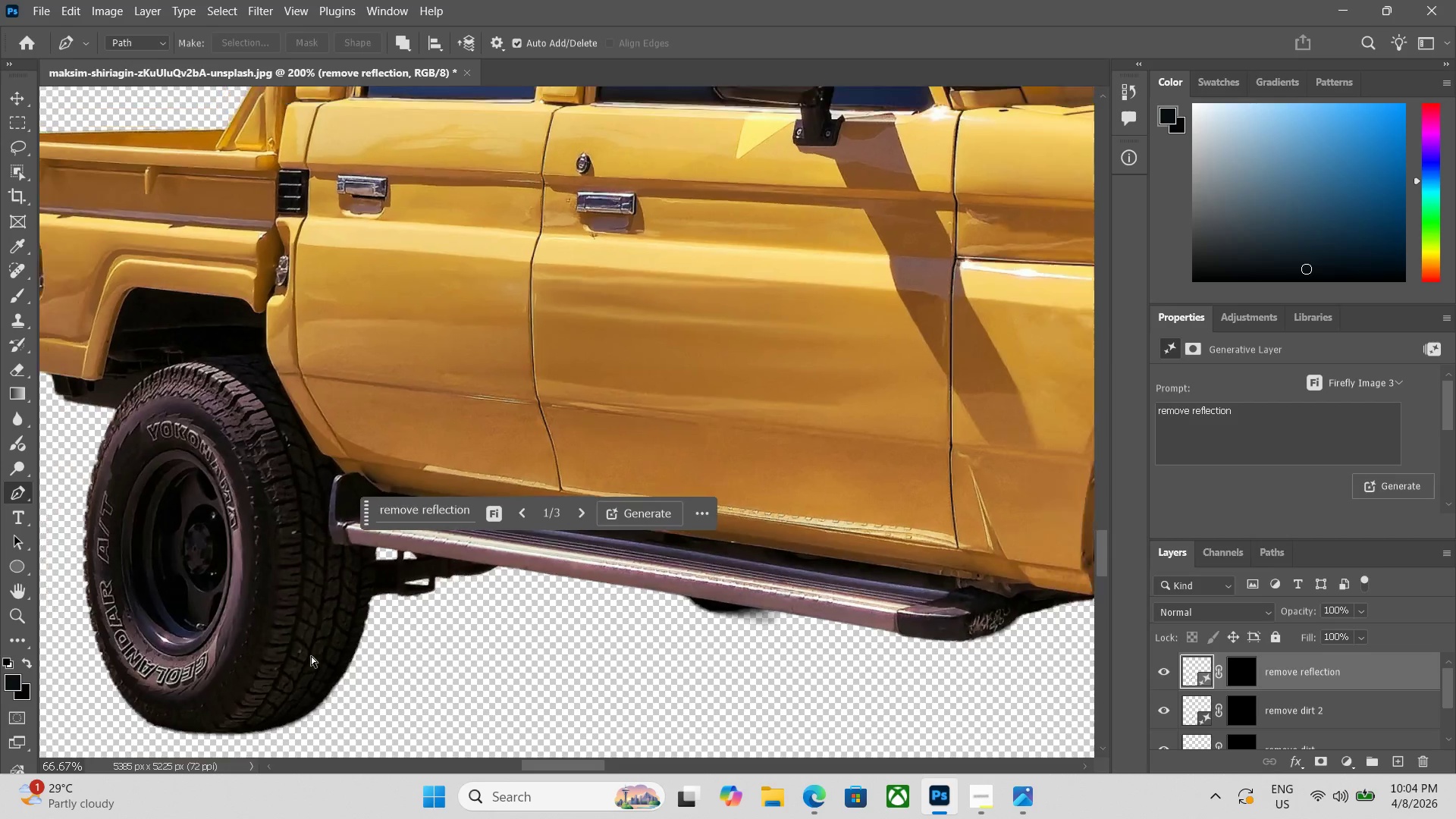 
key(Control+Minus)
 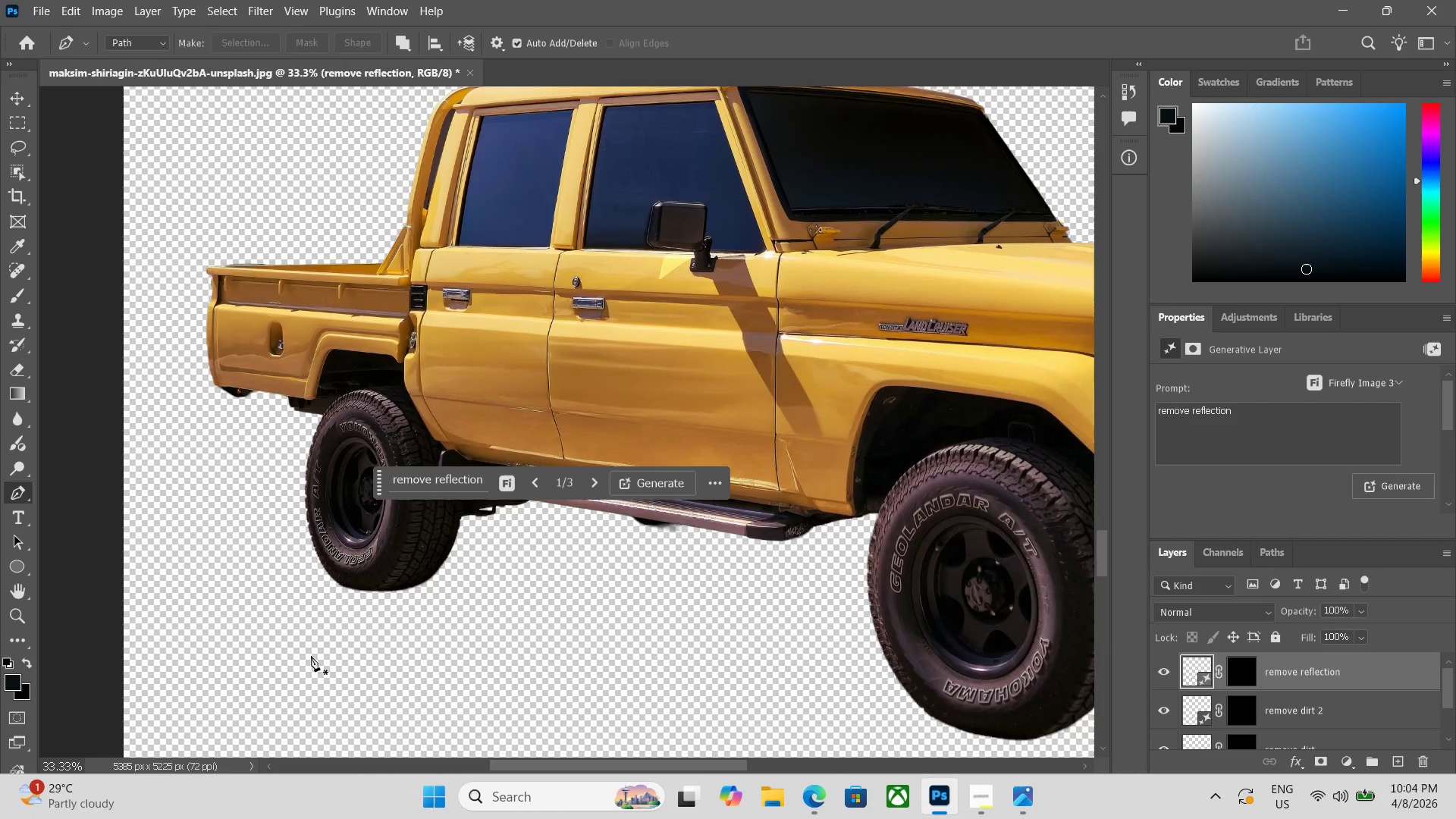 
key(Control+ControlLeft)
 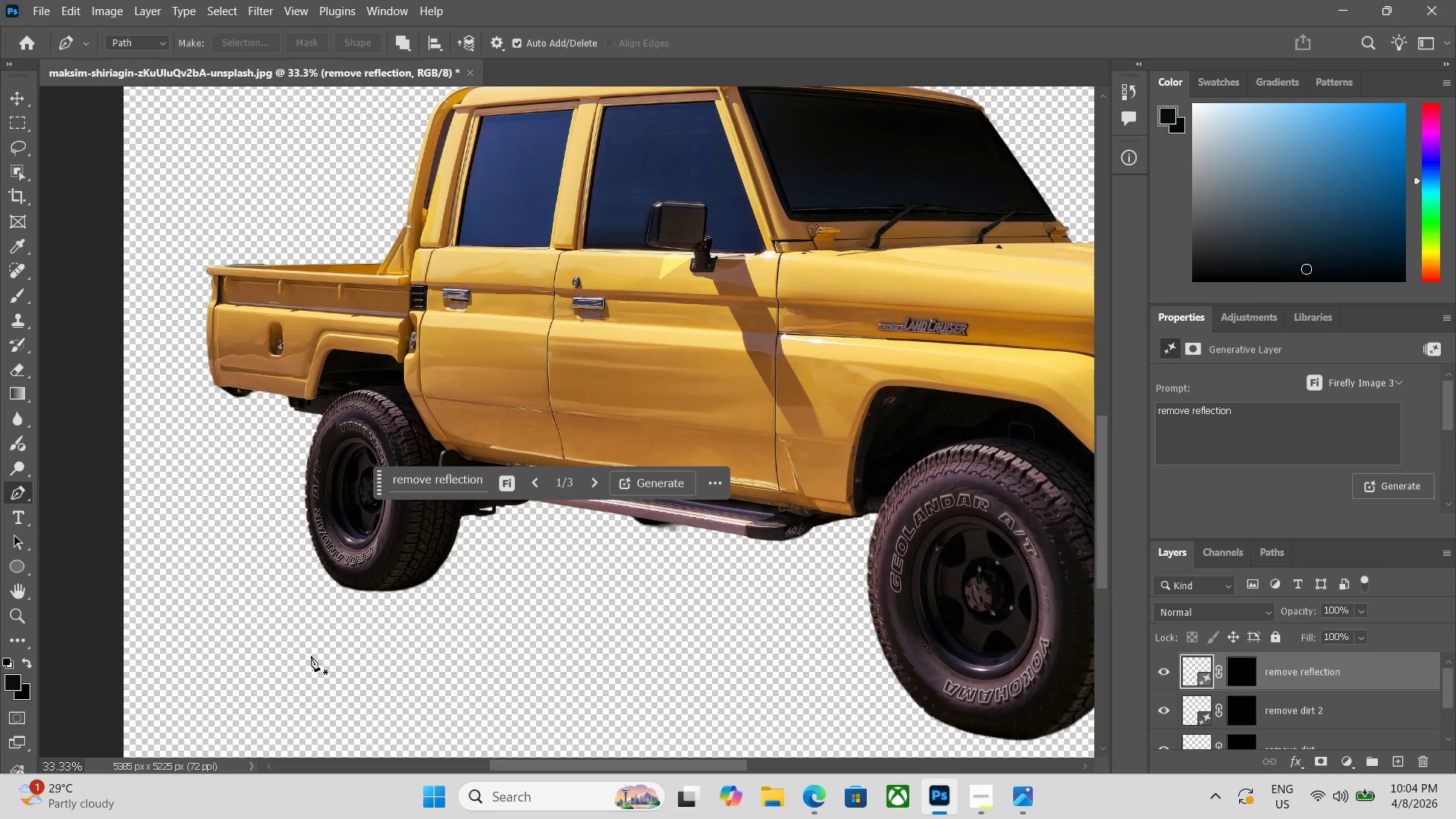 
key(Control+ControlLeft)
 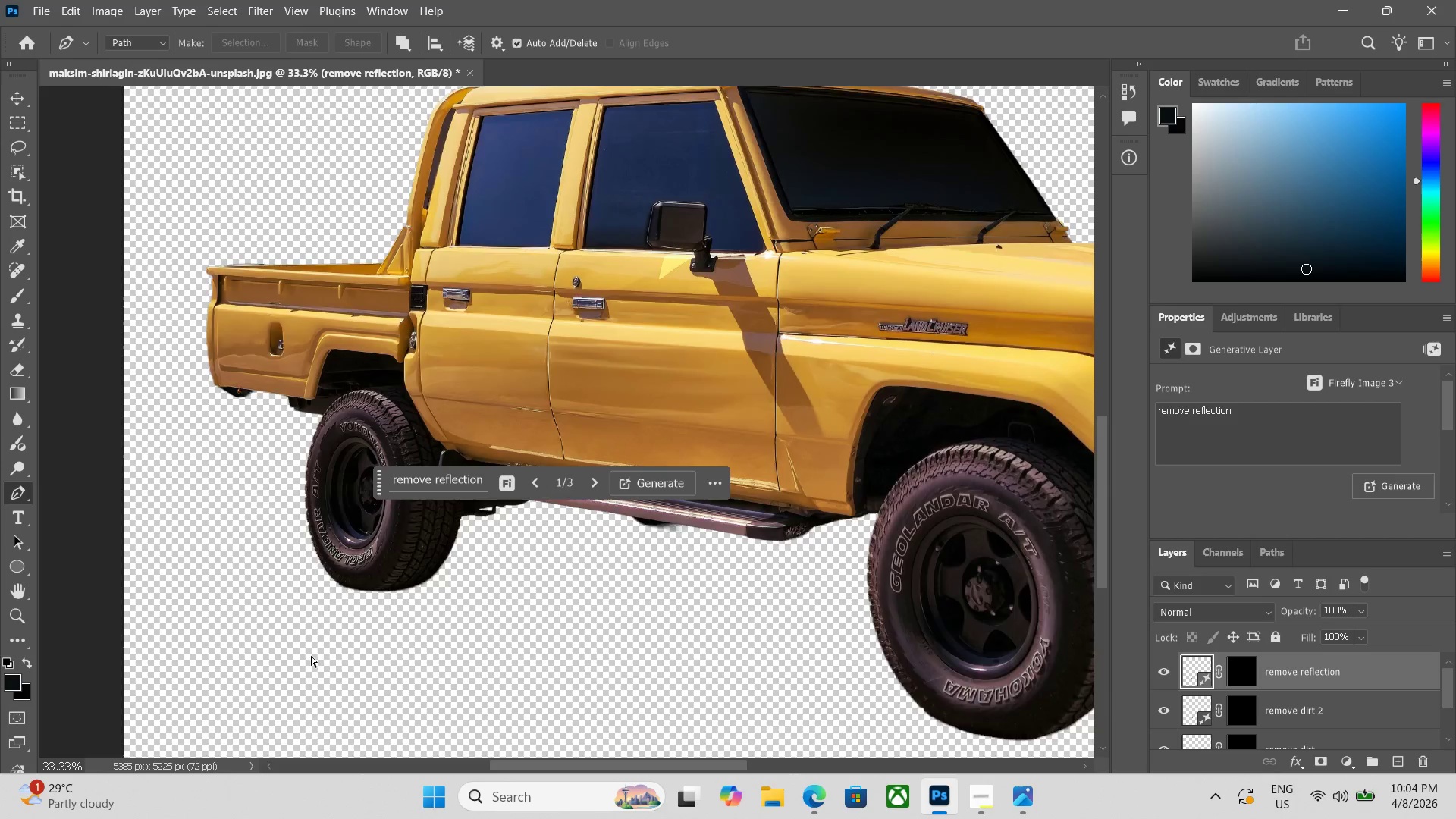 
key(Control+Equal)
 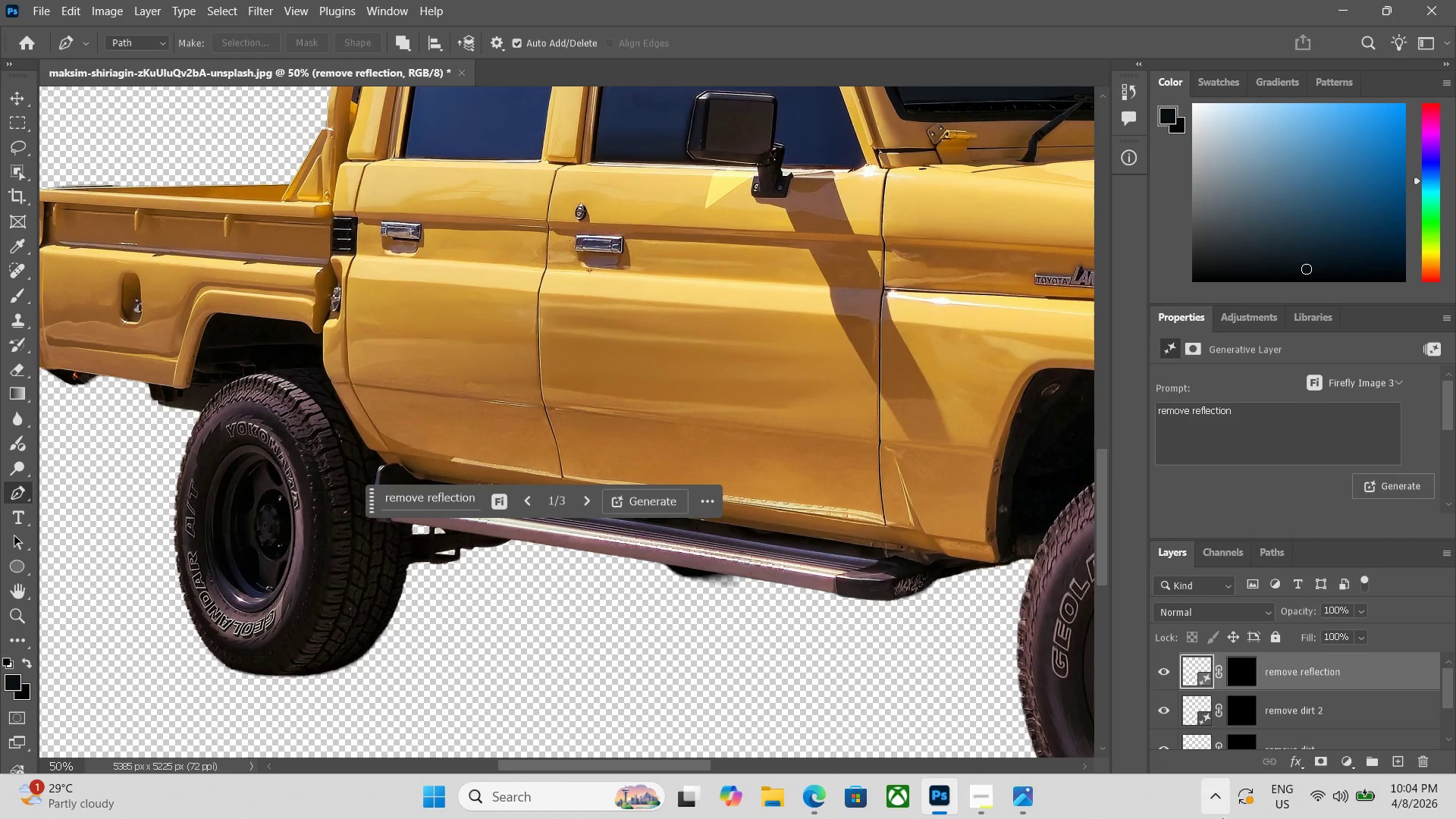 
left_click_drag(start_coordinate=[1448, 698], to_coordinate=[1446, 708])
 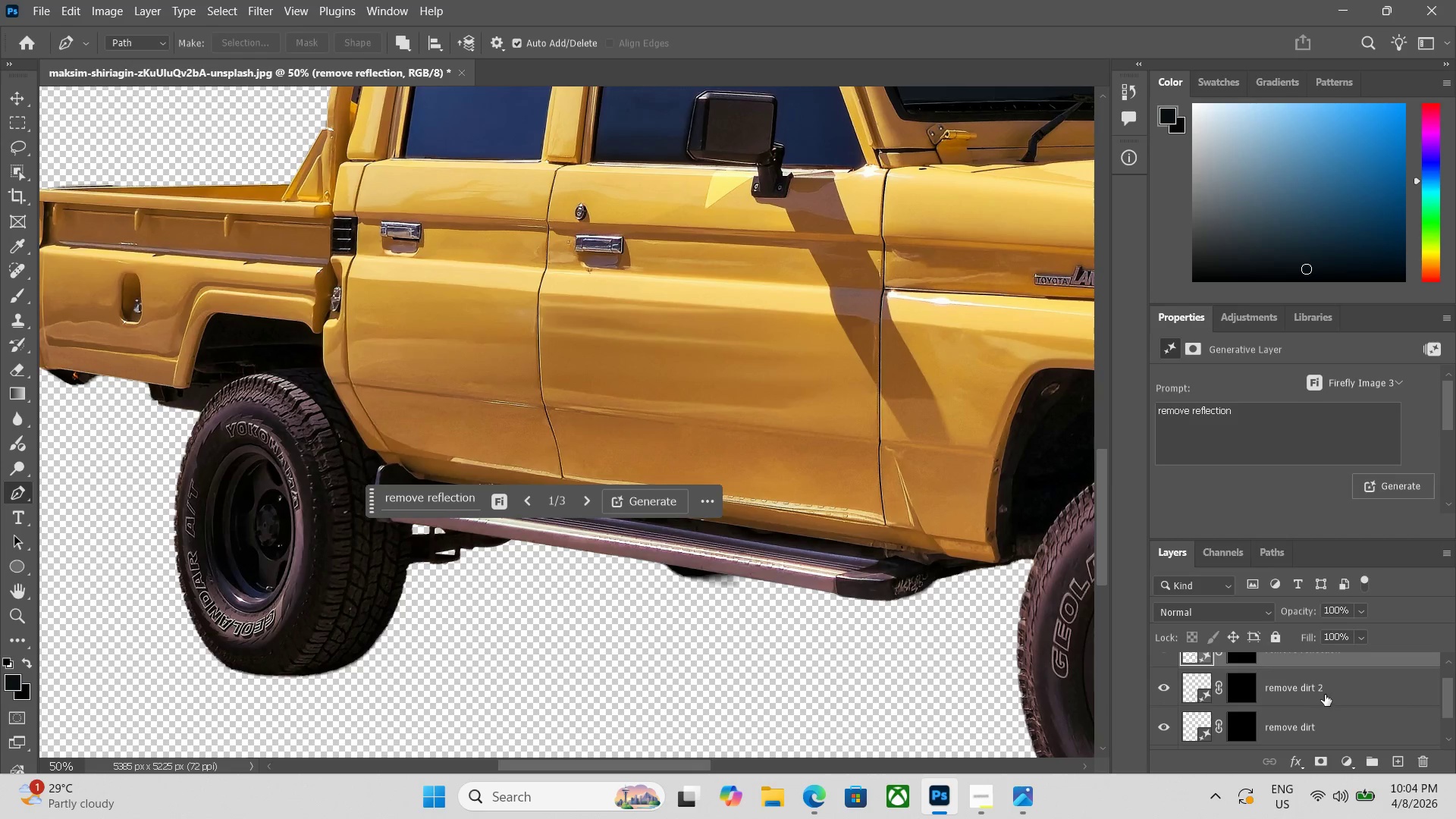 
left_click([1323, 691])
 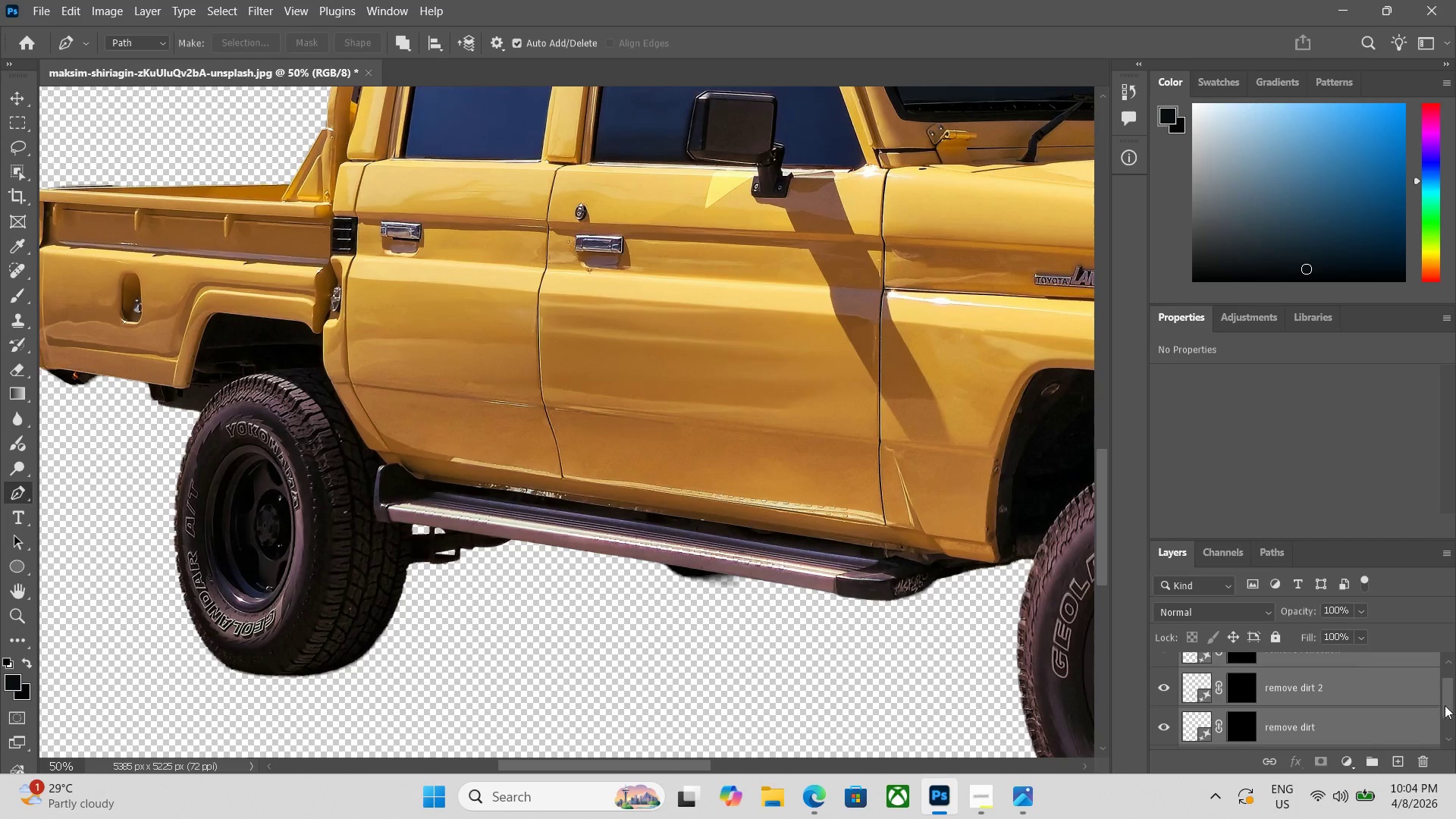 
left_click_drag(start_coordinate=[1446, 704], to_coordinate=[1446, 751])
 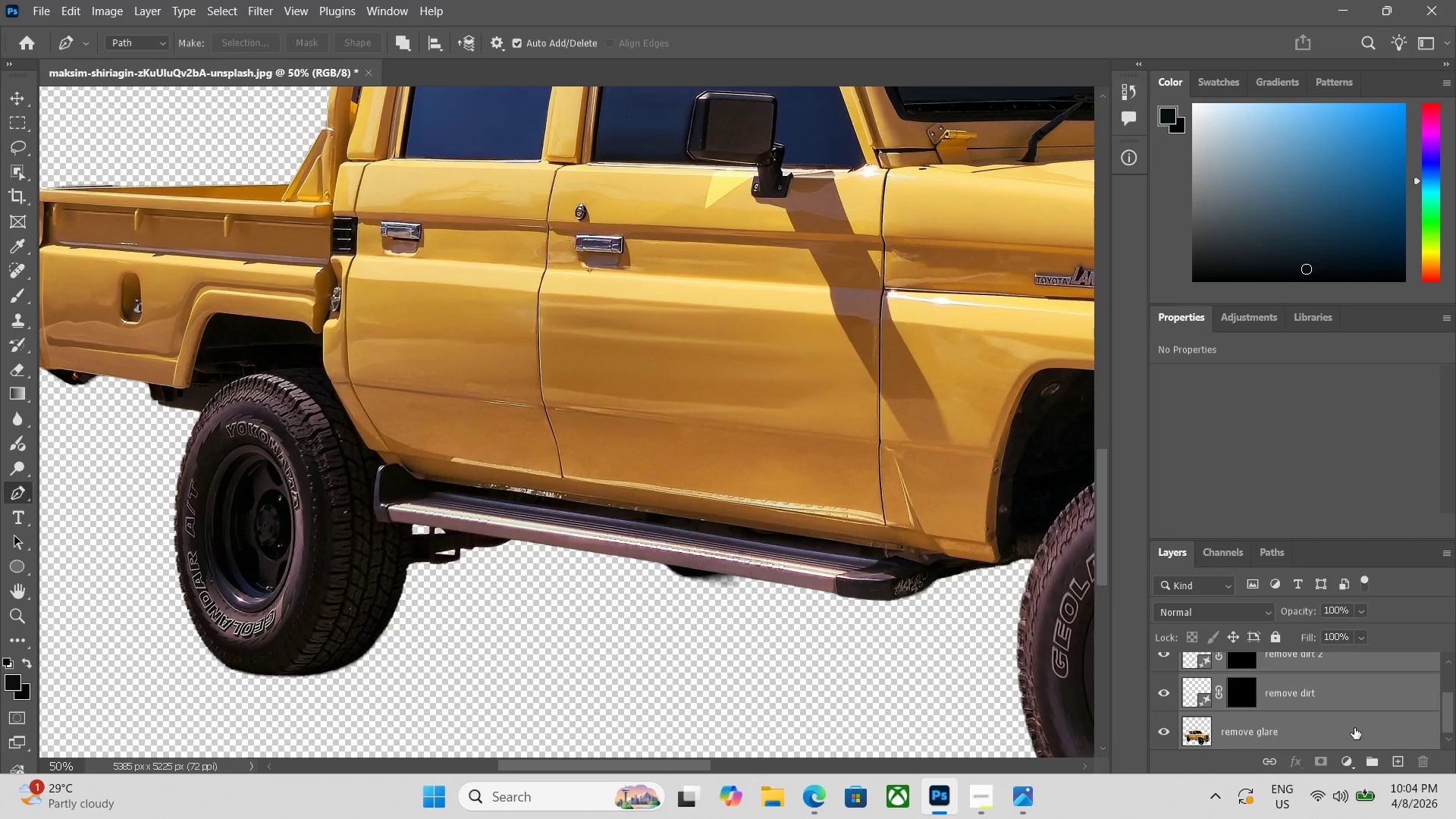 
key(Control+E)
 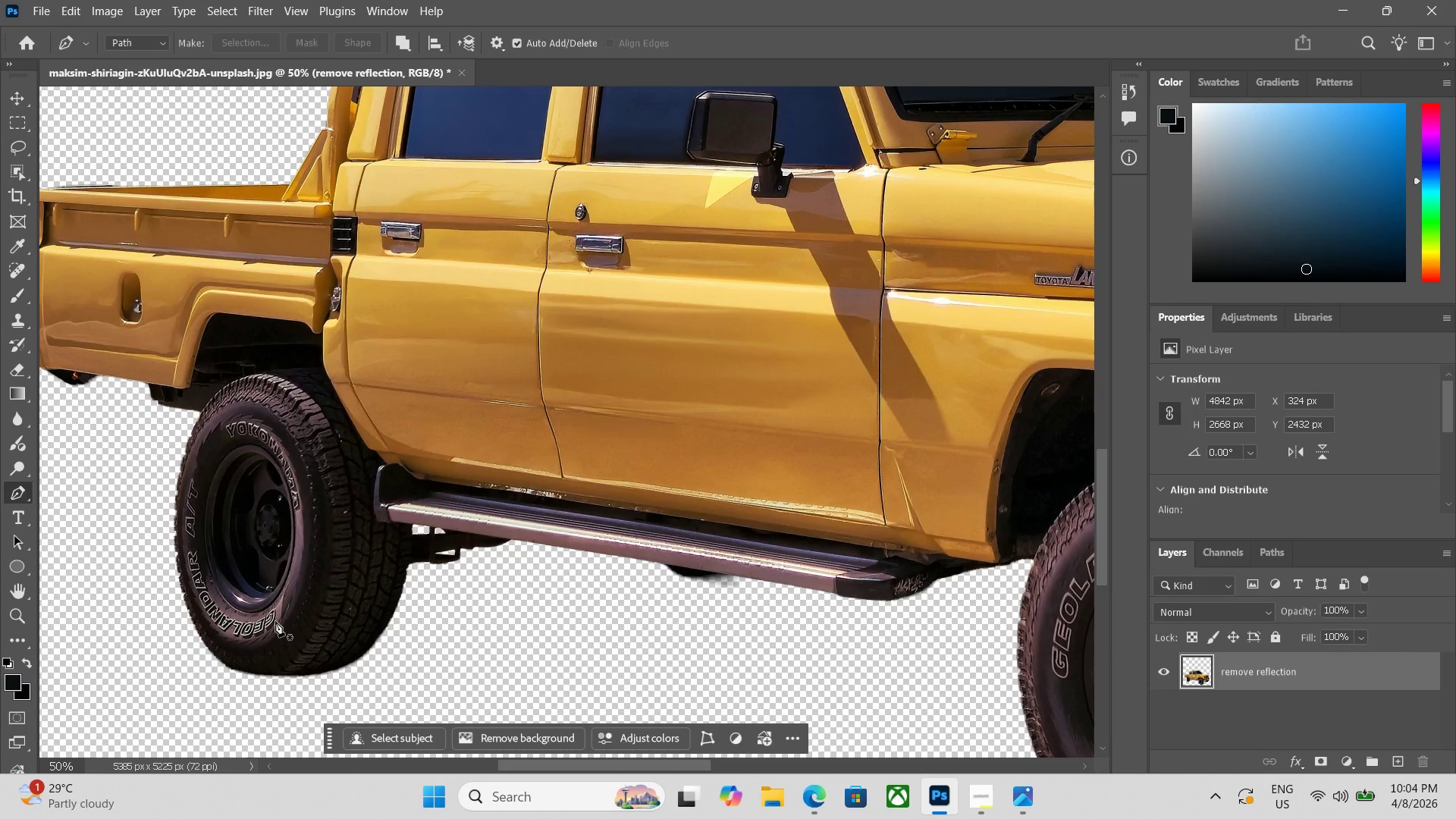 
key(Control+Equal)
 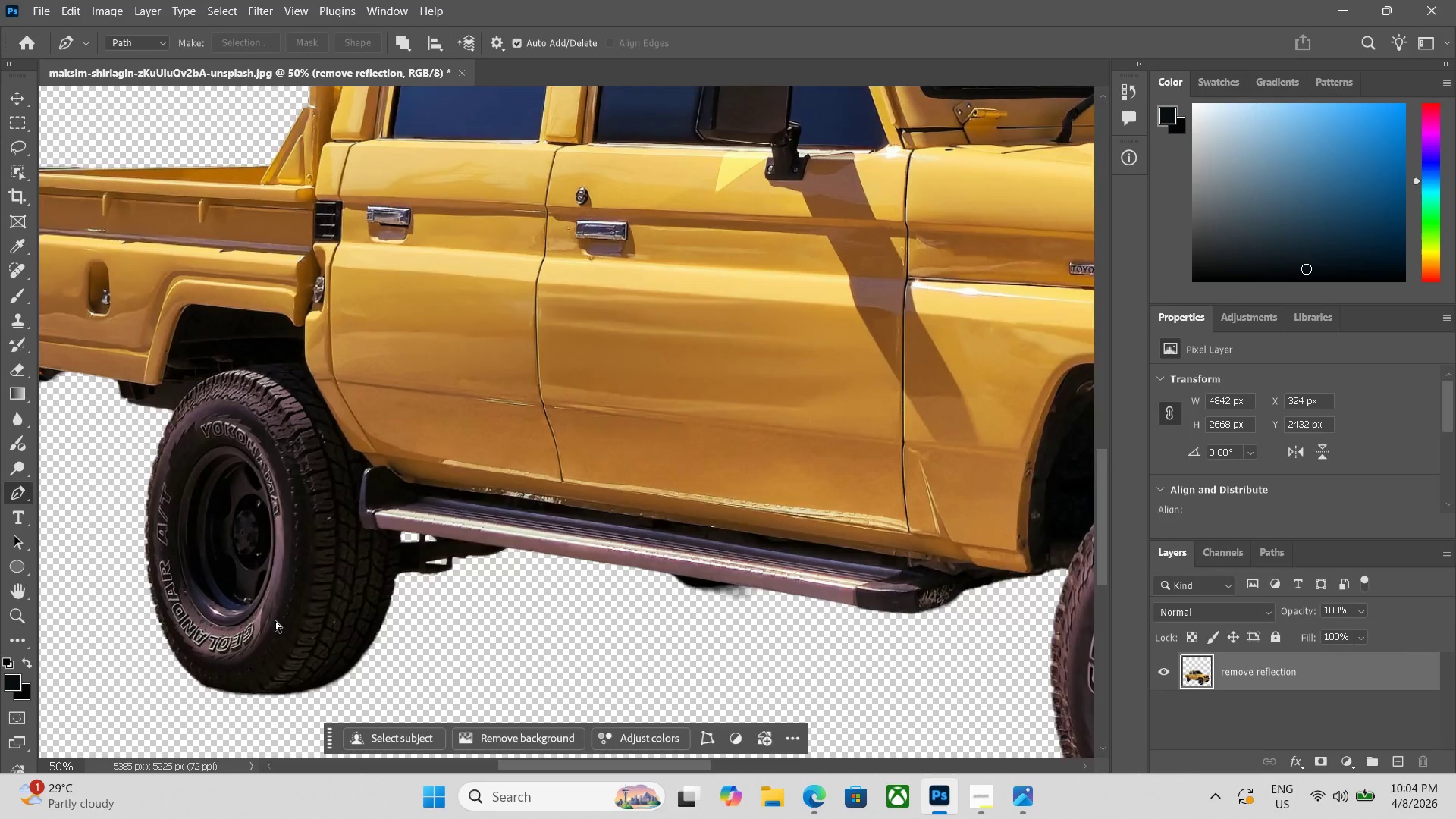 
key(Control+Equal)
 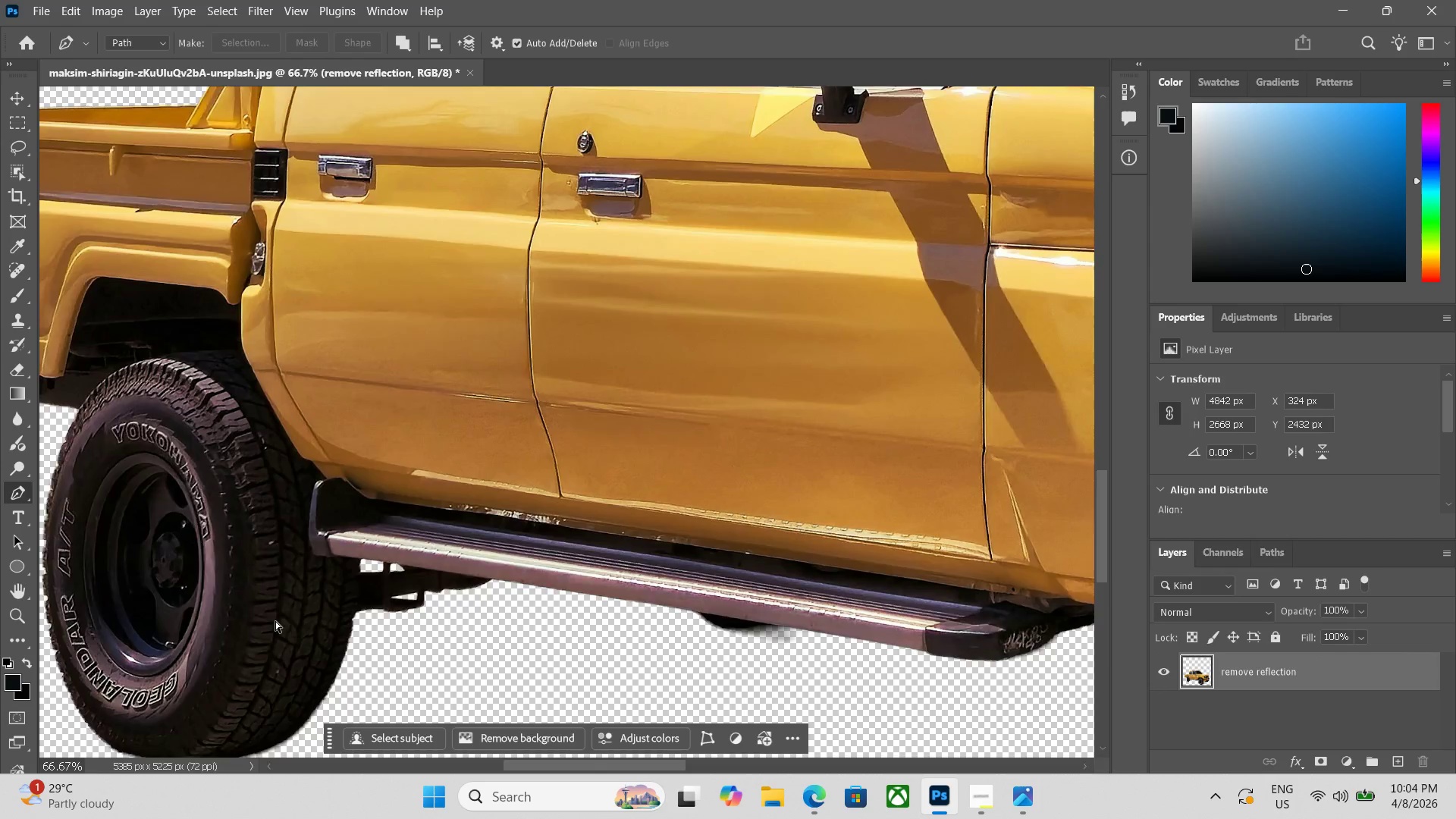 
key(Control+Equal)
 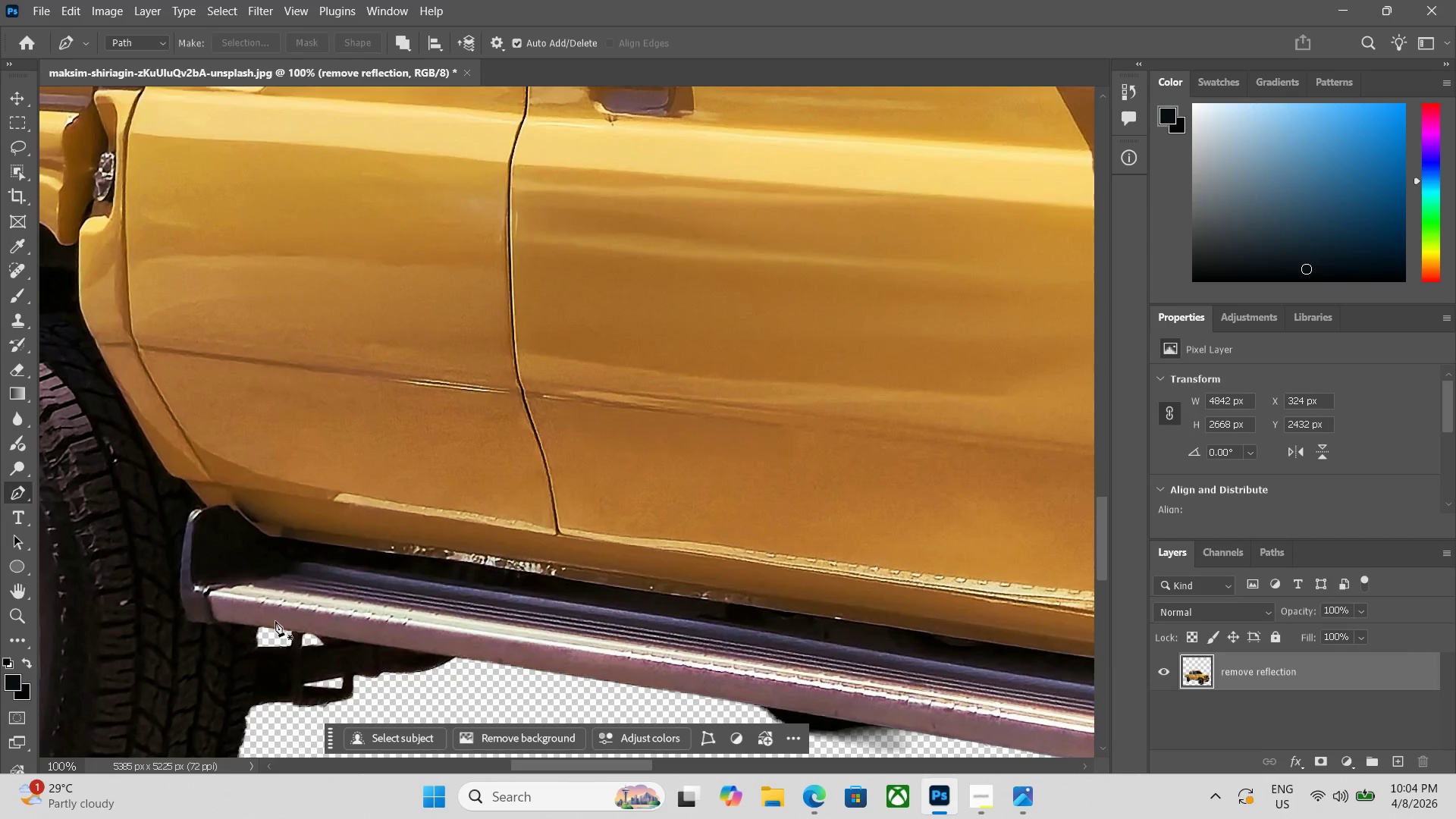 
hold_key(key=Space, duration=0.98)
 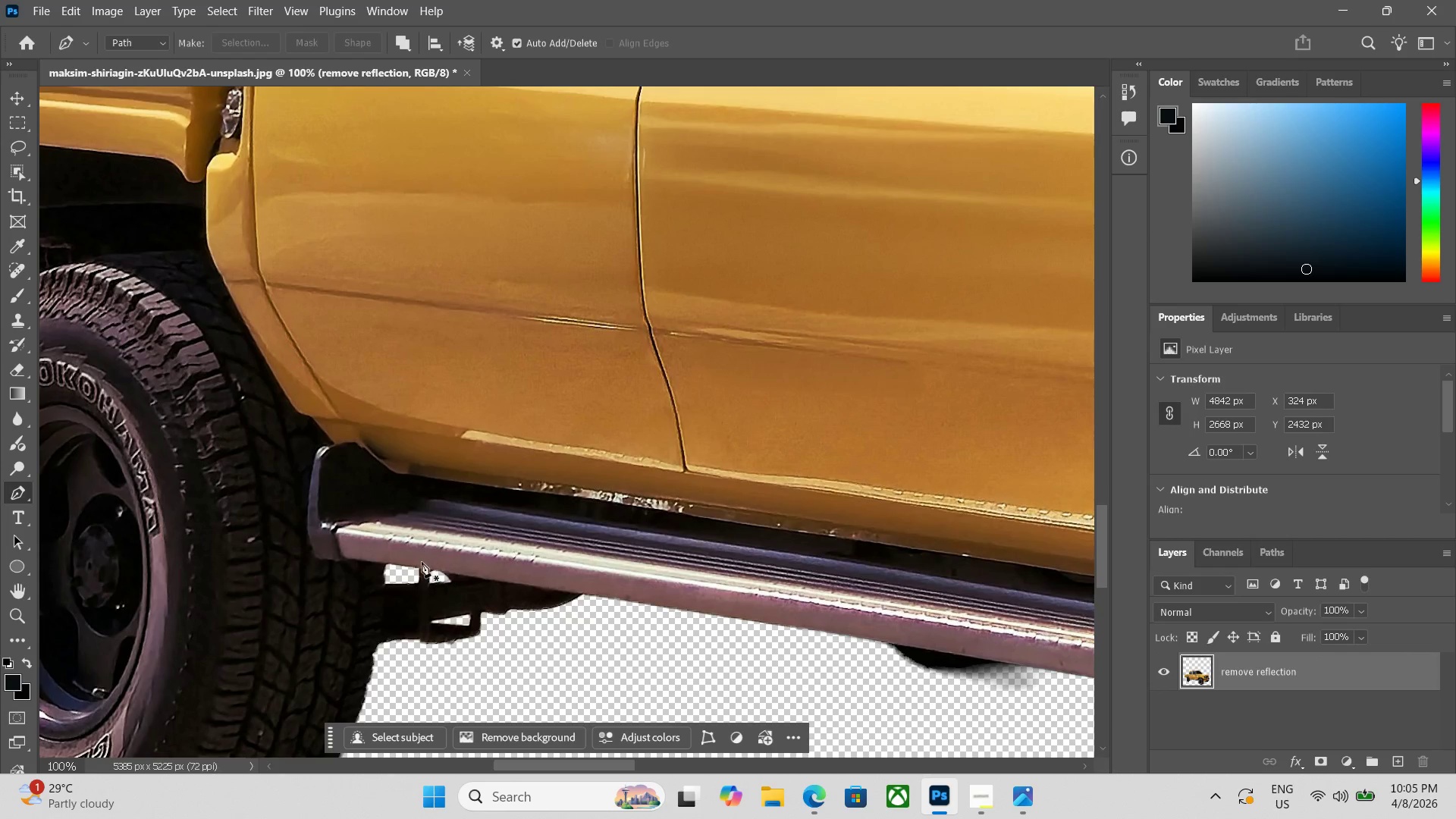 
left_click_drag(start_coordinate=[278, 610], to_coordinate=[405, 548])
 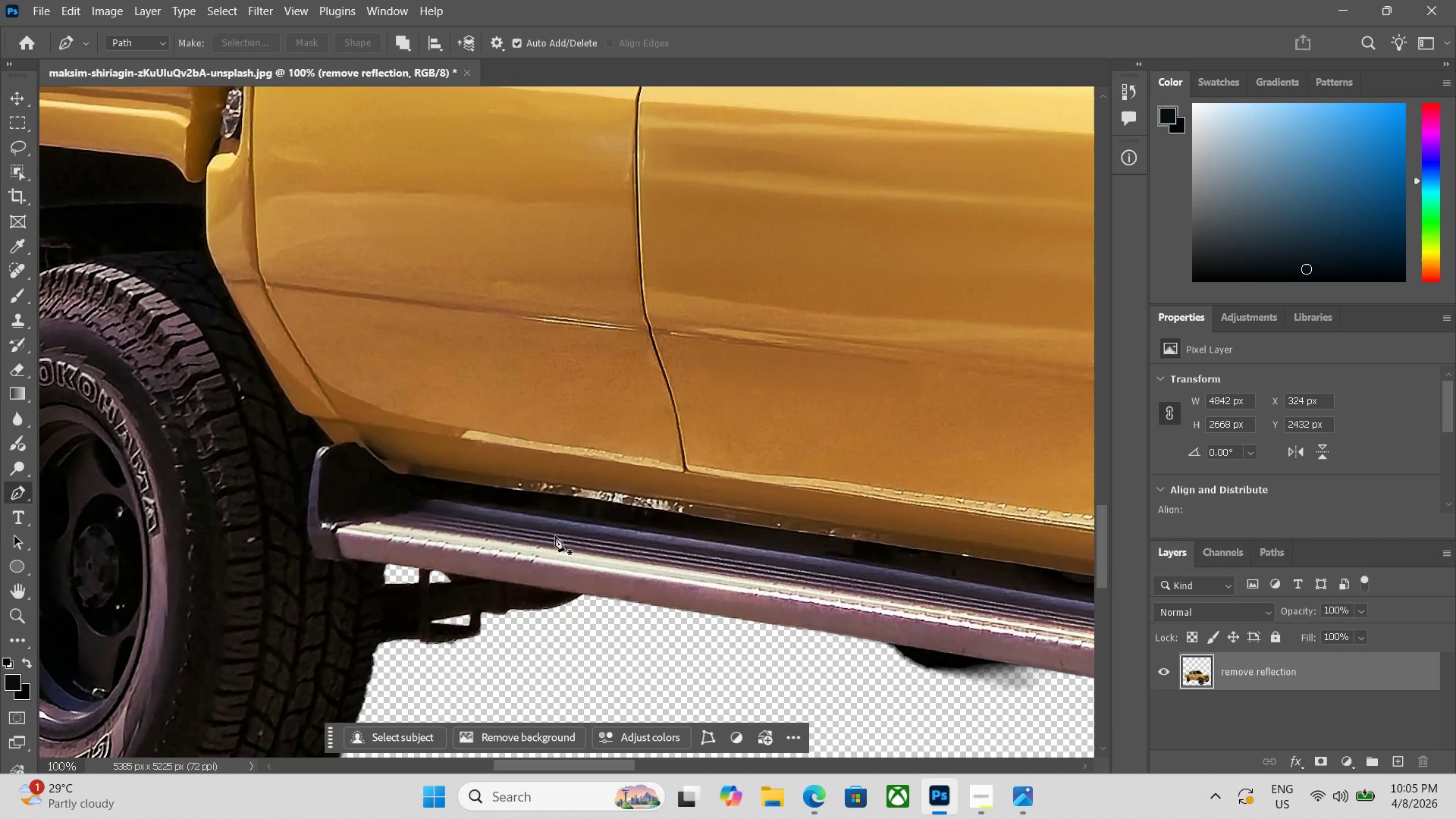 
wait(6.92)
 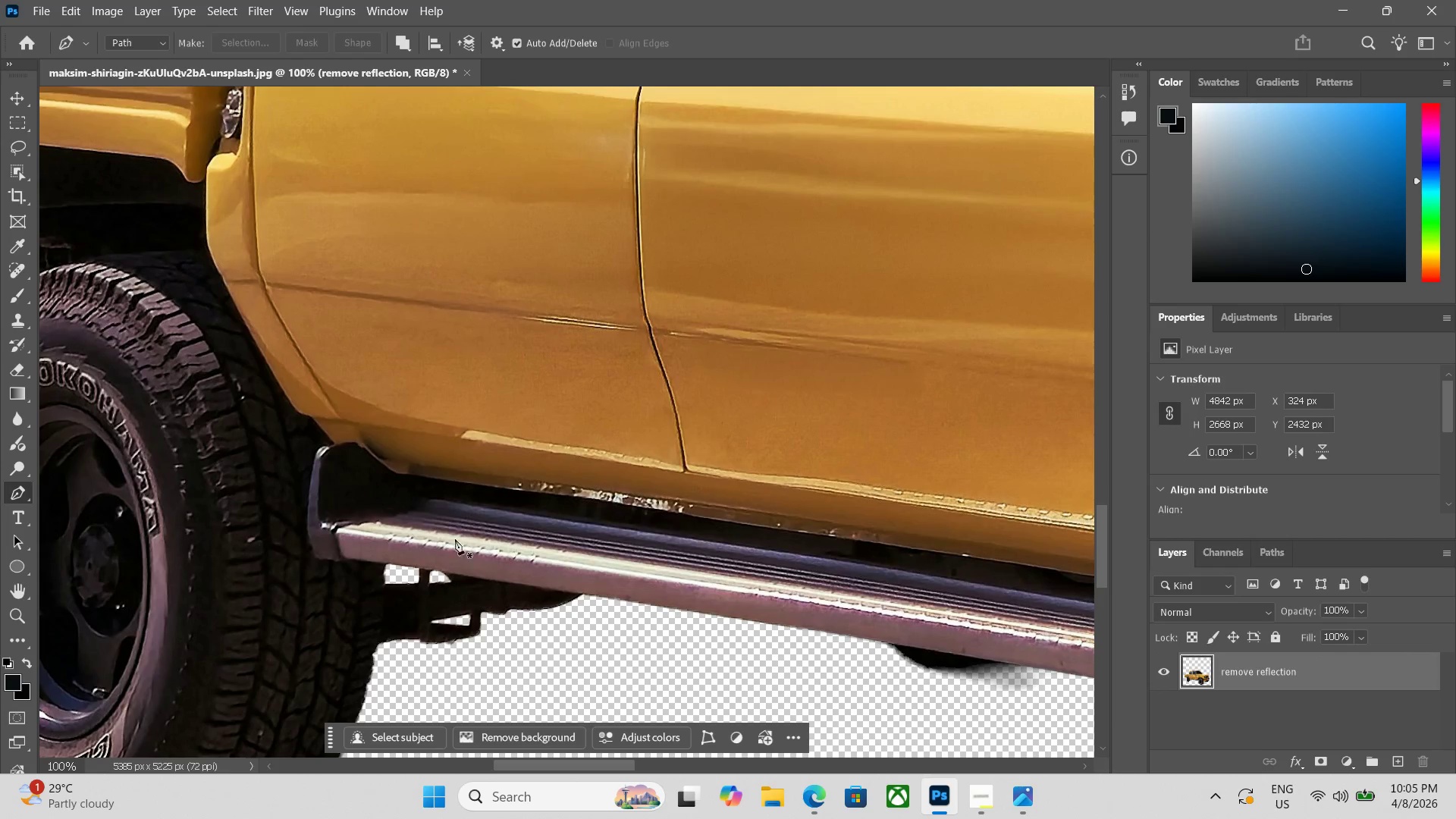 
key(Control+Equal)
 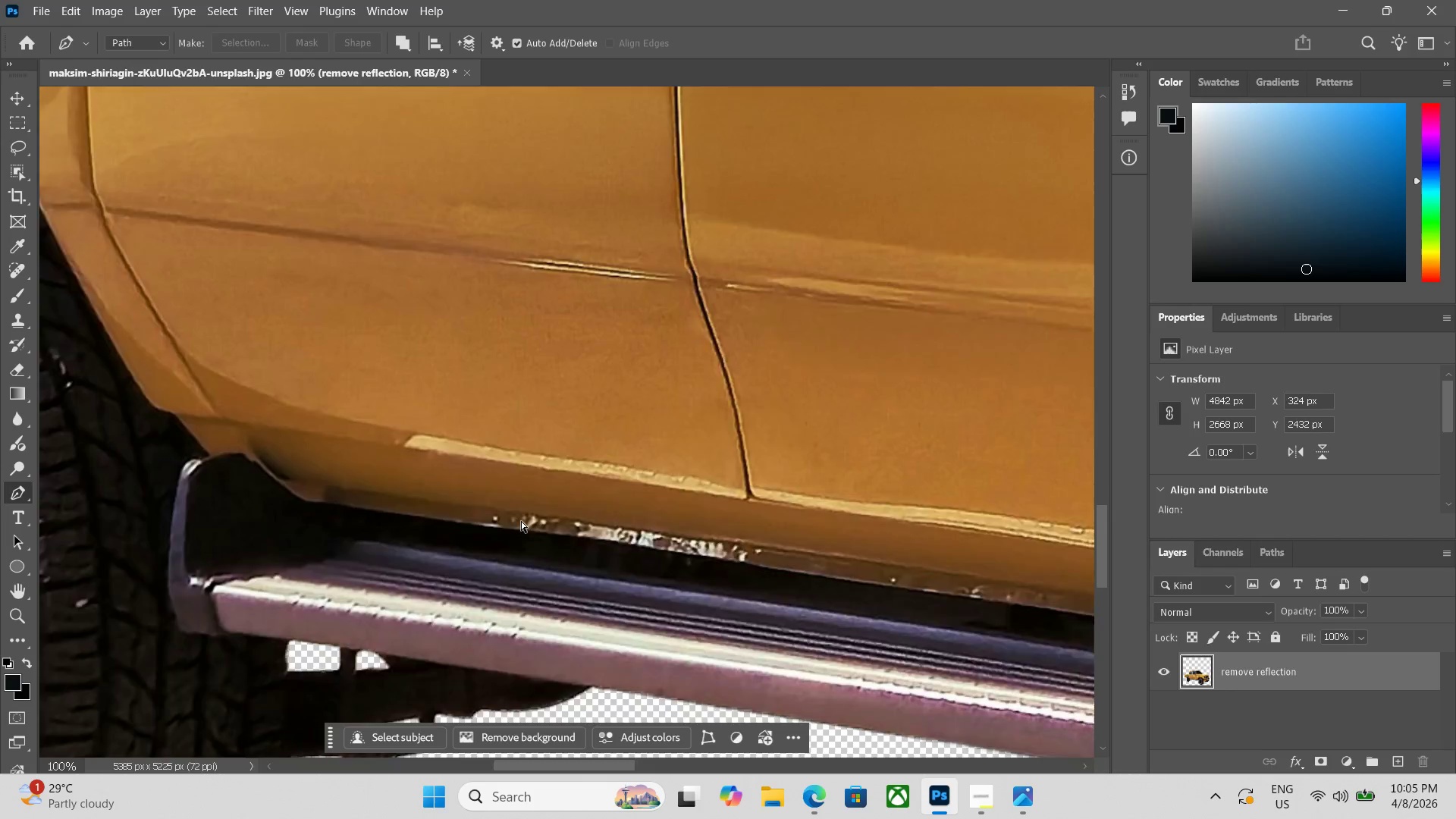 
key(Control+Equal)
 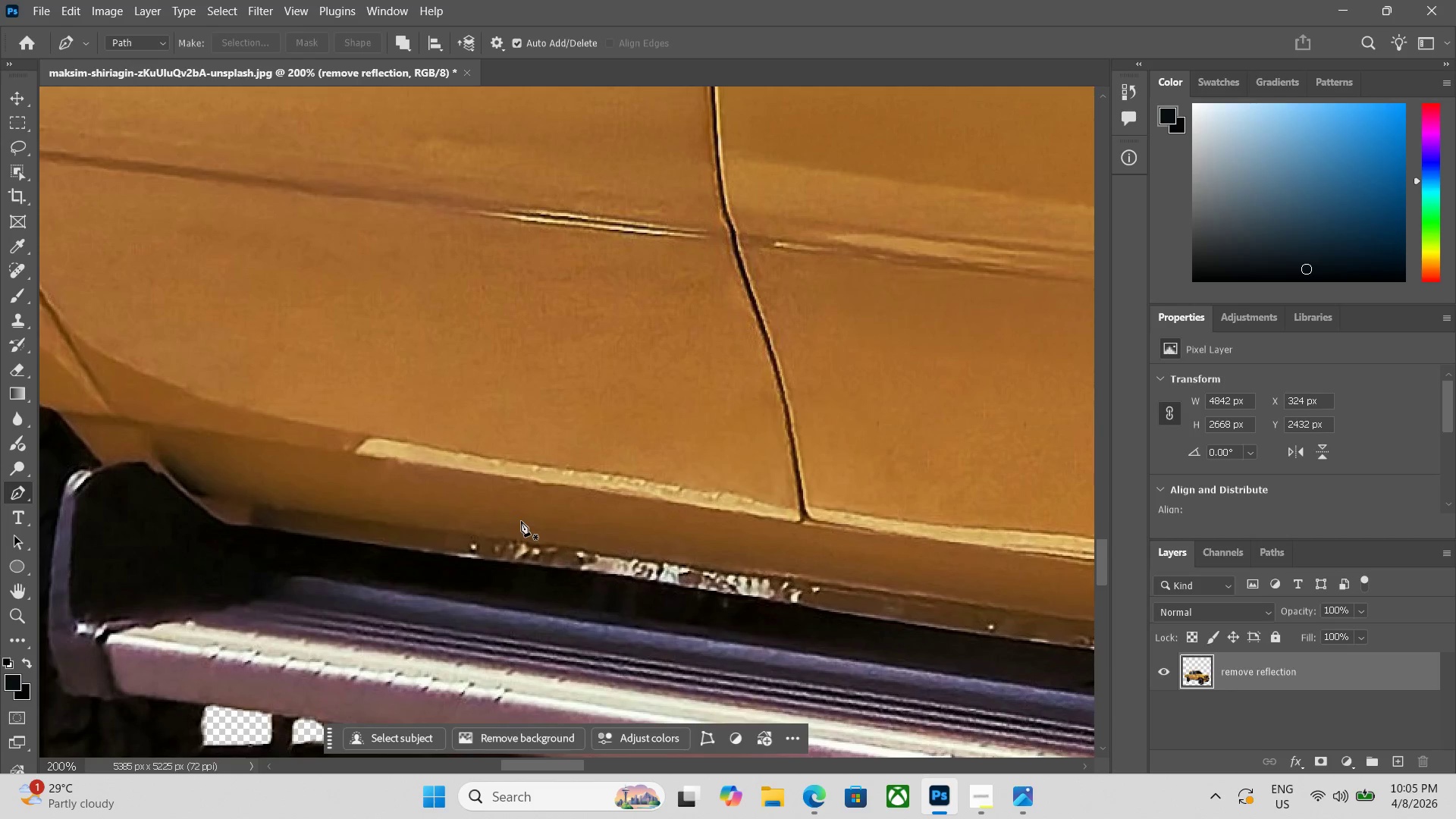 
hold_key(key=Space, duration=0.47)
 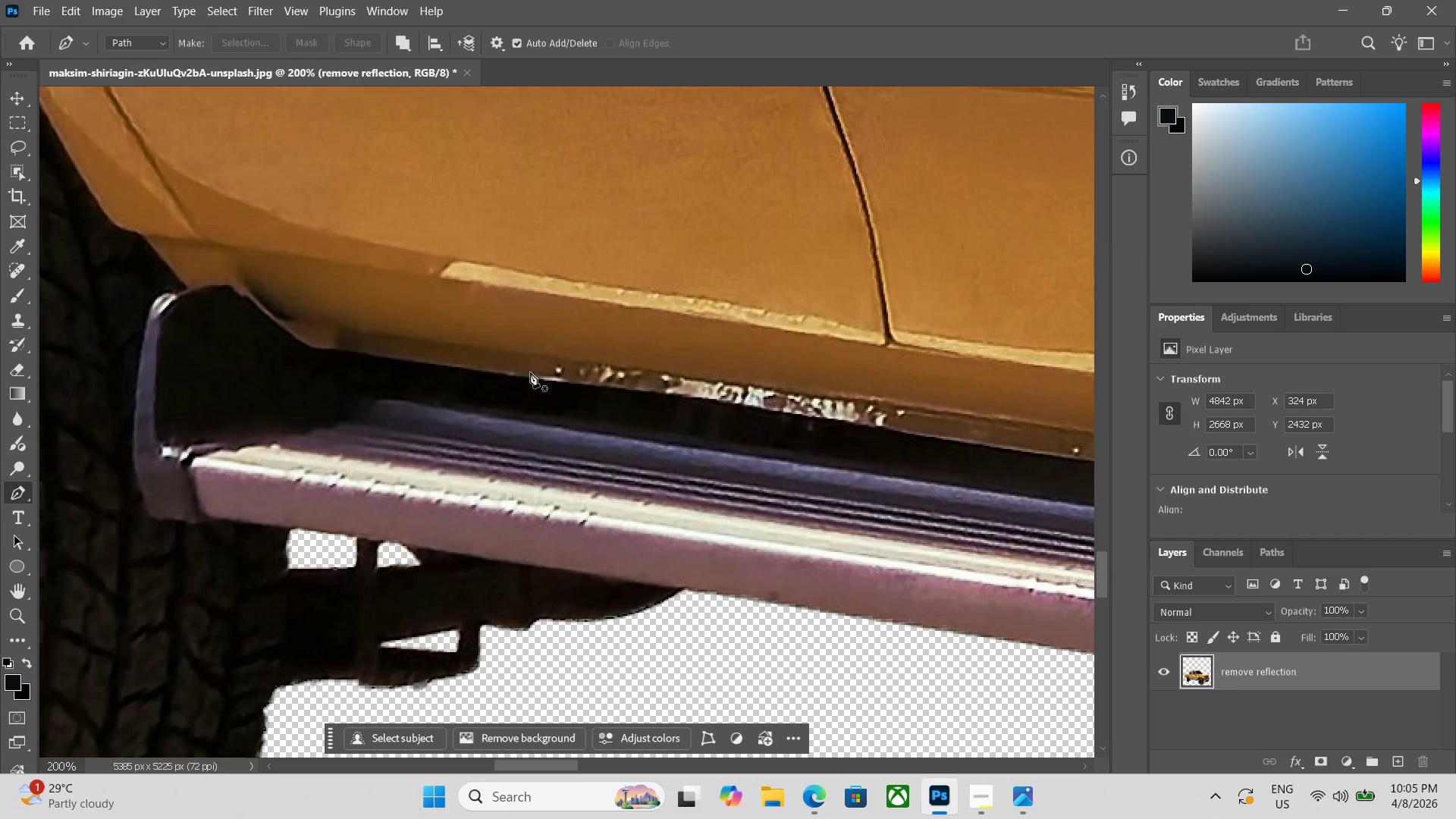 
left_click_drag(start_coordinate=[520, 517], to_coordinate=[569, 400])
 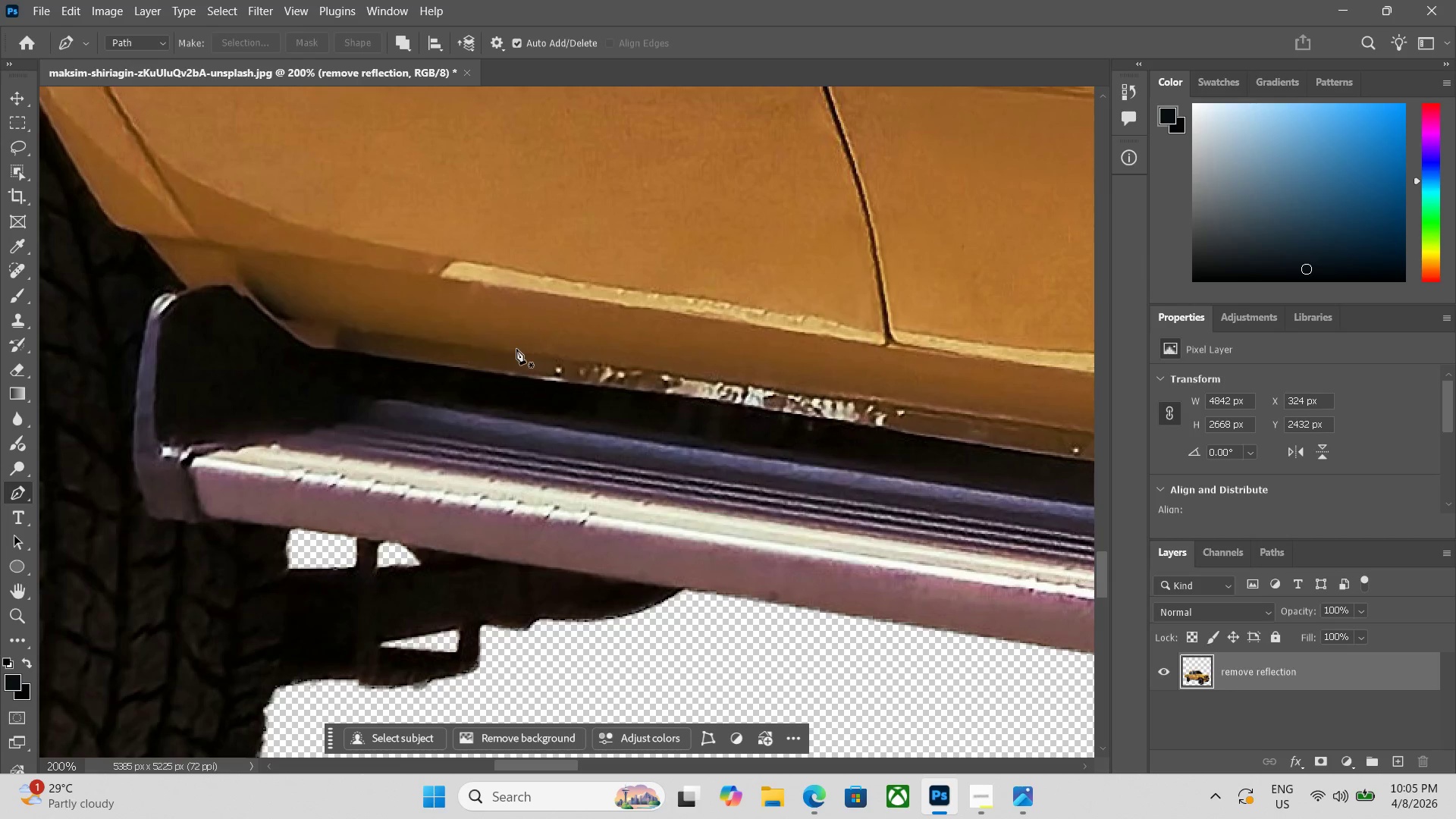 
left_click([510, 356])
 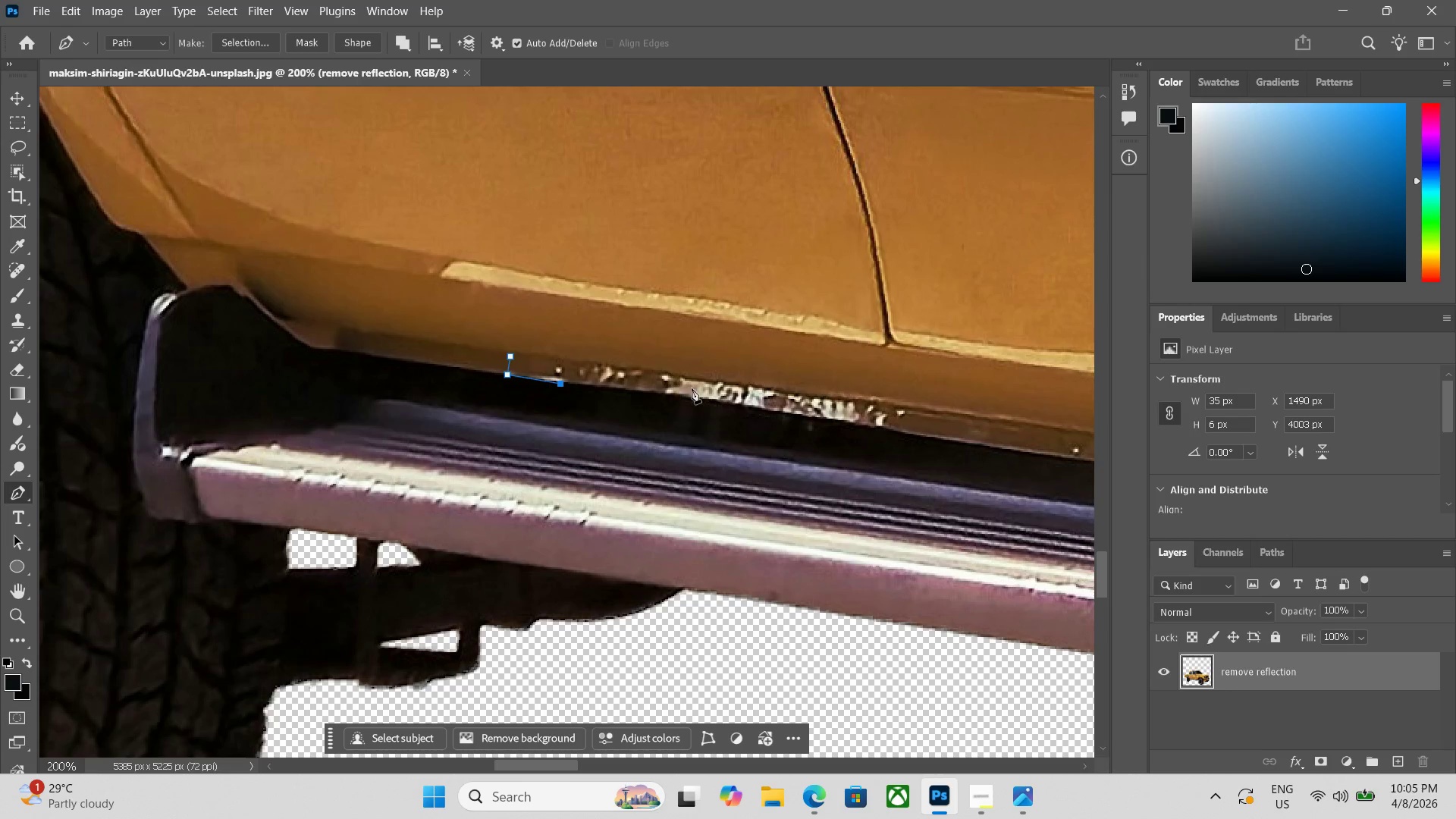 
left_click([759, 405])
 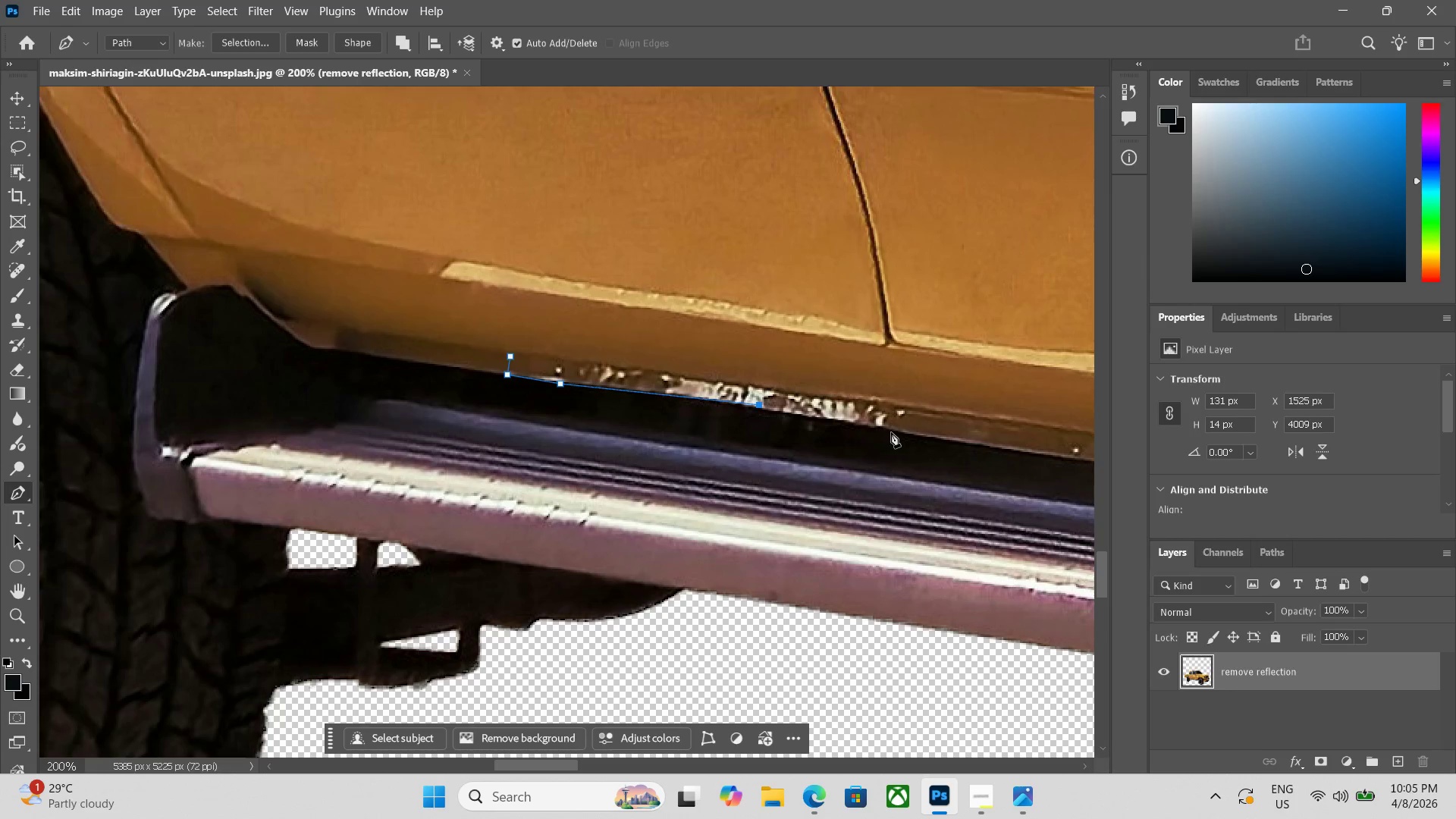 
left_click([895, 431])
 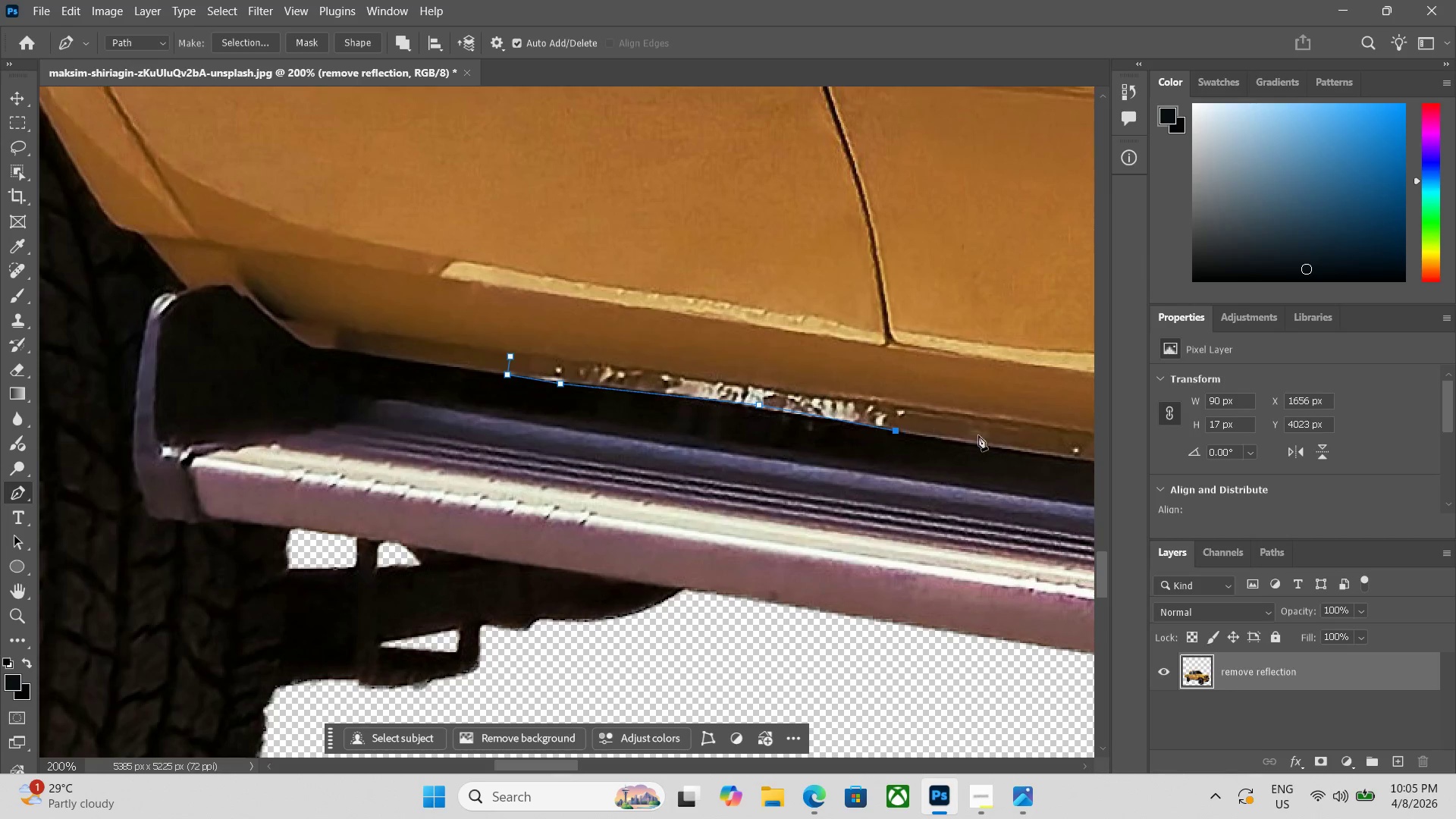 
hold_key(key=Space, duration=0.47)
 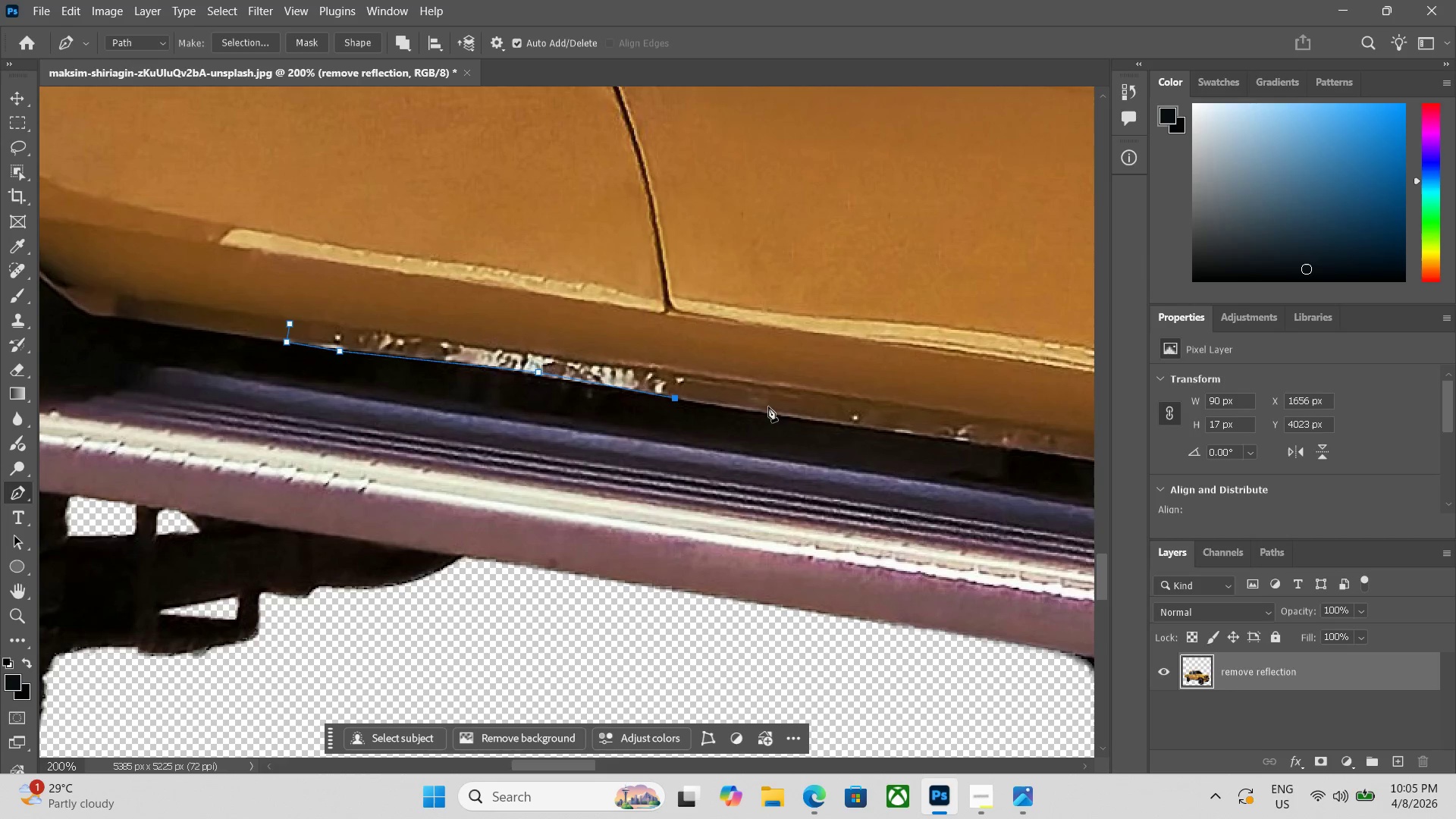 
left_click_drag(start_coordinate=[991, 435], to_coordinate=[770, 403])
 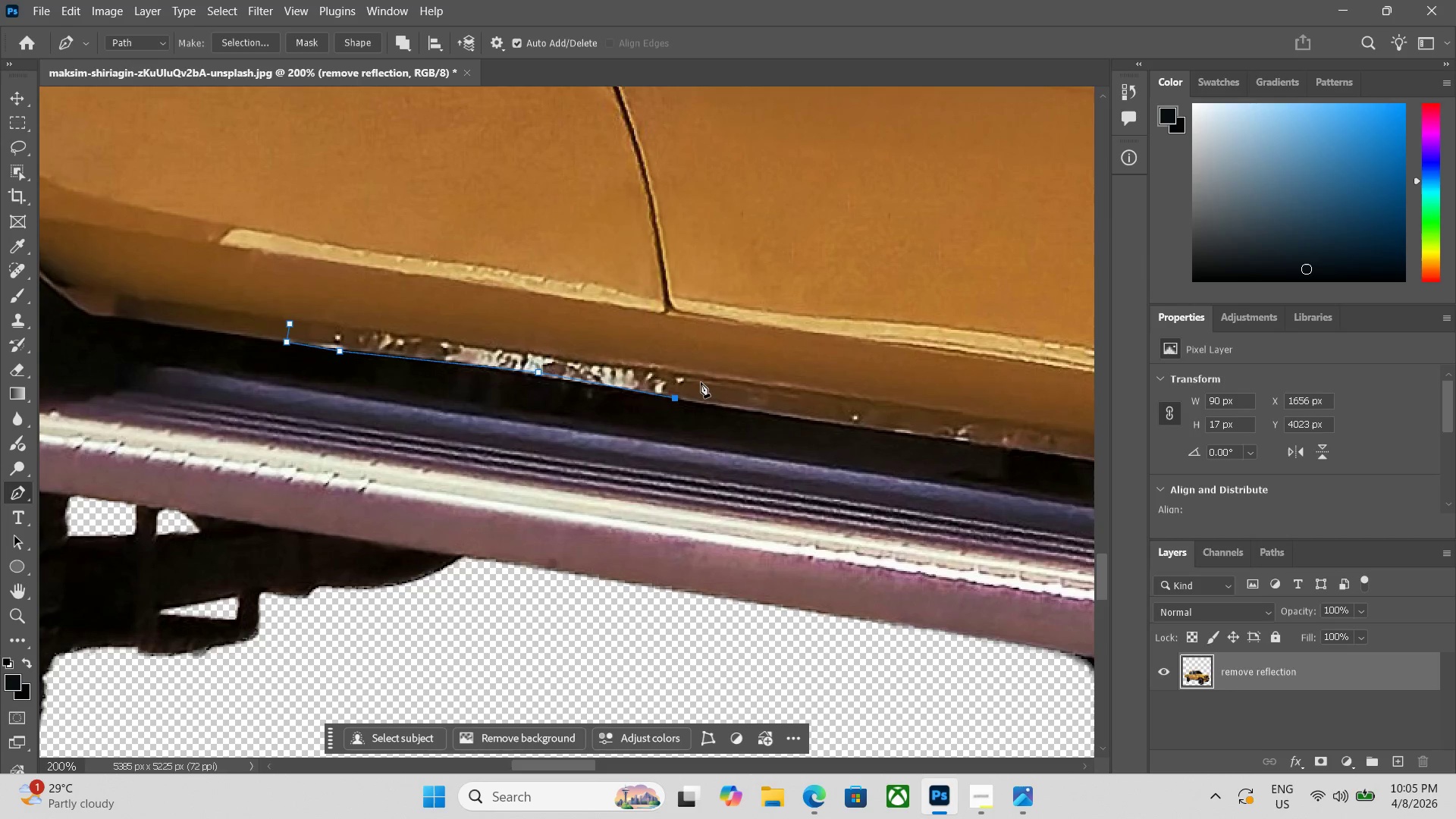 
left_click([705, 378])
 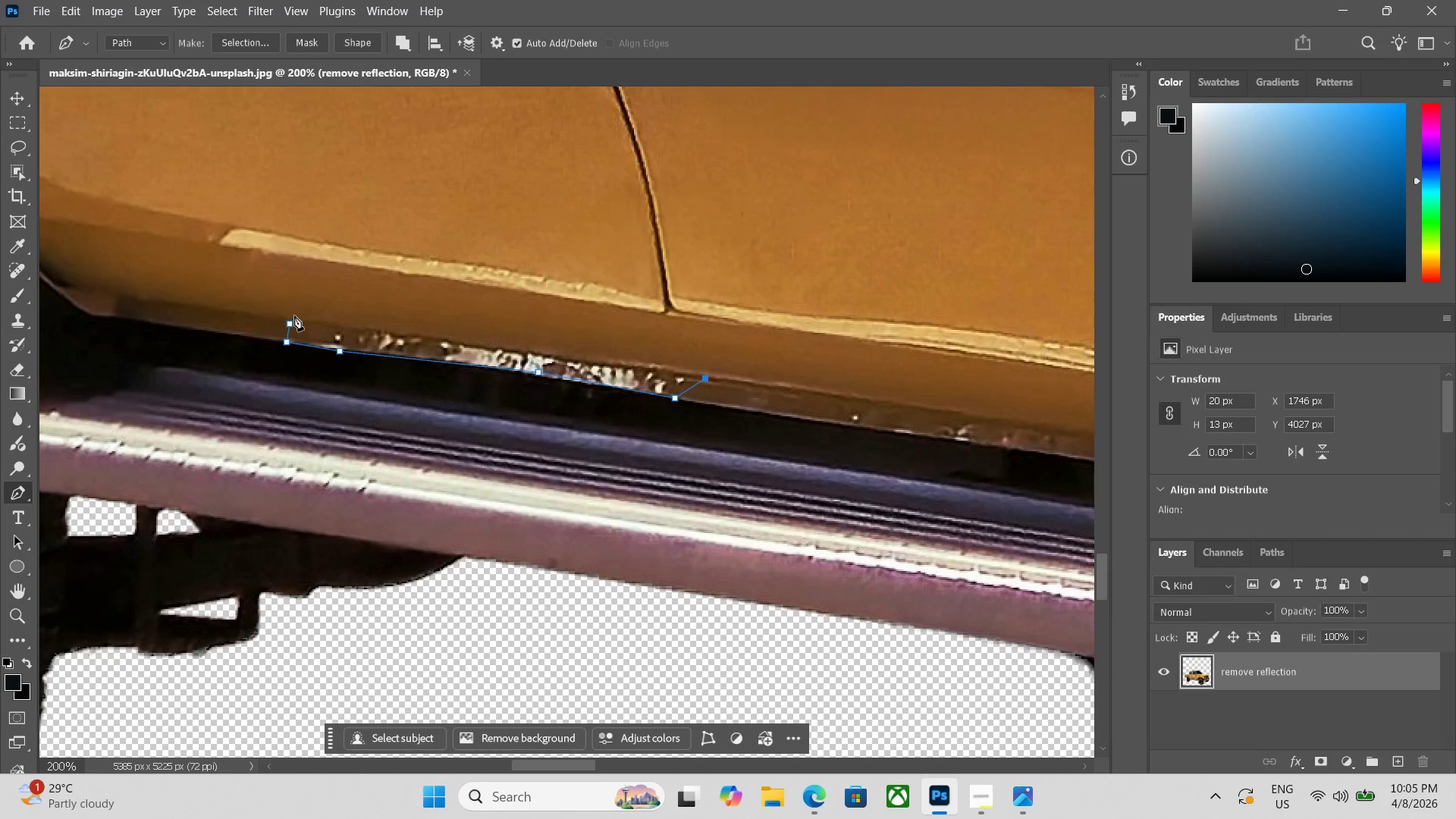 
left_click([292, 315])
 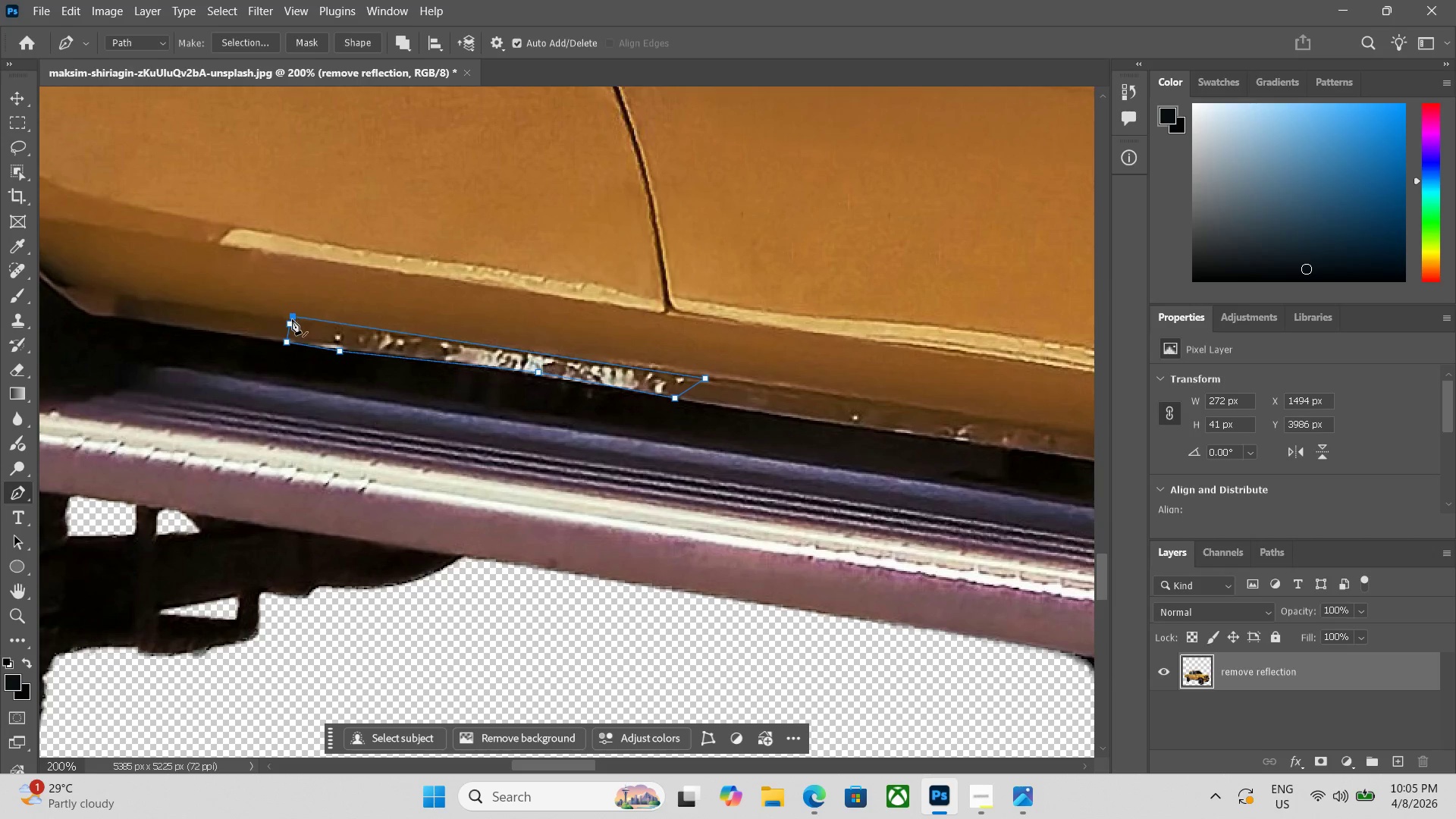 
left_click([292, 321])
 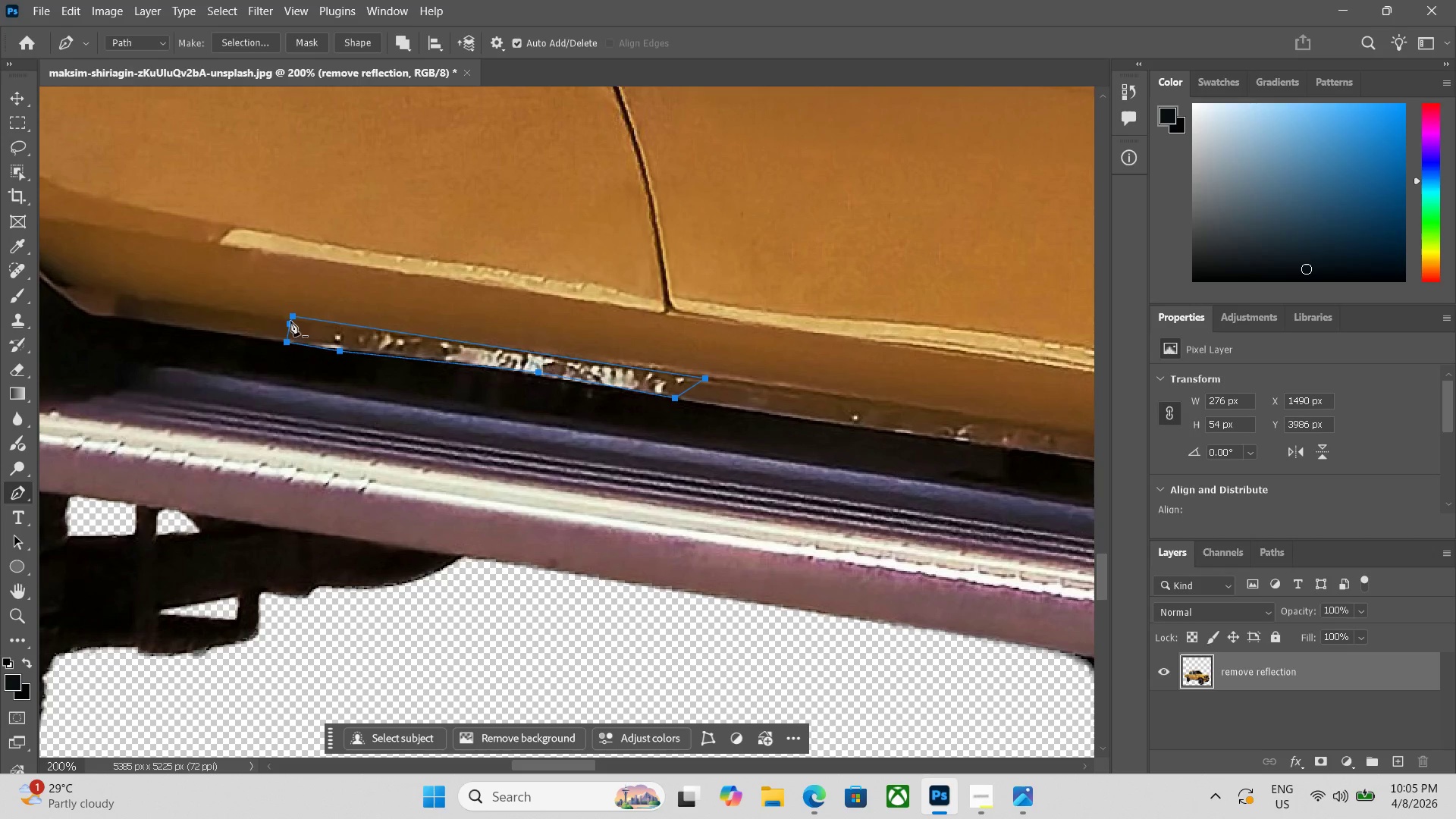 
key(Control+Enter)
 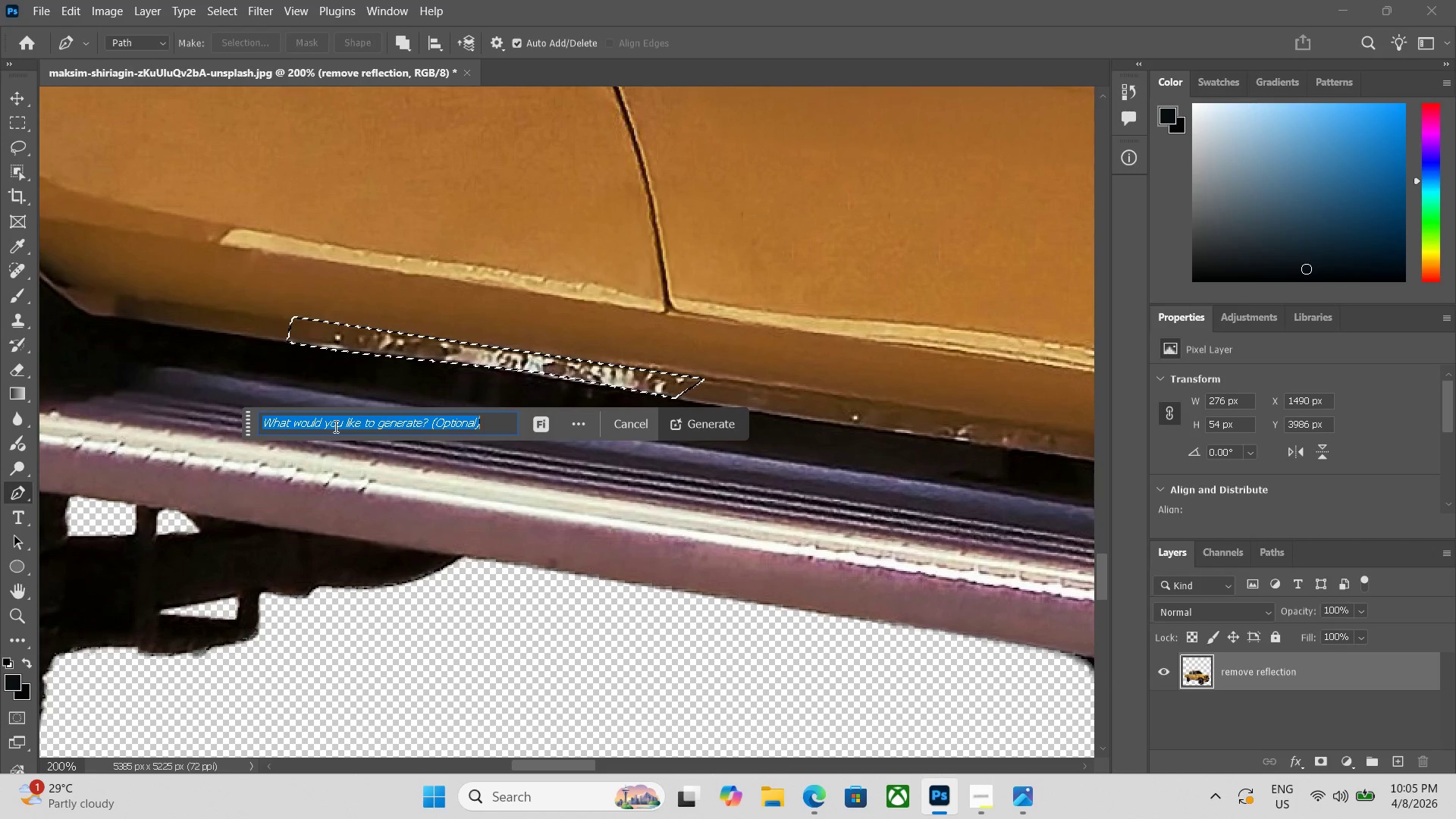 
type(re,p)
key(Backspace)
key(Backspace)
type(move reflection)
 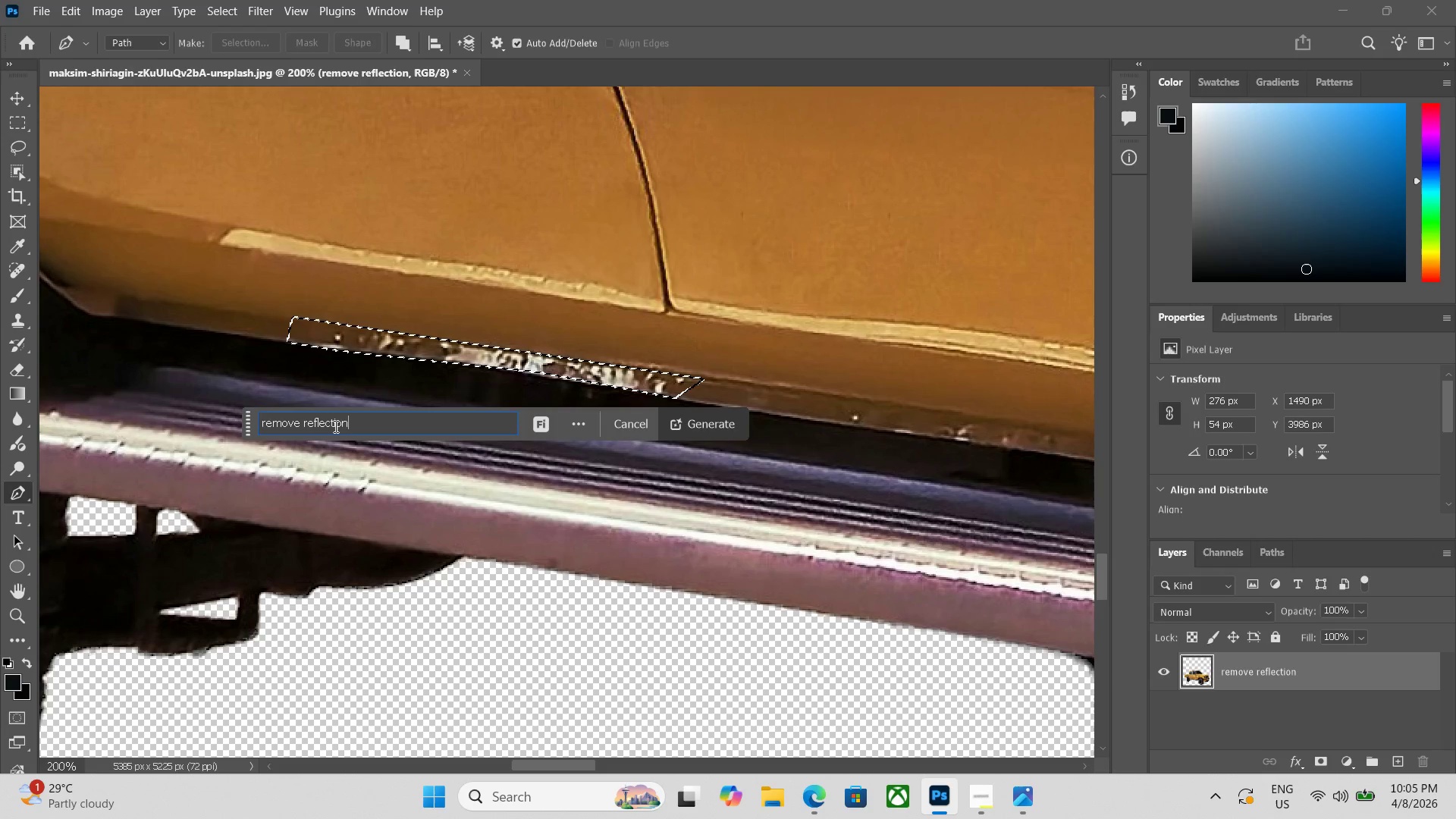 
key(Enter)
 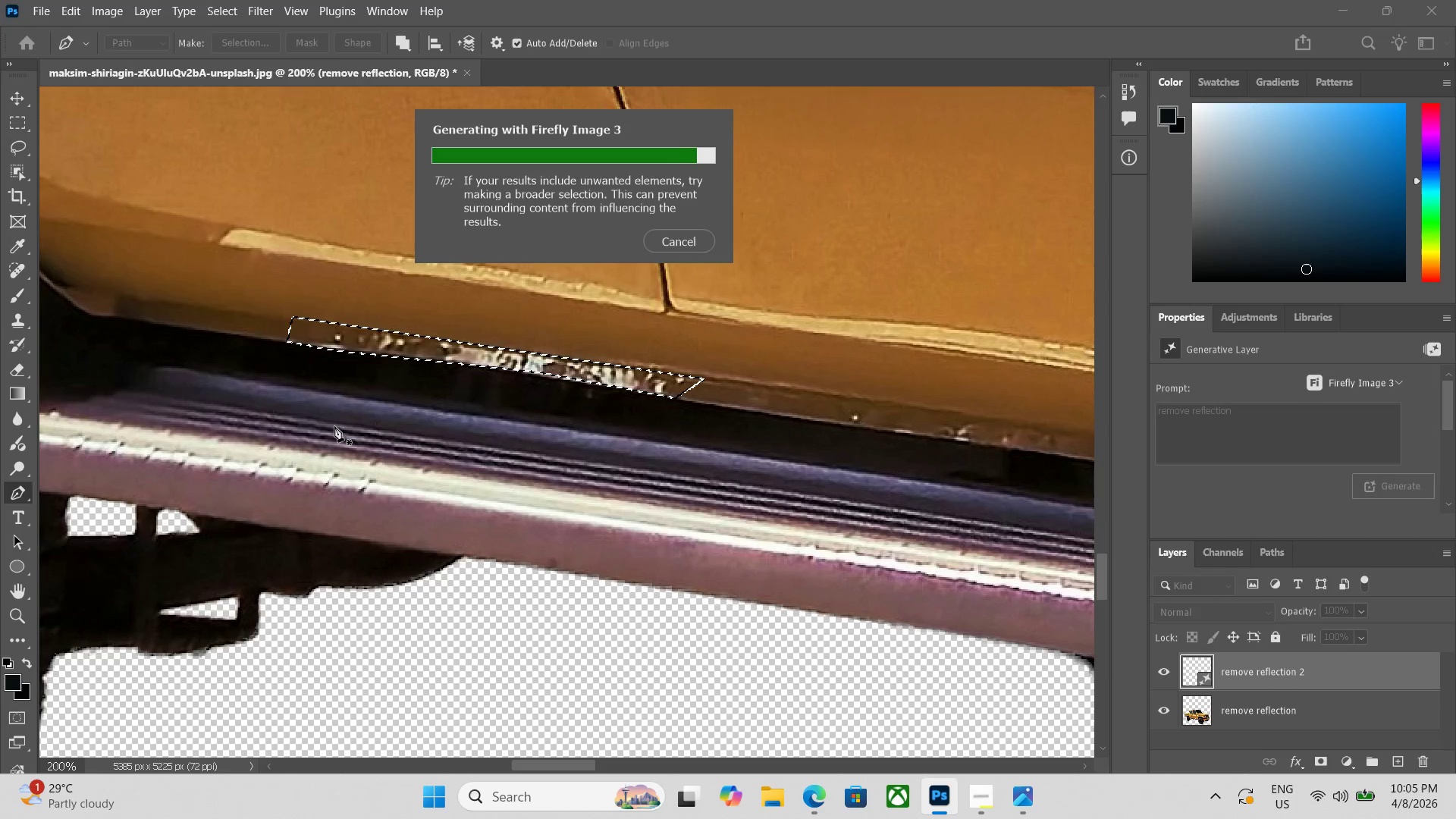 
wait(25.12)
 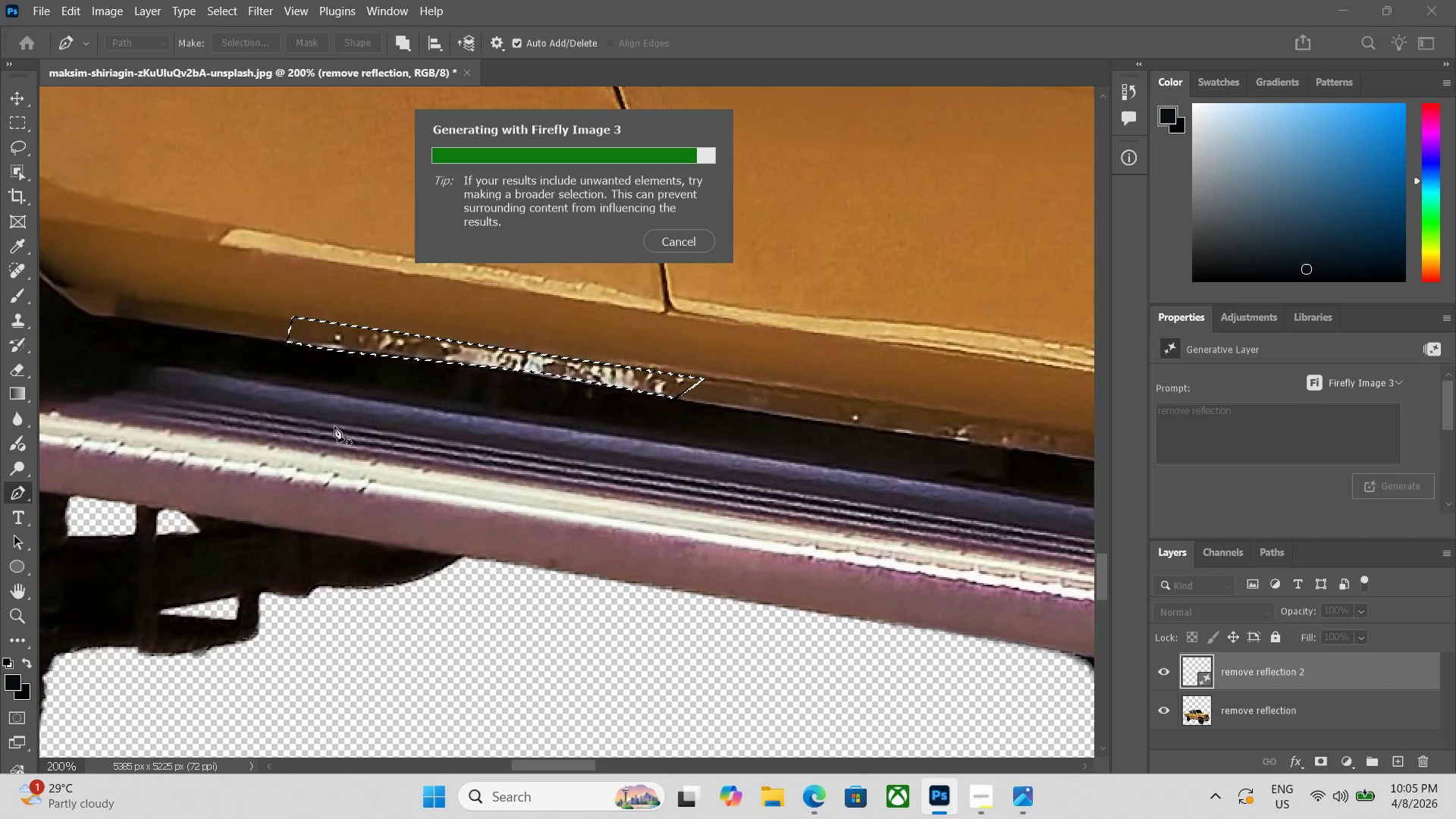 
hold_key(key=ShiftLeft, duration=0.47)
left_click([1266, 726])
 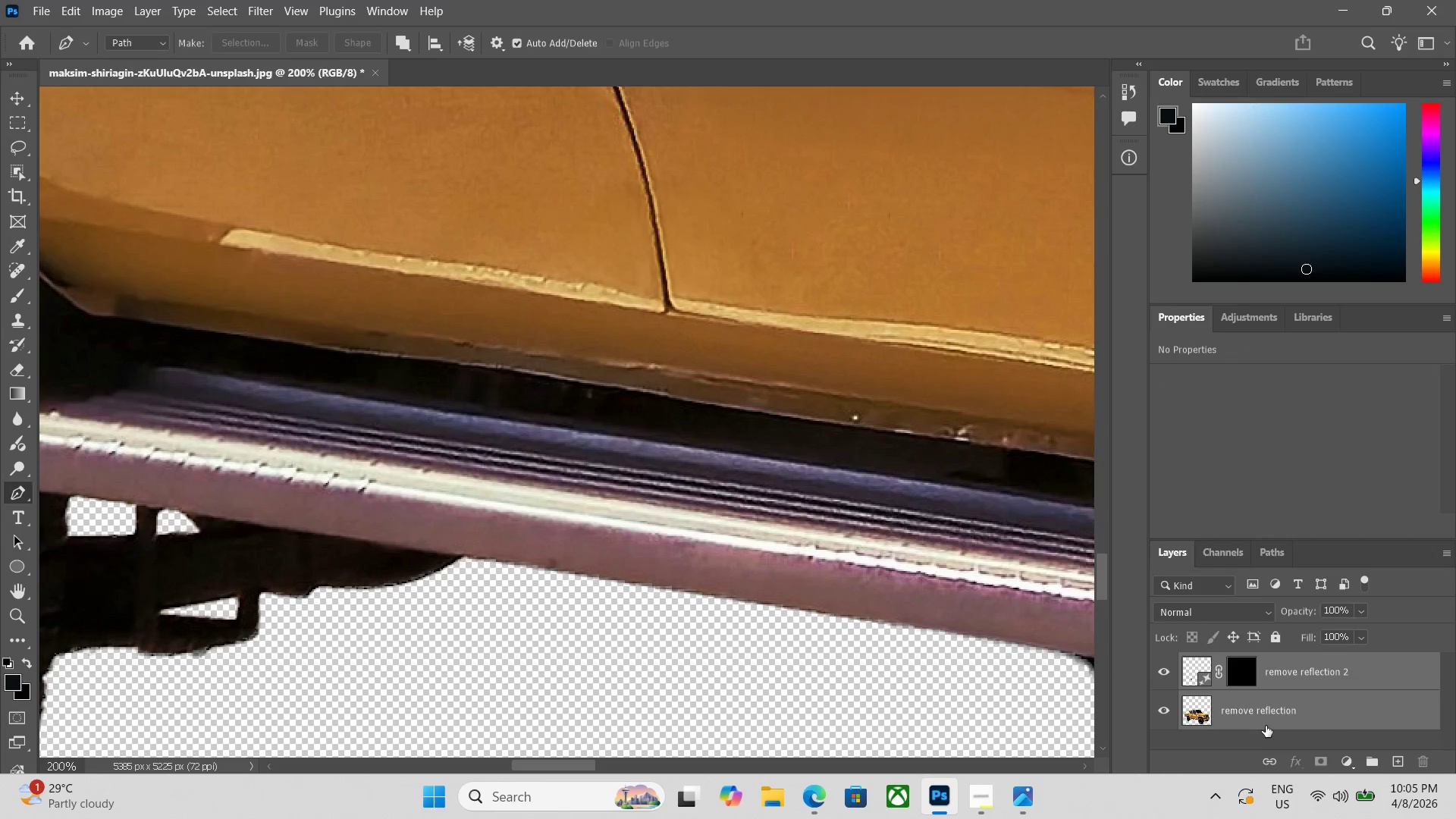 
key(Control+E)
 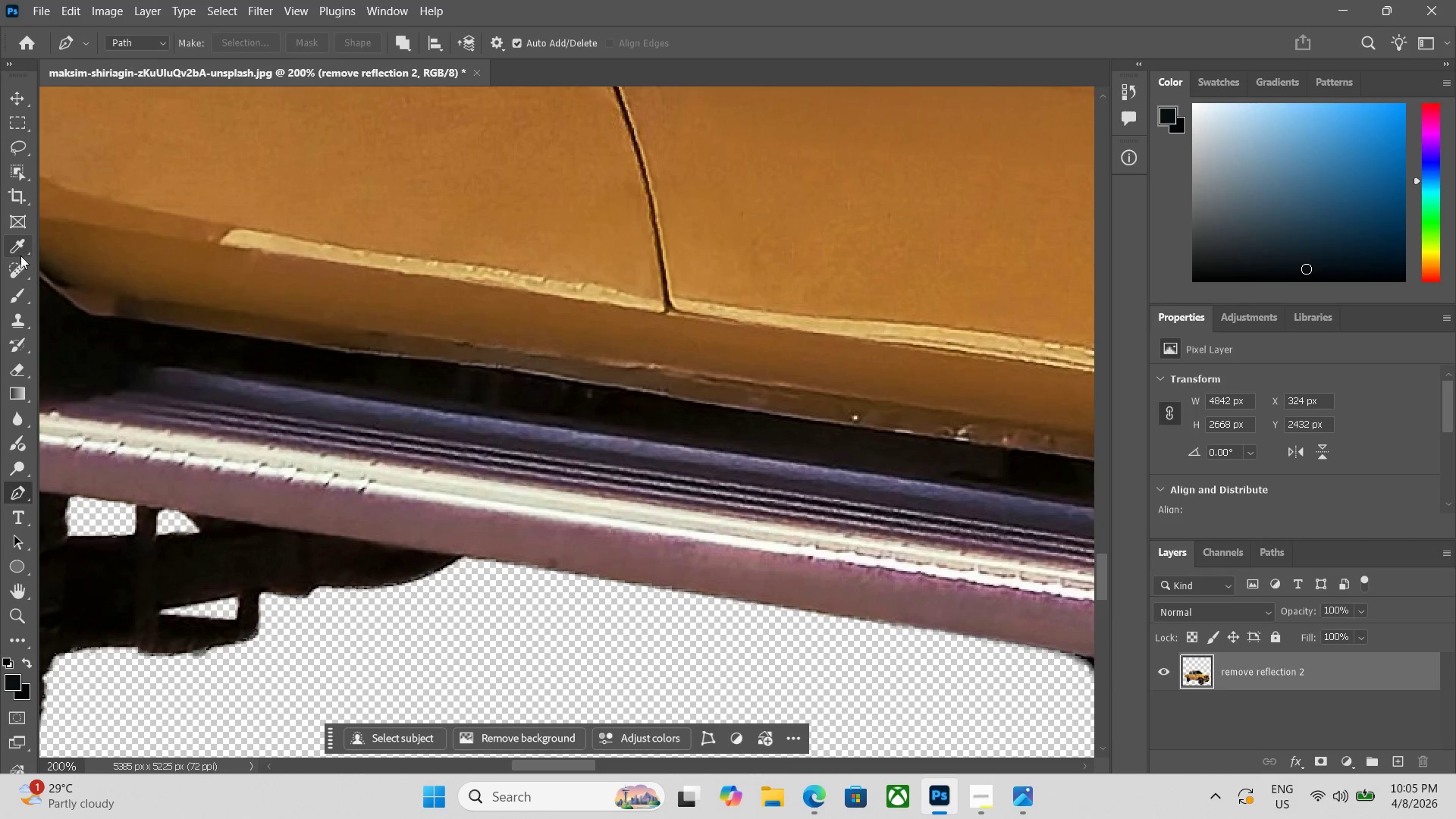 
left_click([14, 261])
 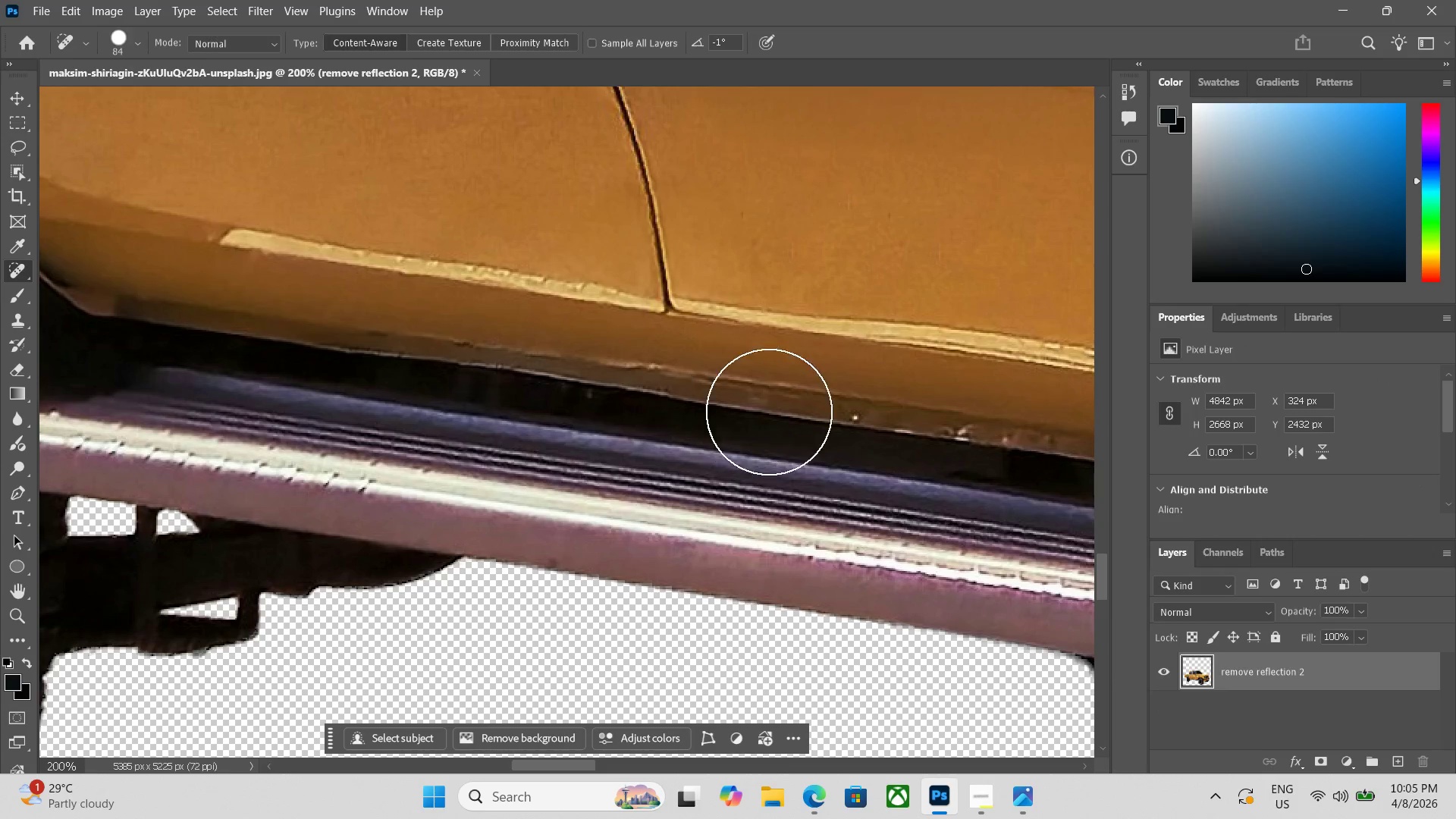 
right_click([872, 410])
 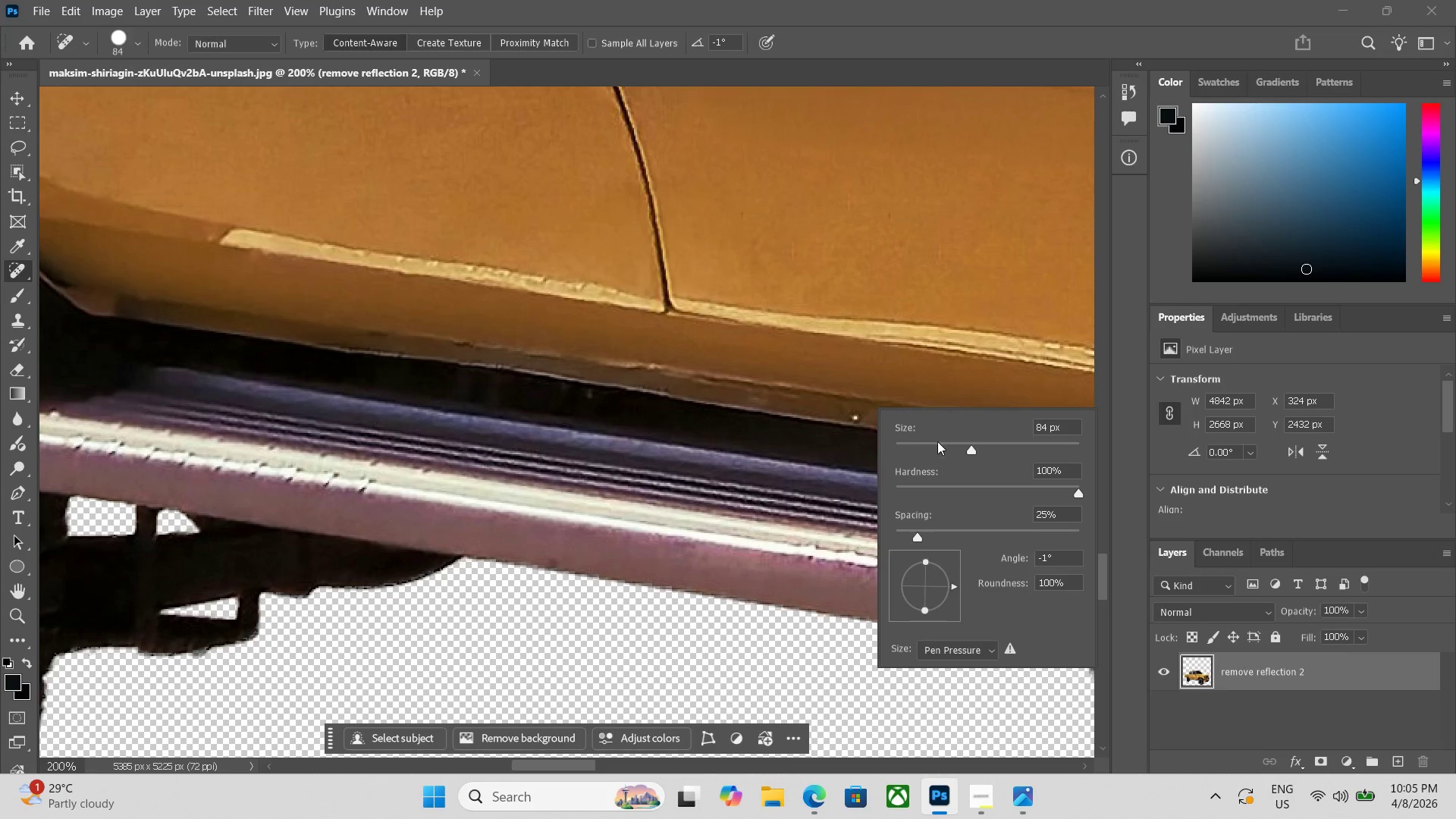 
left_click([939, 444])
 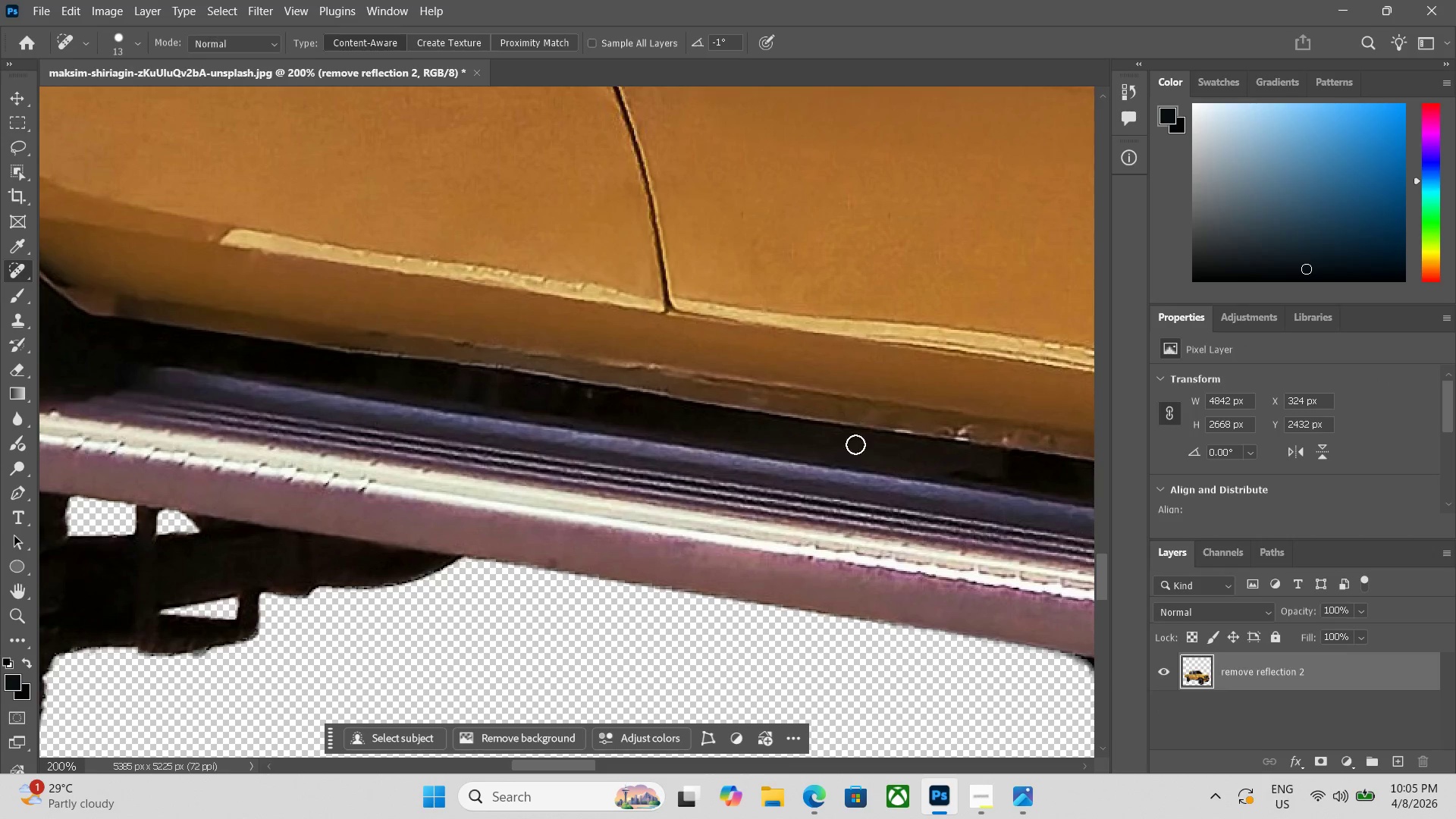 
left_click([911, 432])
 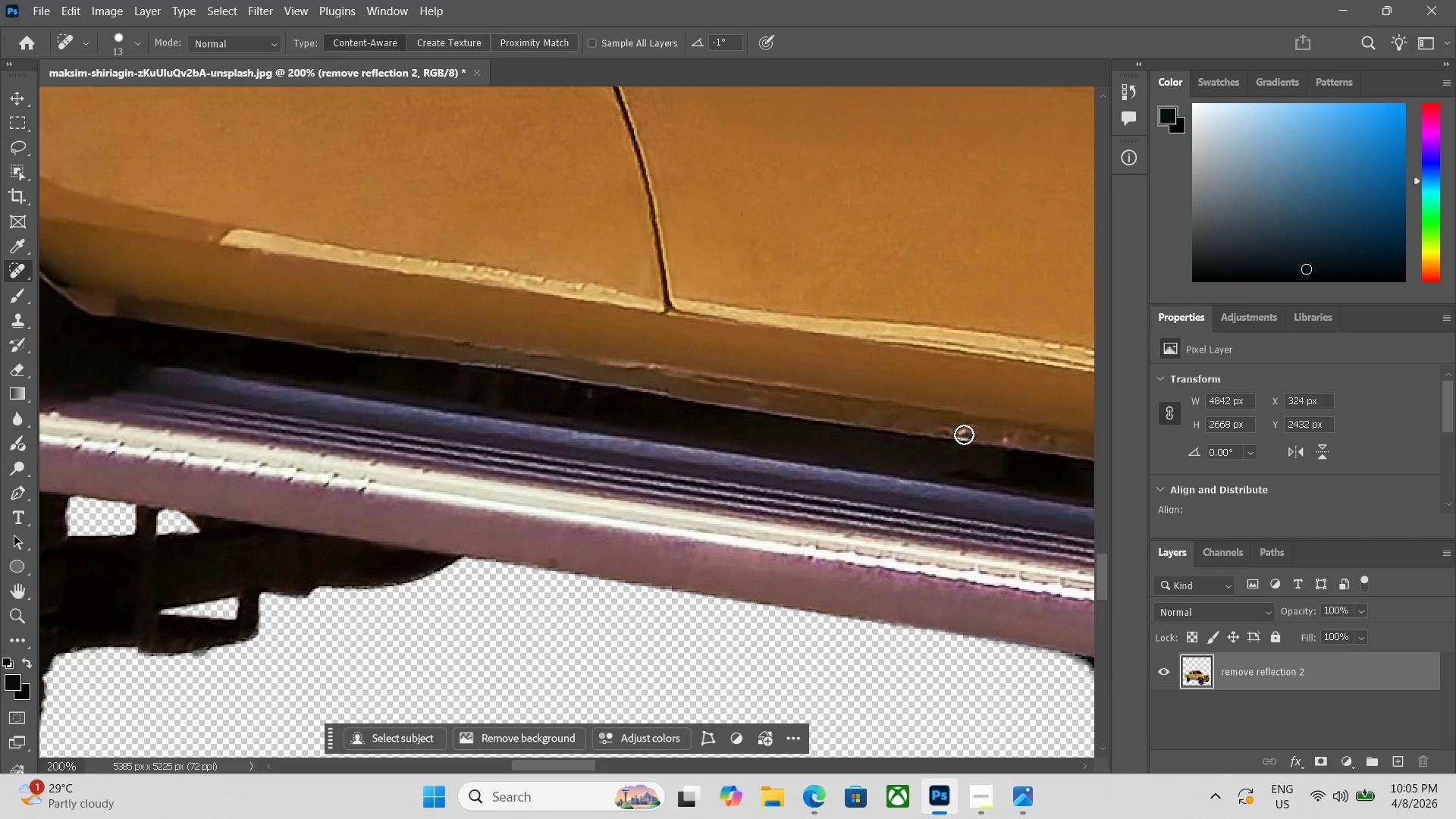 
right_click([982, 425])
 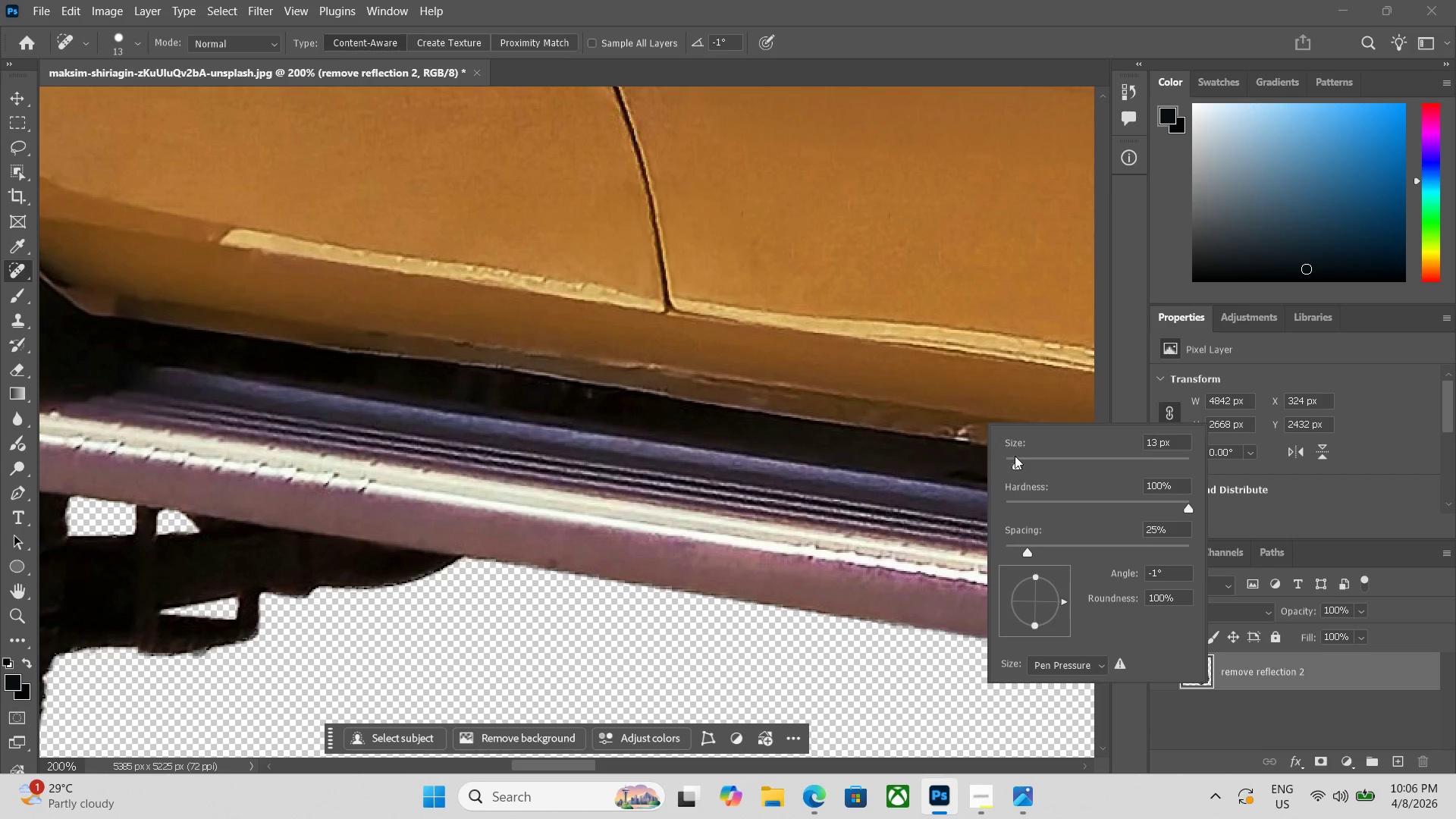 
left_click([1025, 463])
 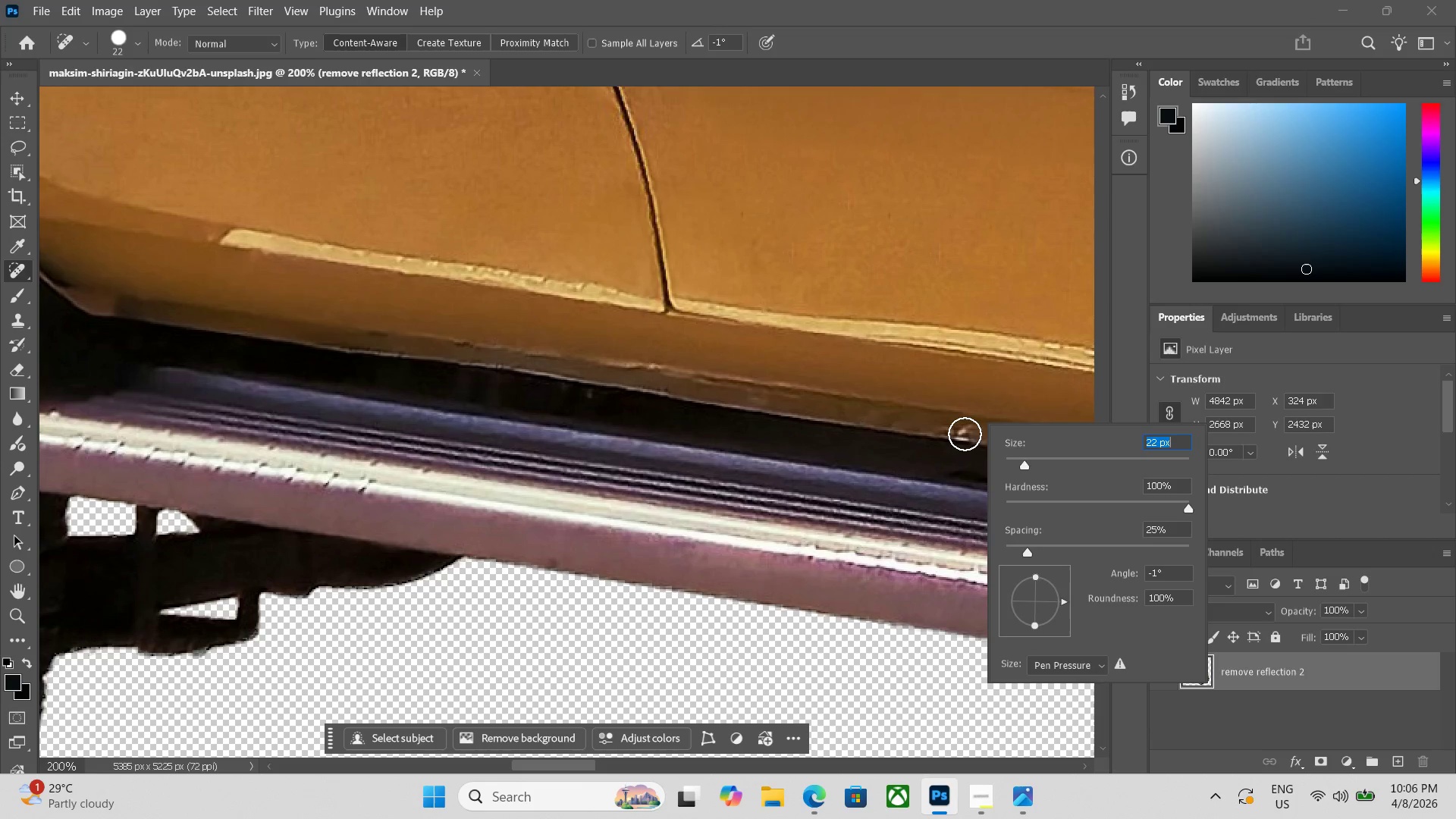 
left_click([962, 434])
 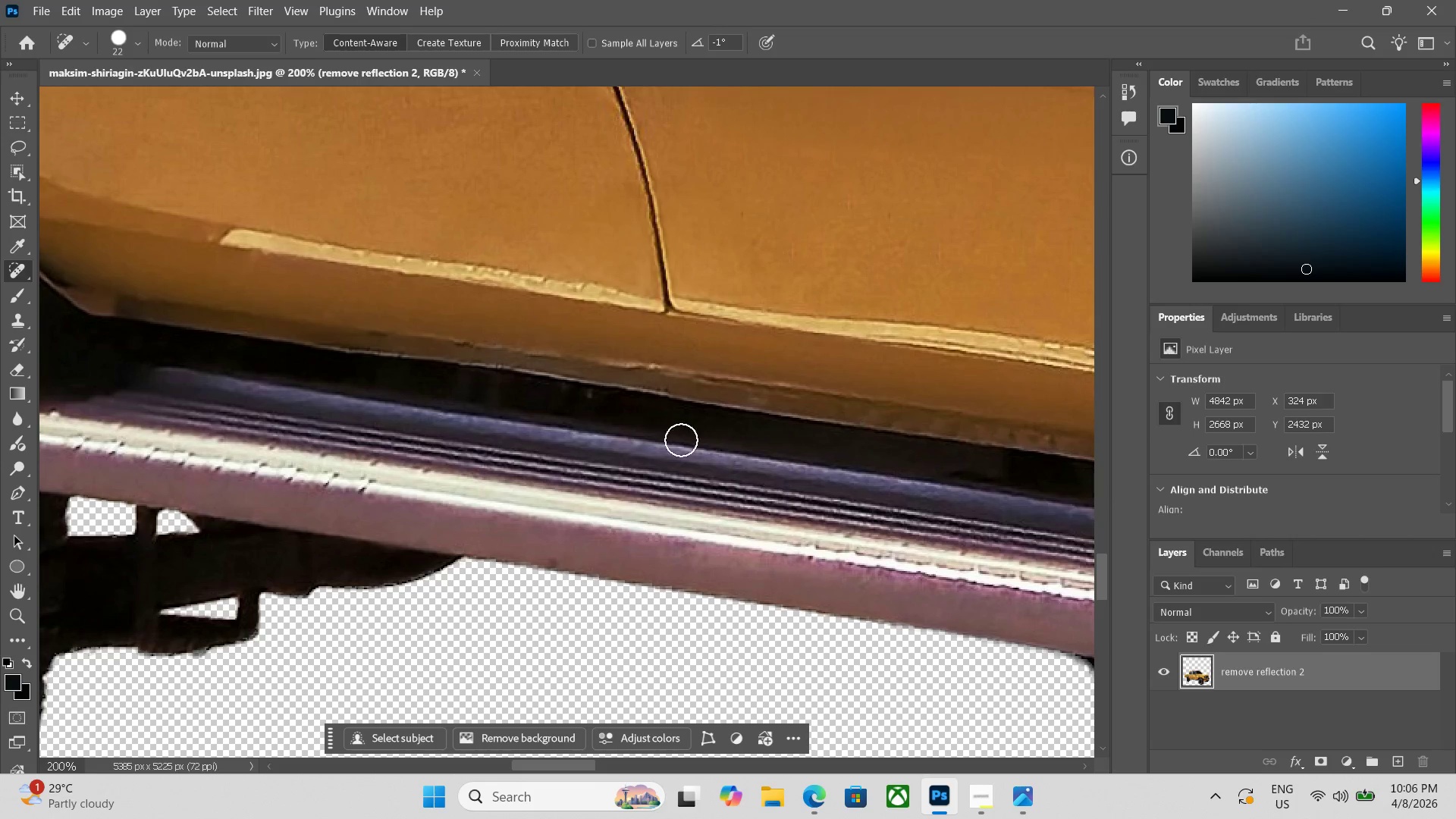 
key(Control+Minus)
 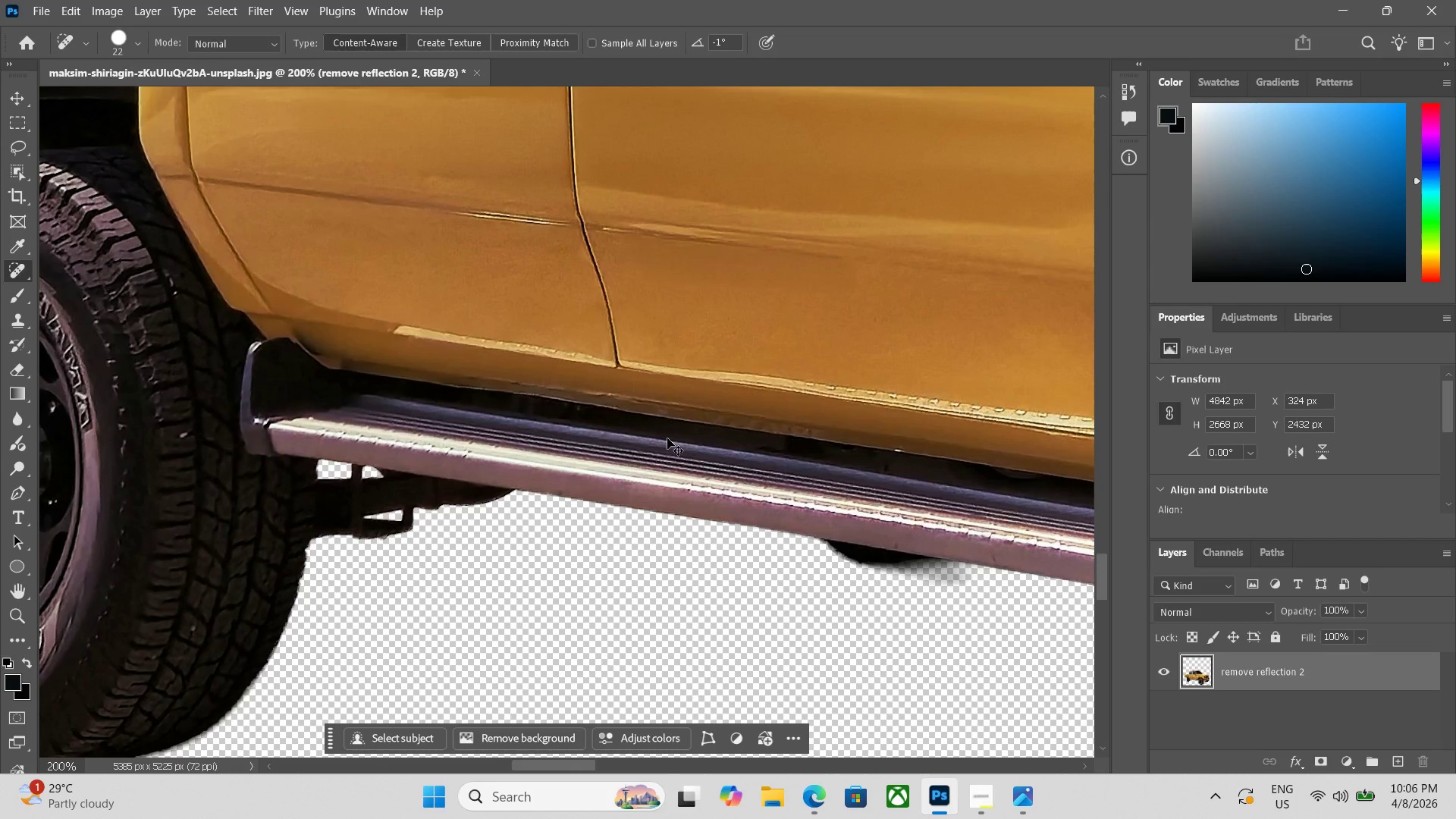 
key(Control+Minus)
 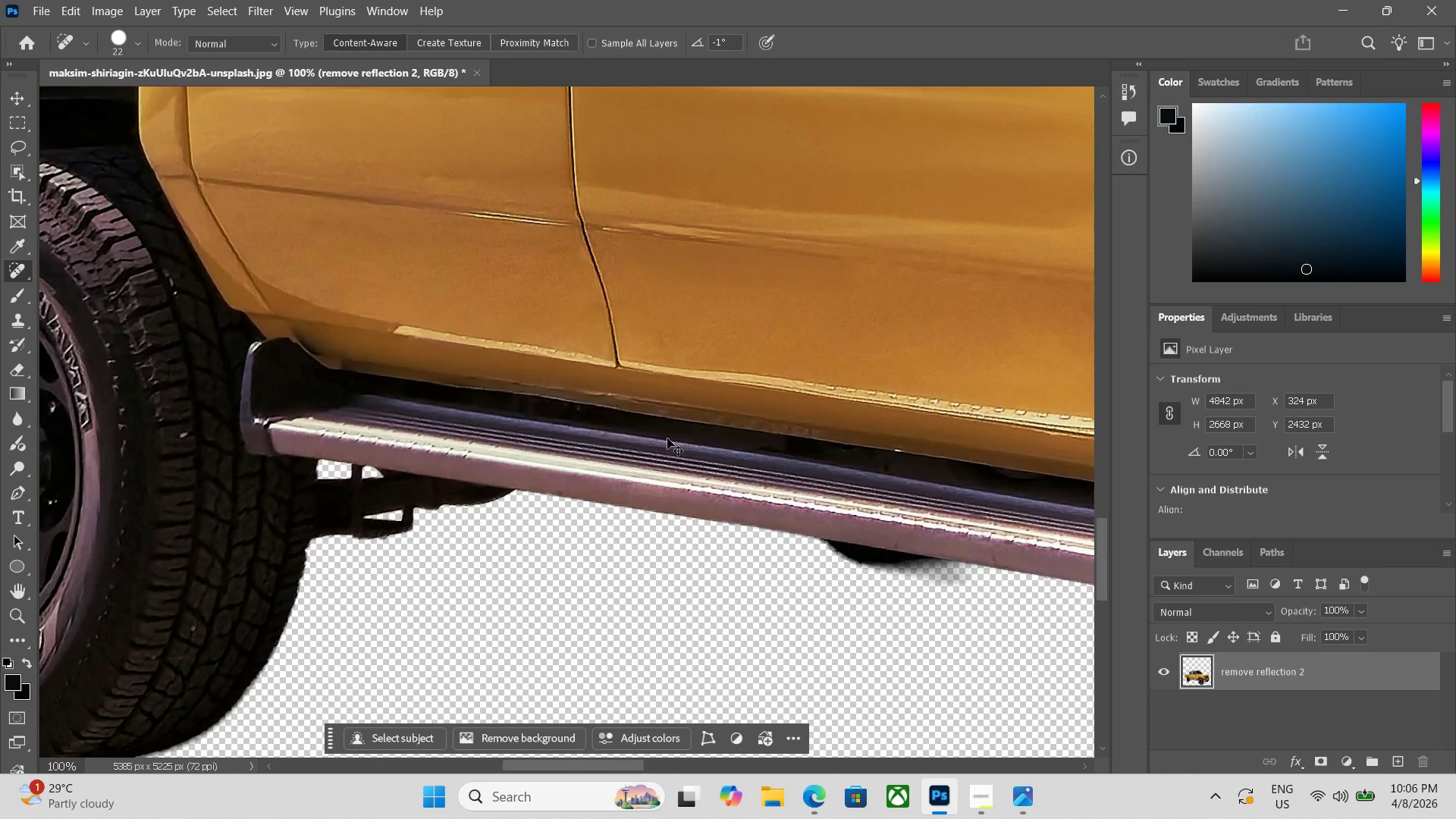 
key(Control+Minus)
 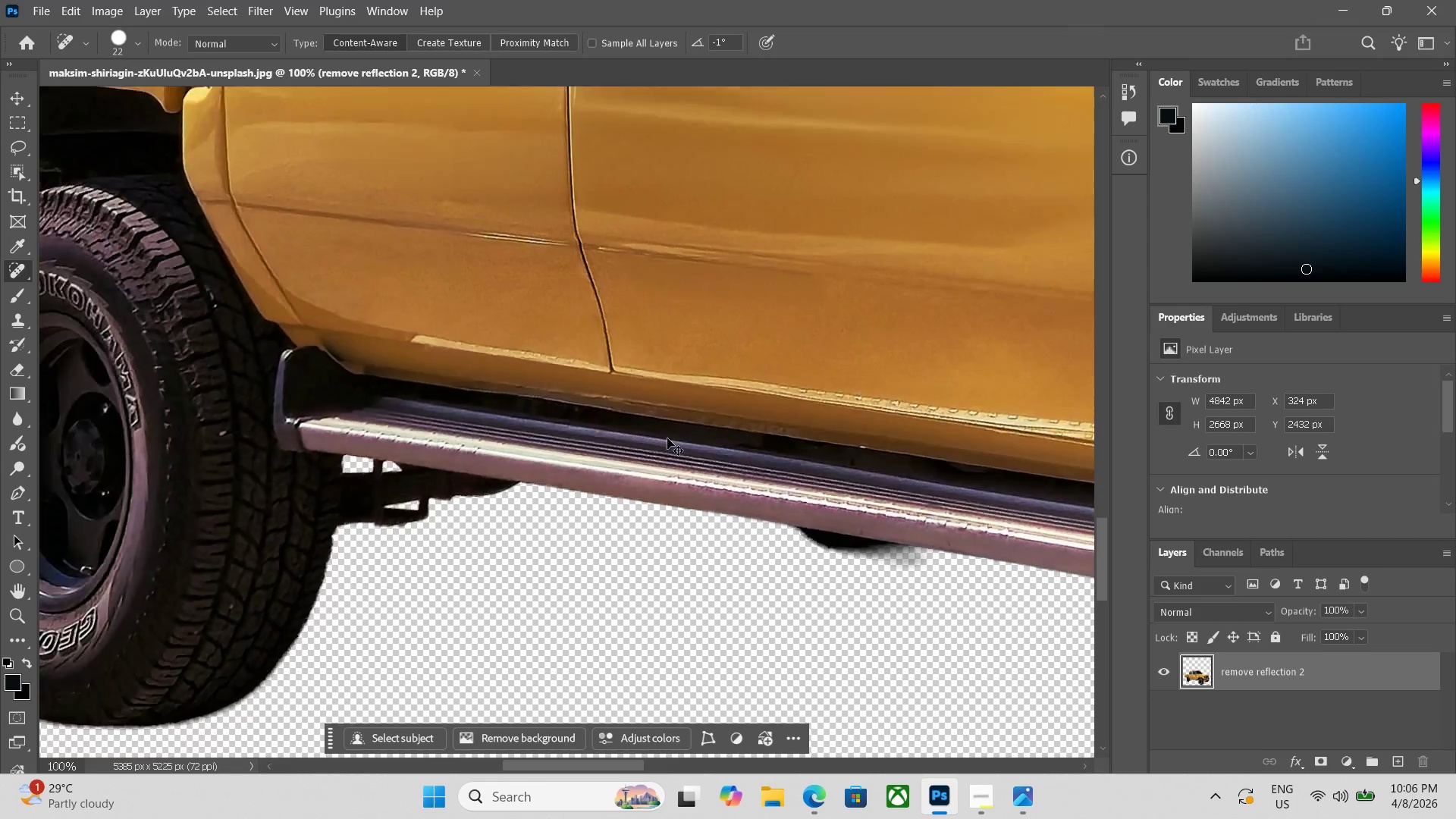 
key(Control+Minus)
 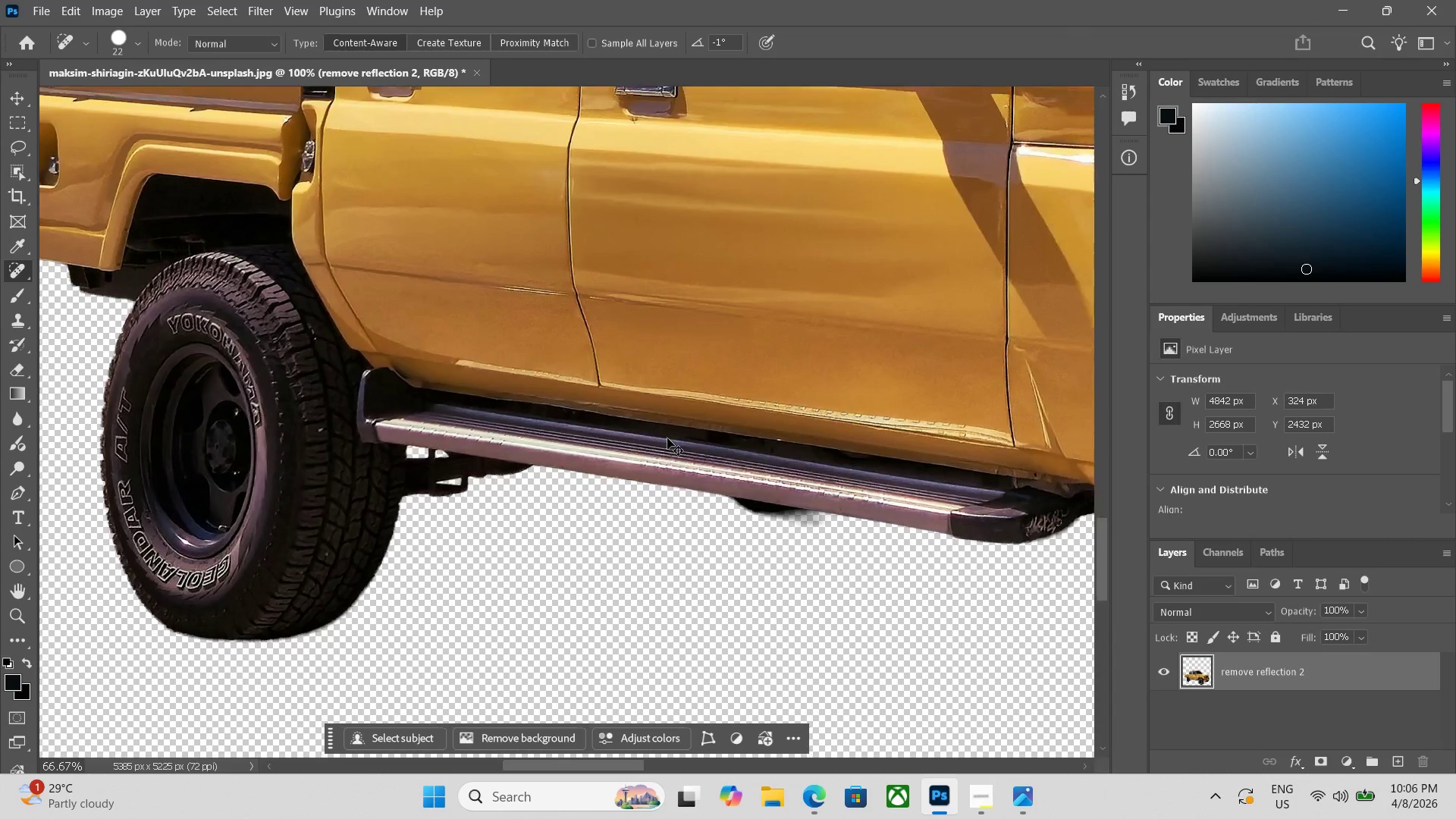 
key(Control+Minus)
 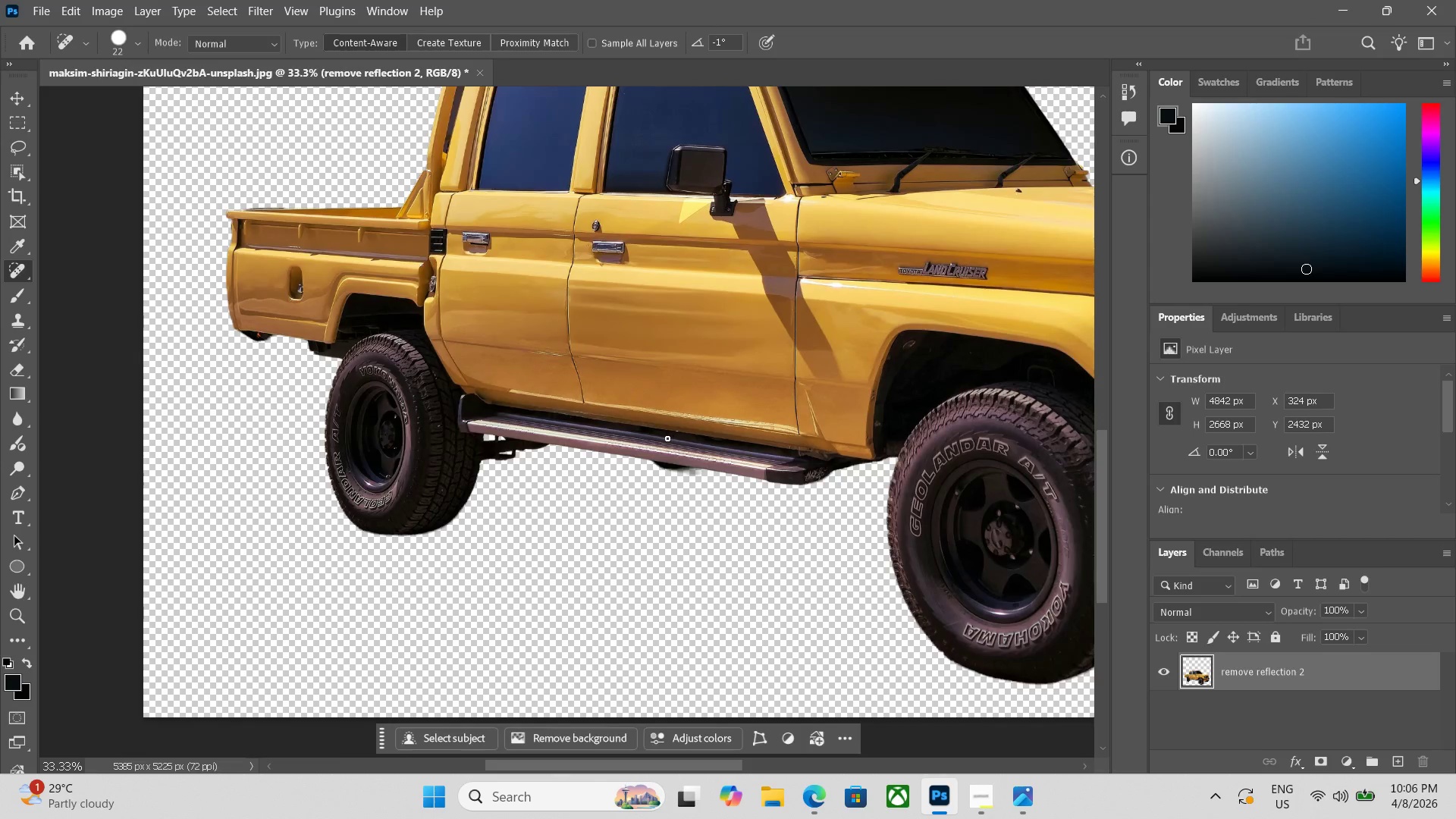 
key(Control+Equal)
 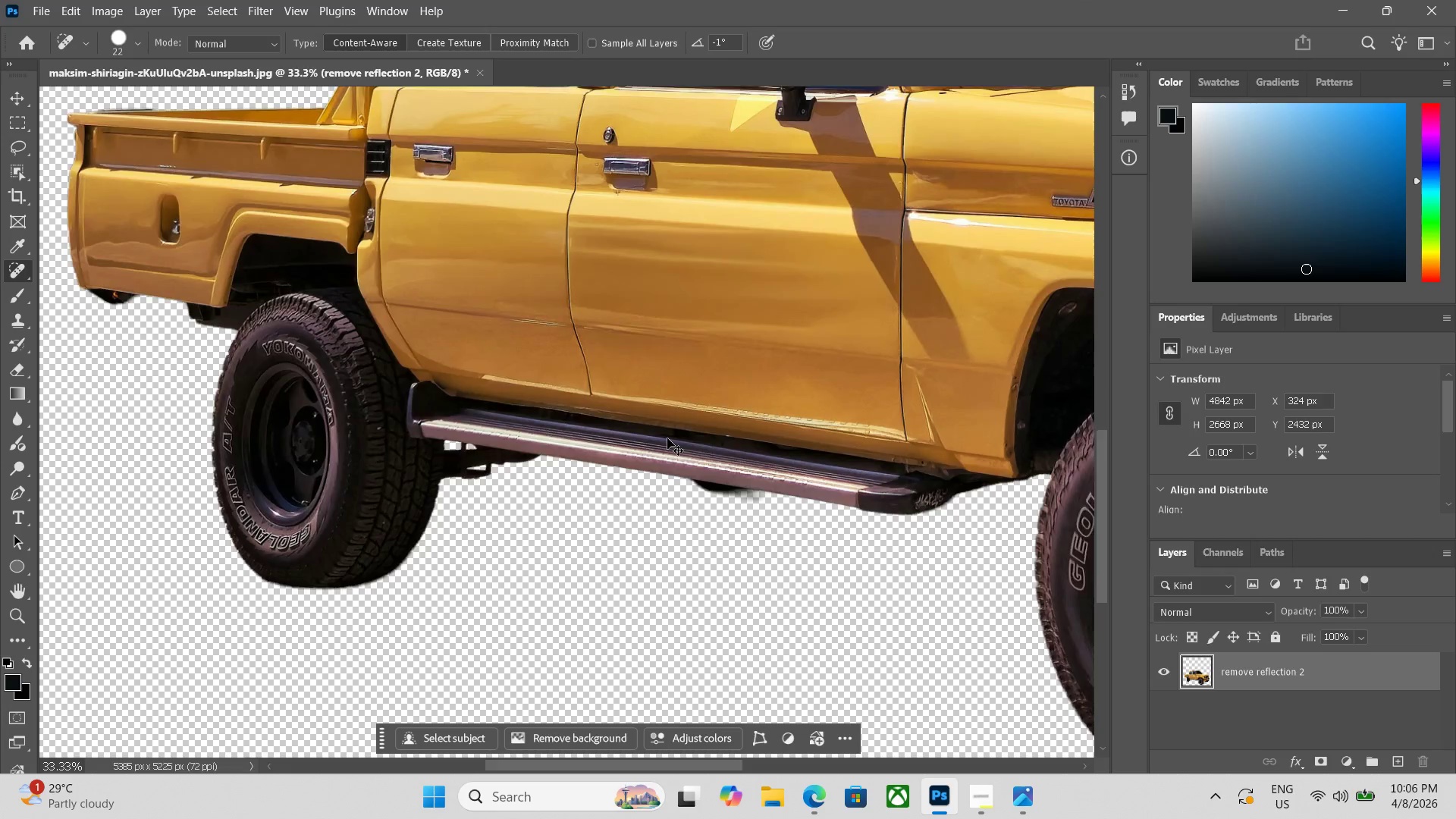 
key(Control+Equal)
 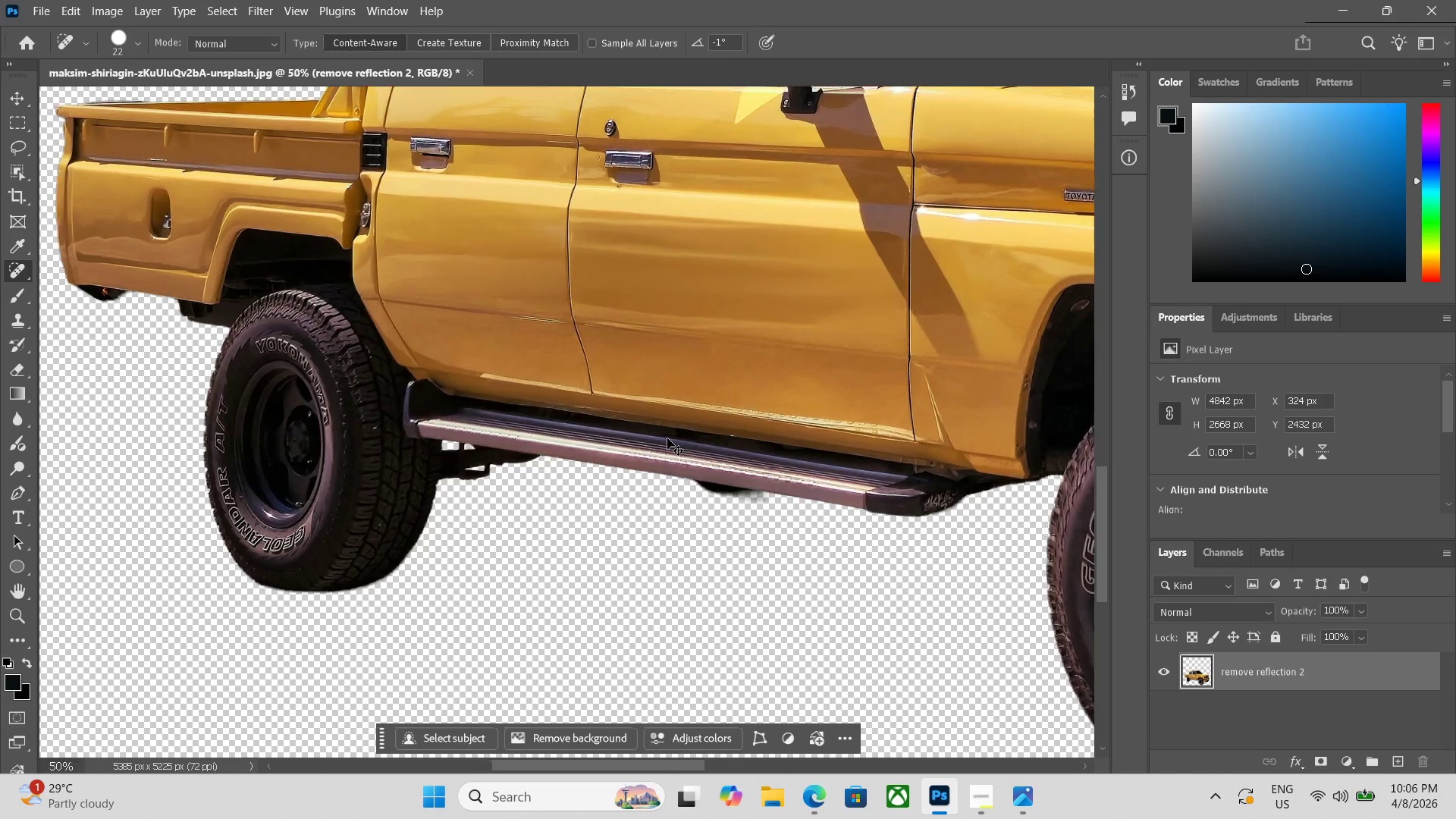 
key(Control+Equal)
 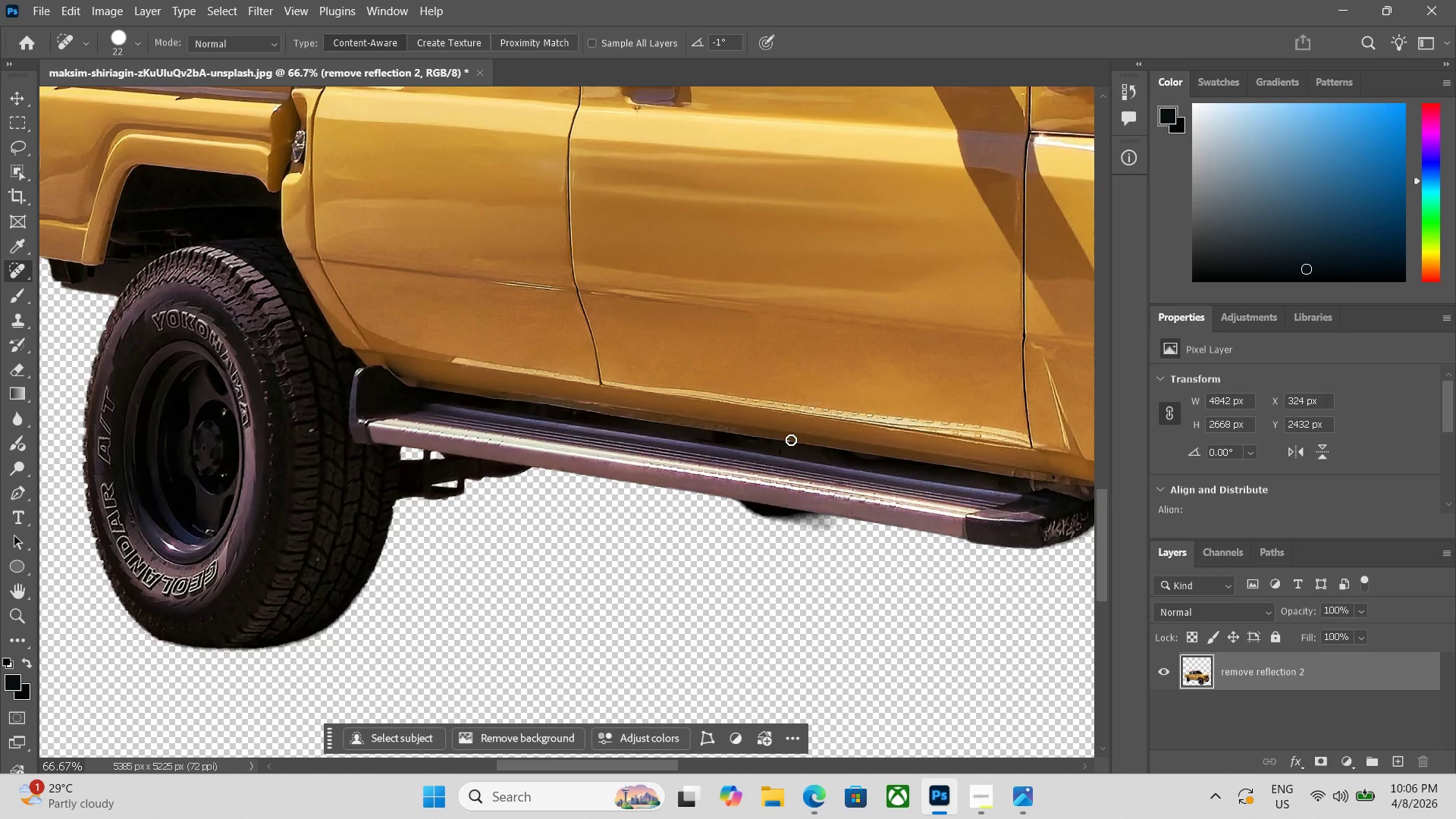 
left_click([789, 440])
 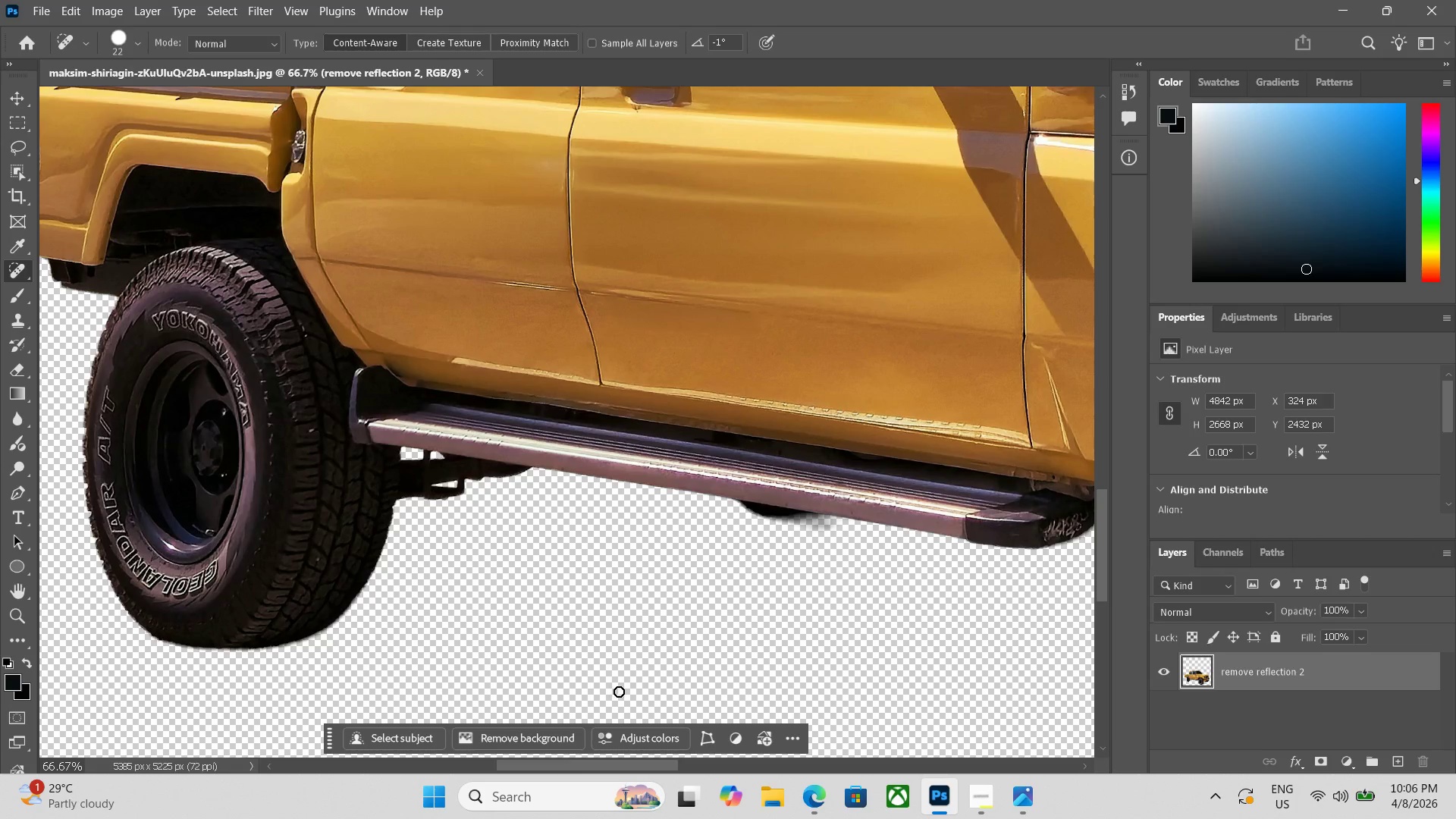 
key(P)
 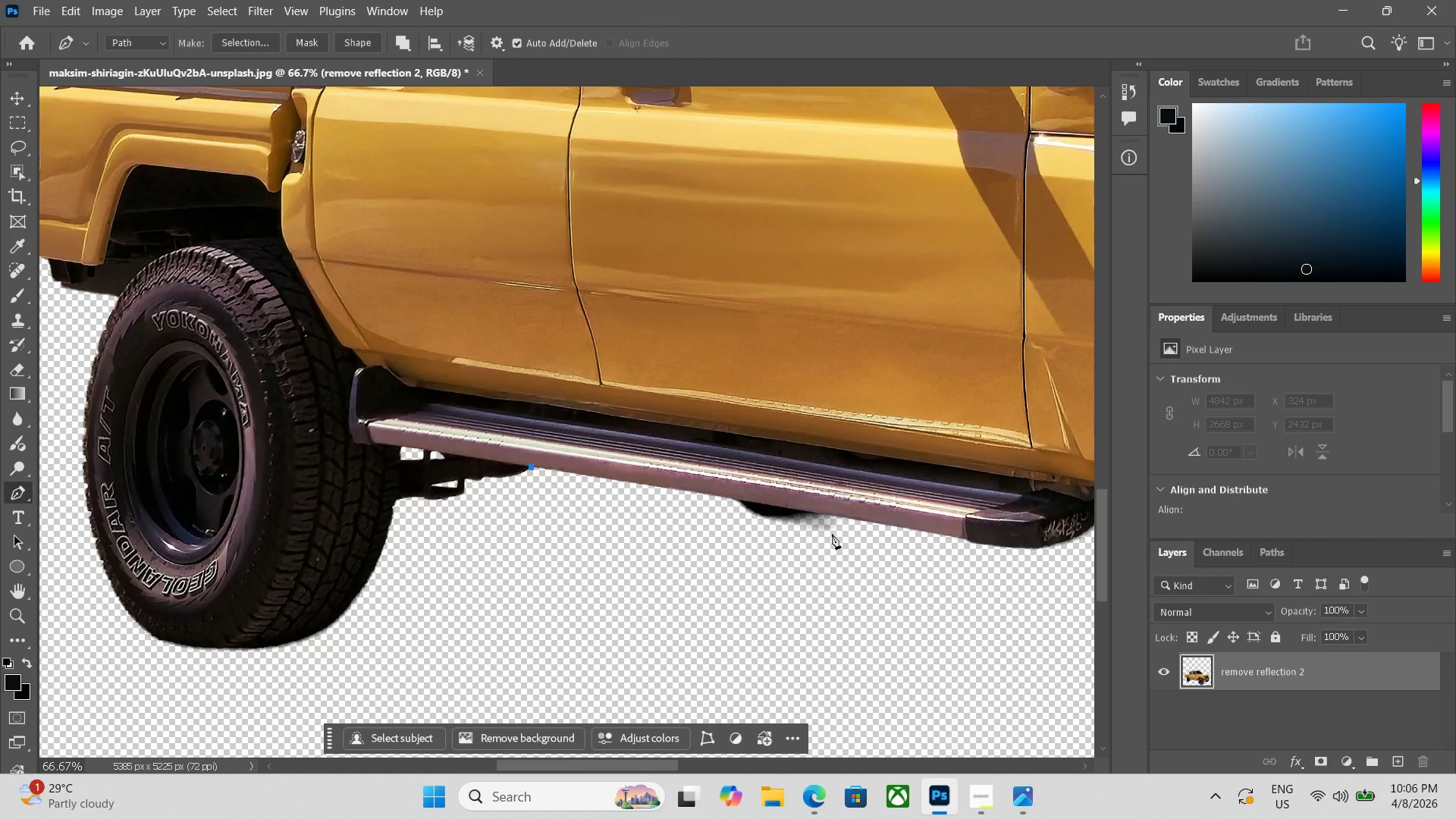 
left_click([850, 516])
 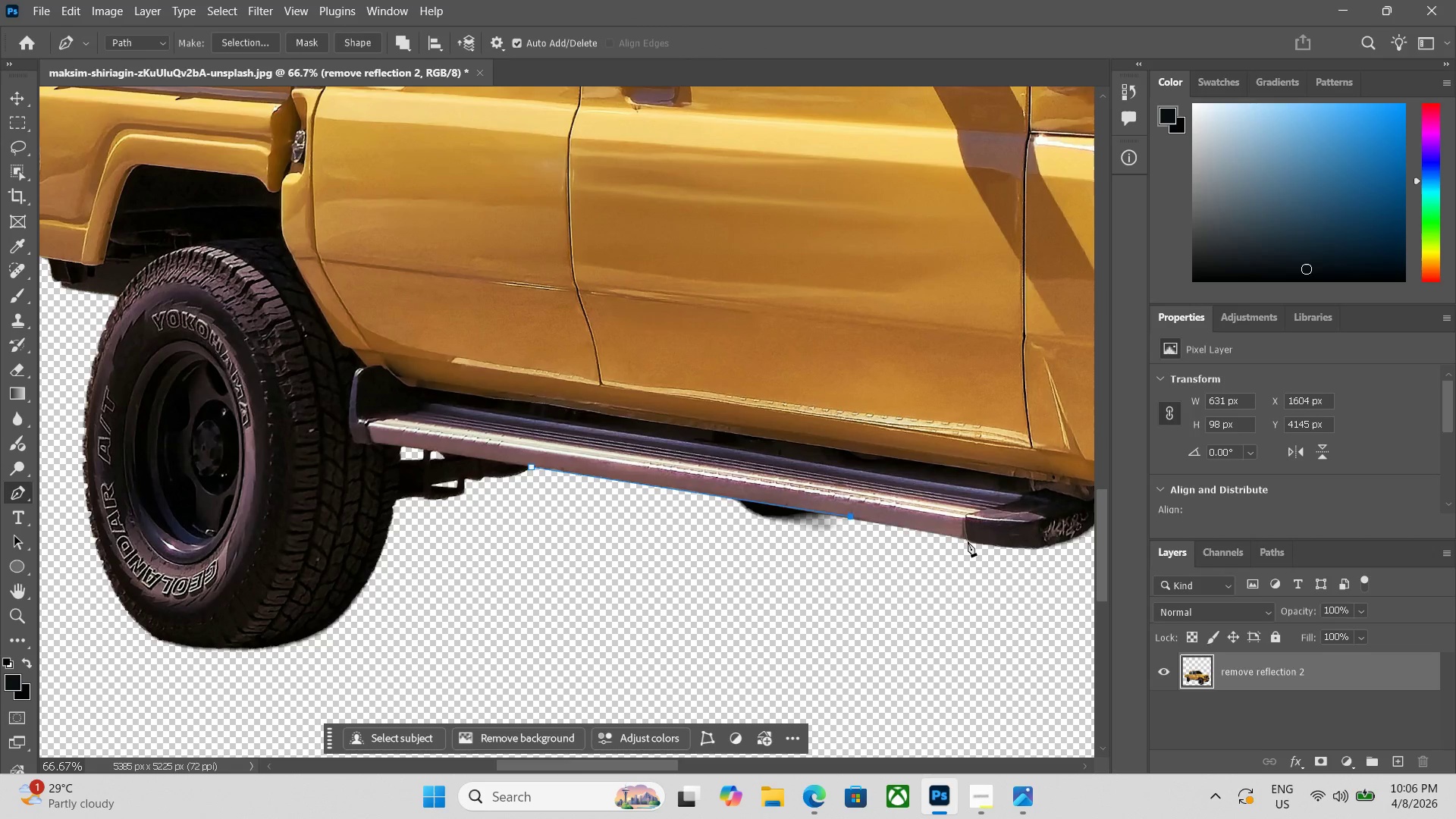 
left_click_drag(start_coordinate=[927, 577], to_coordinate=[921, 577])
 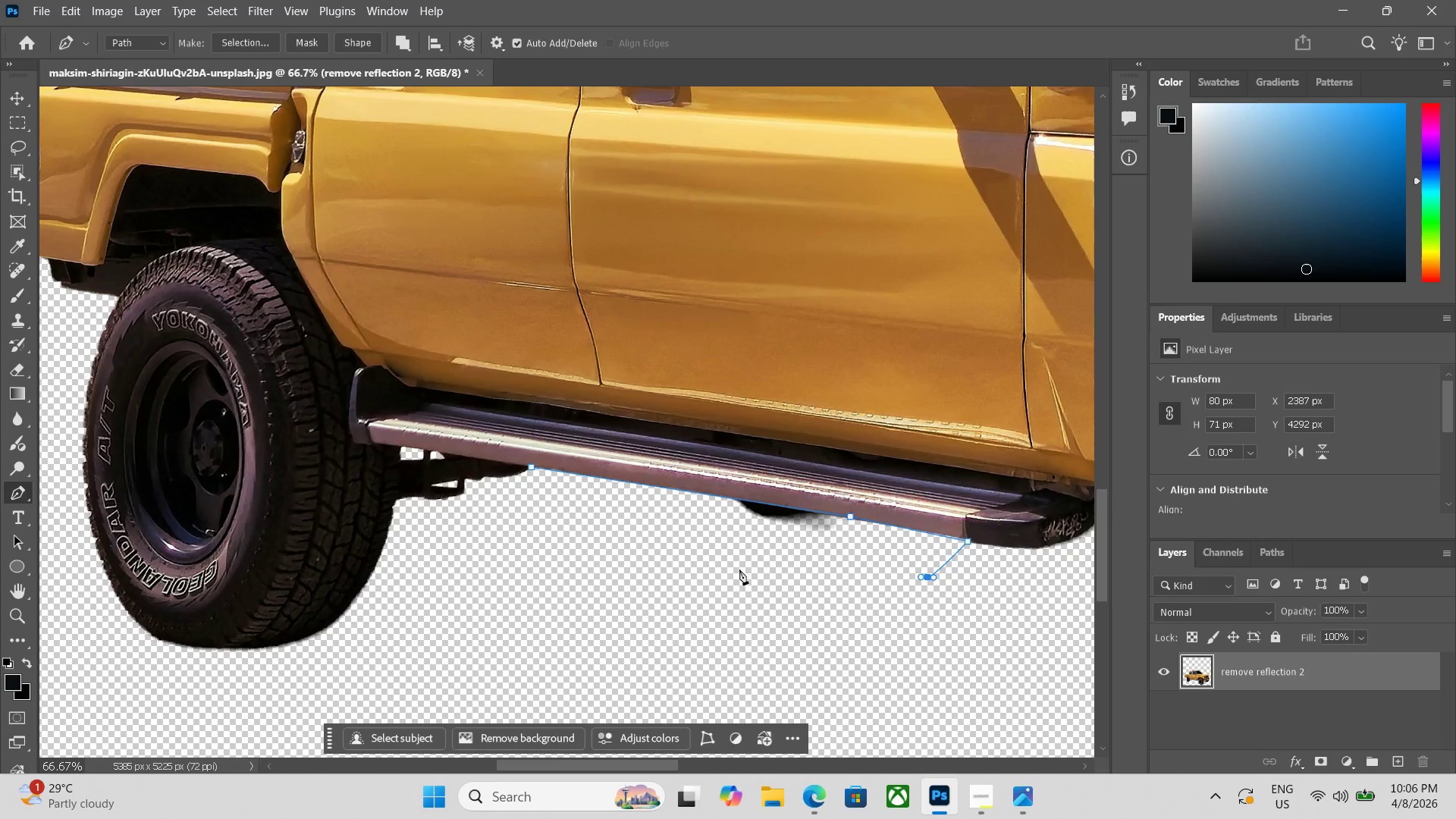 
left_click_drag(start_coordinate=[739, 570], to_coordinate=[714, 568])
 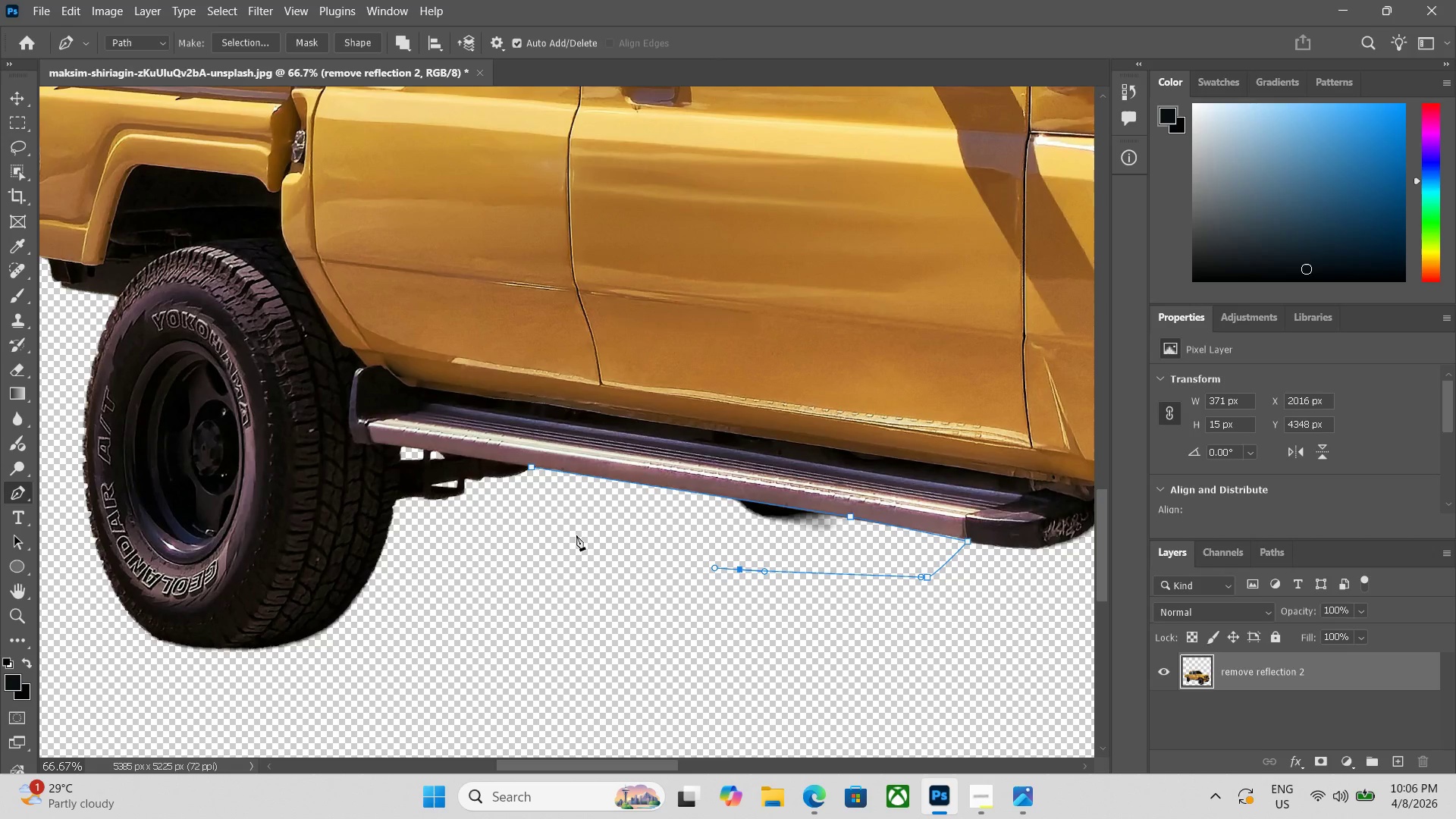 
left_click_drag(start_coordinate=[576, 536], to_coordinate=[572, 532])
 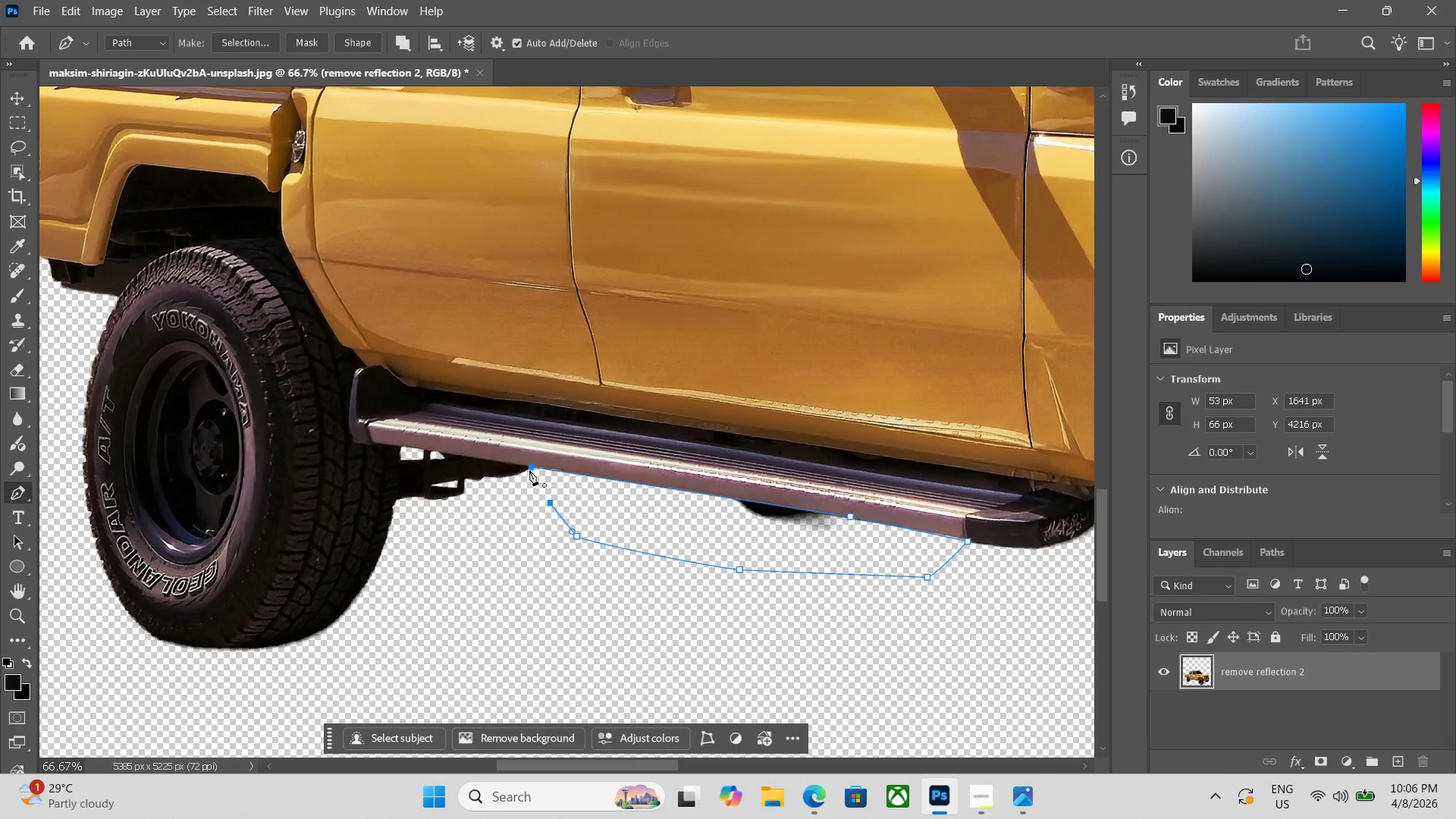 
left_click([529, 468])
 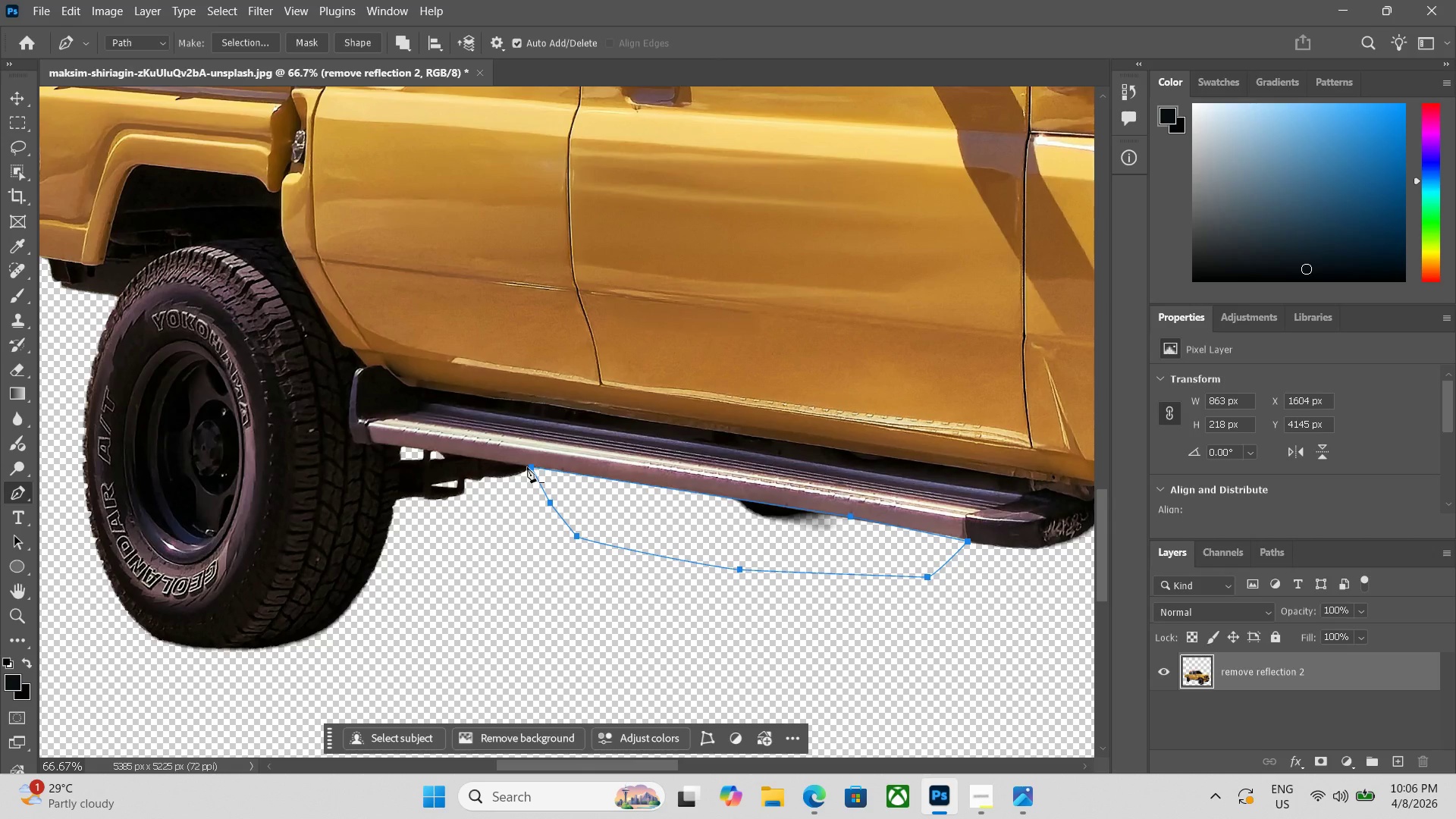 
key(Control+Enter)
 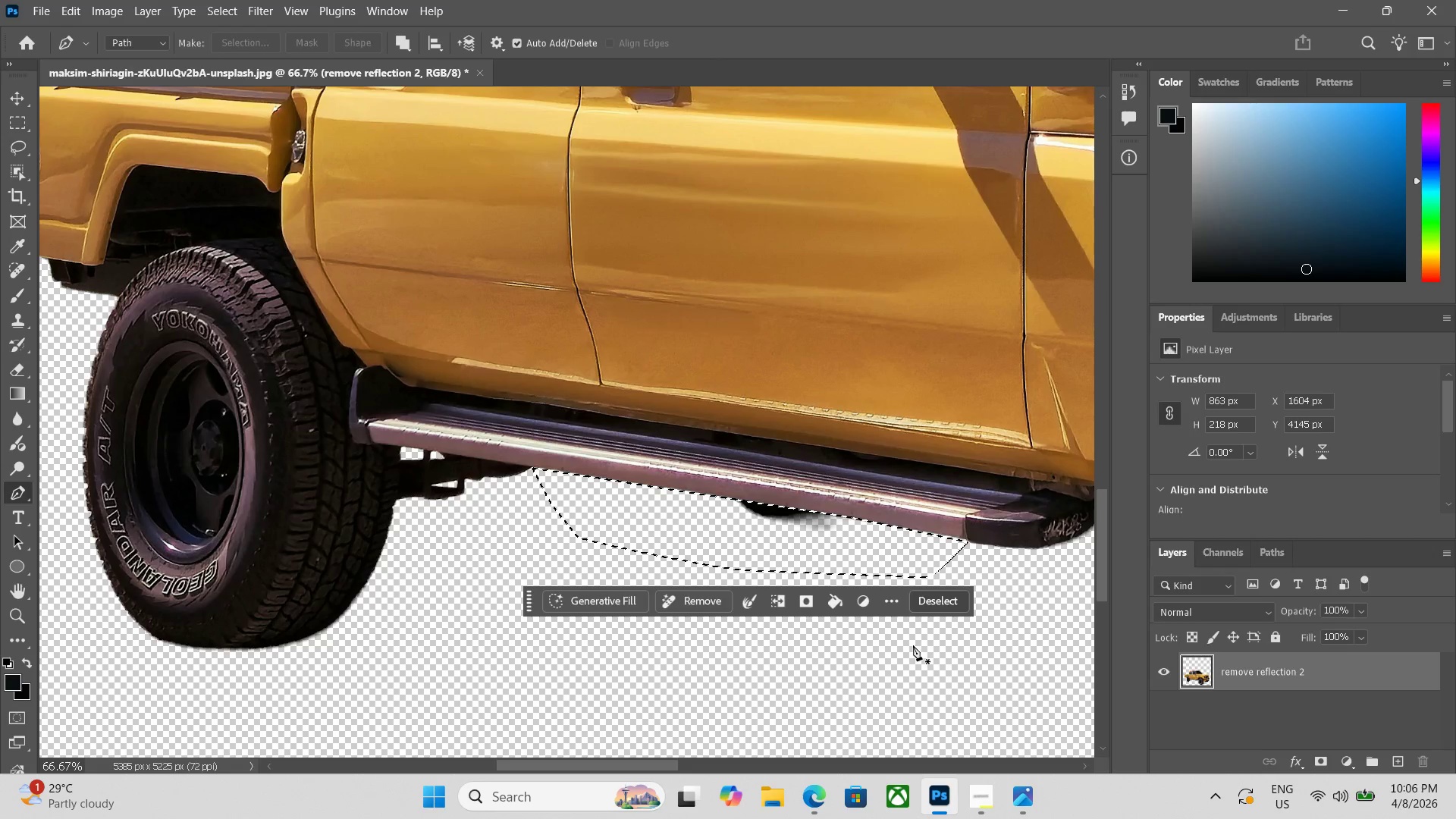 
key(Delete)
 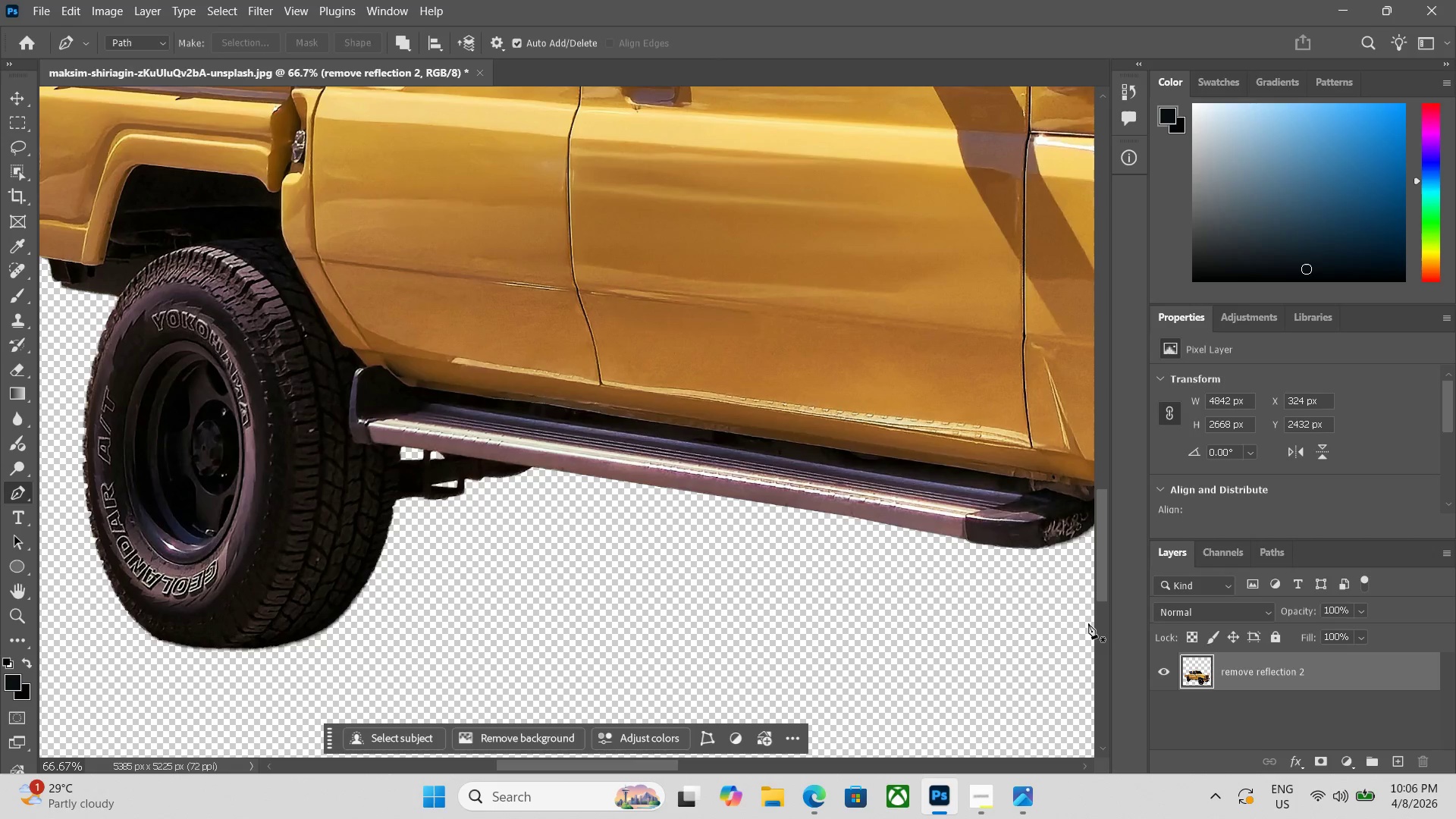 
hold_key(key=Space, duration=0.8)
 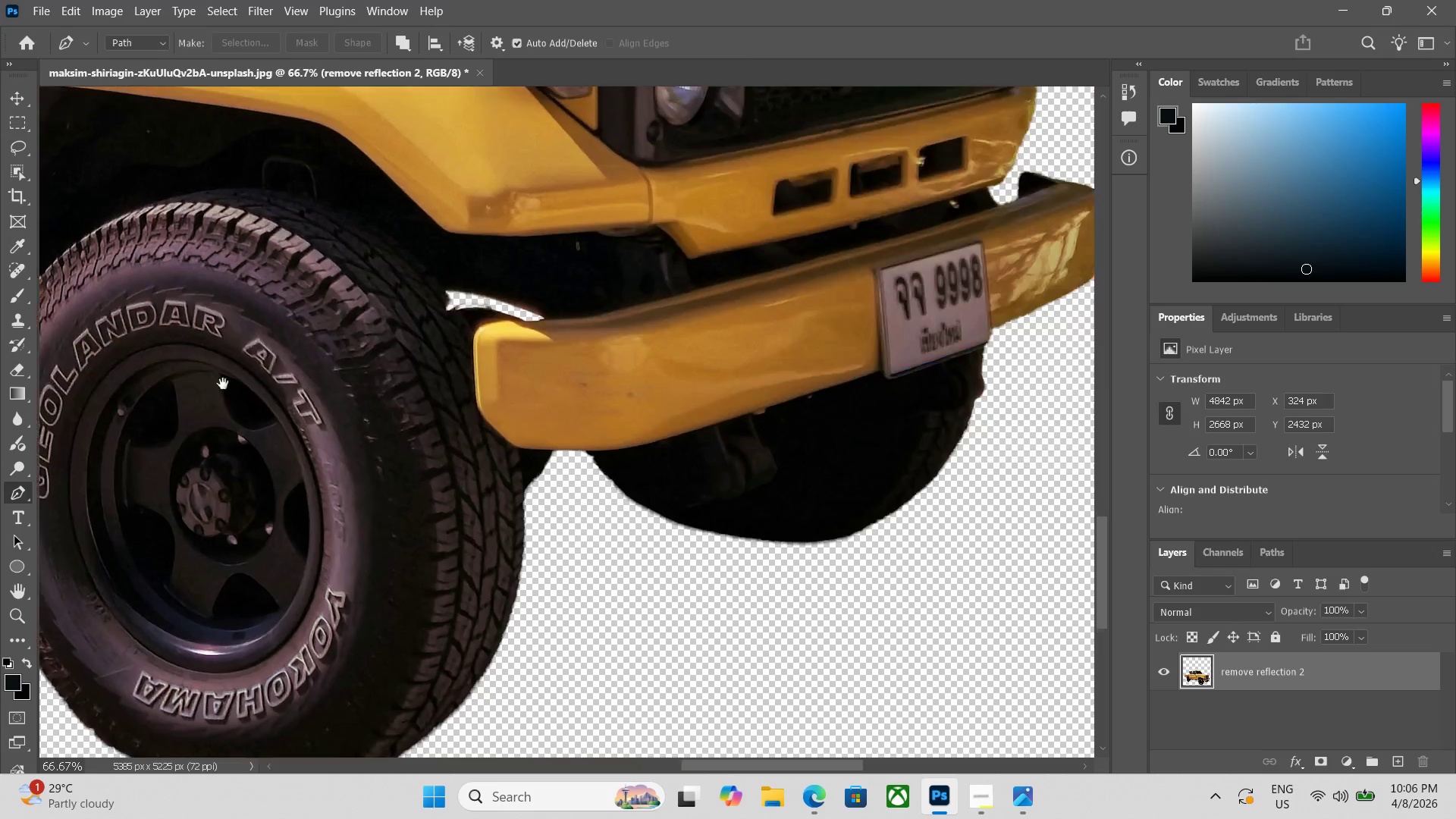 
left_click_drag(start_coordinate=[978, 613], to_coordinate=[186, 438])
 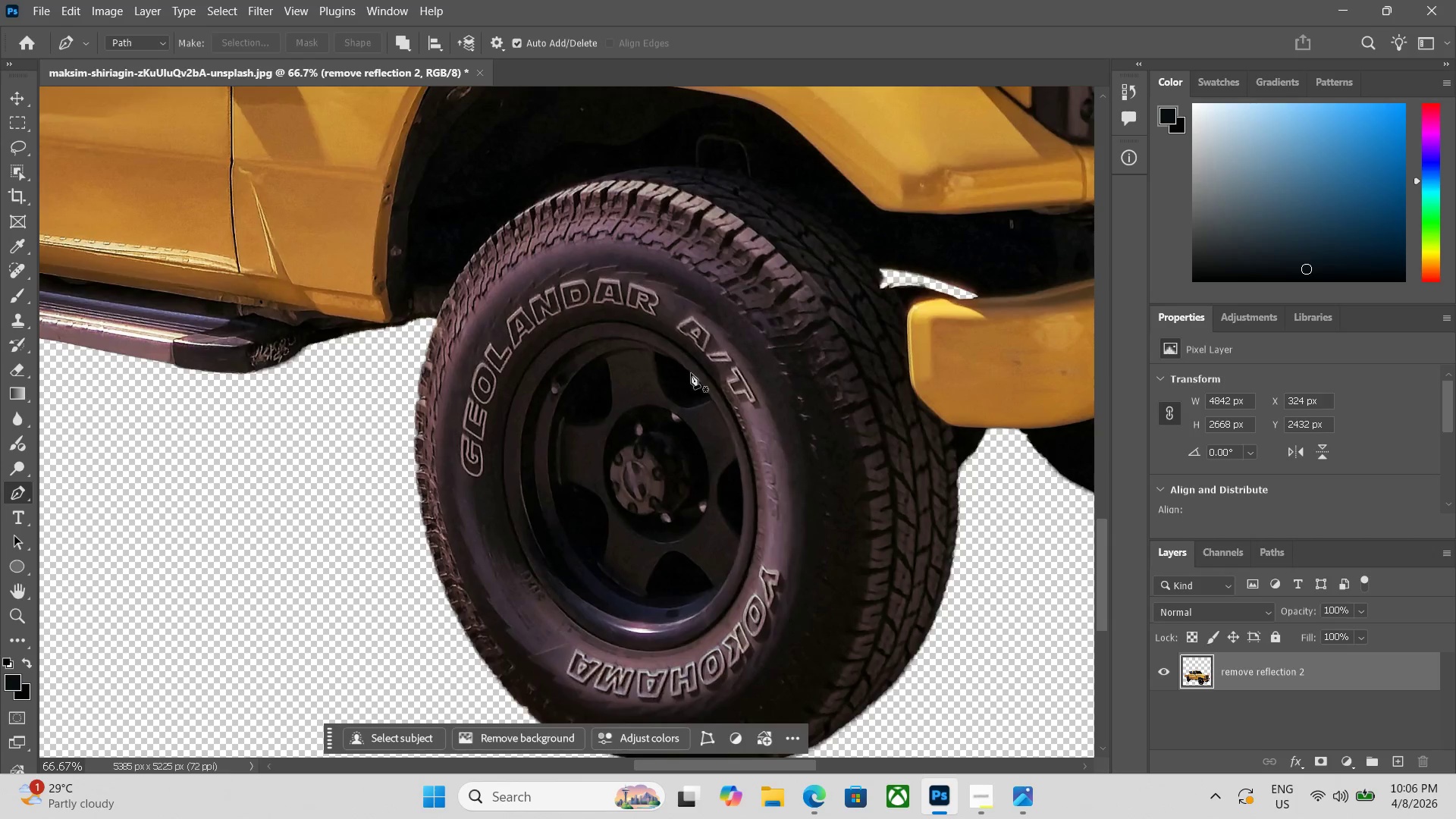 
hold_key(key=Space, duration=1.51)
 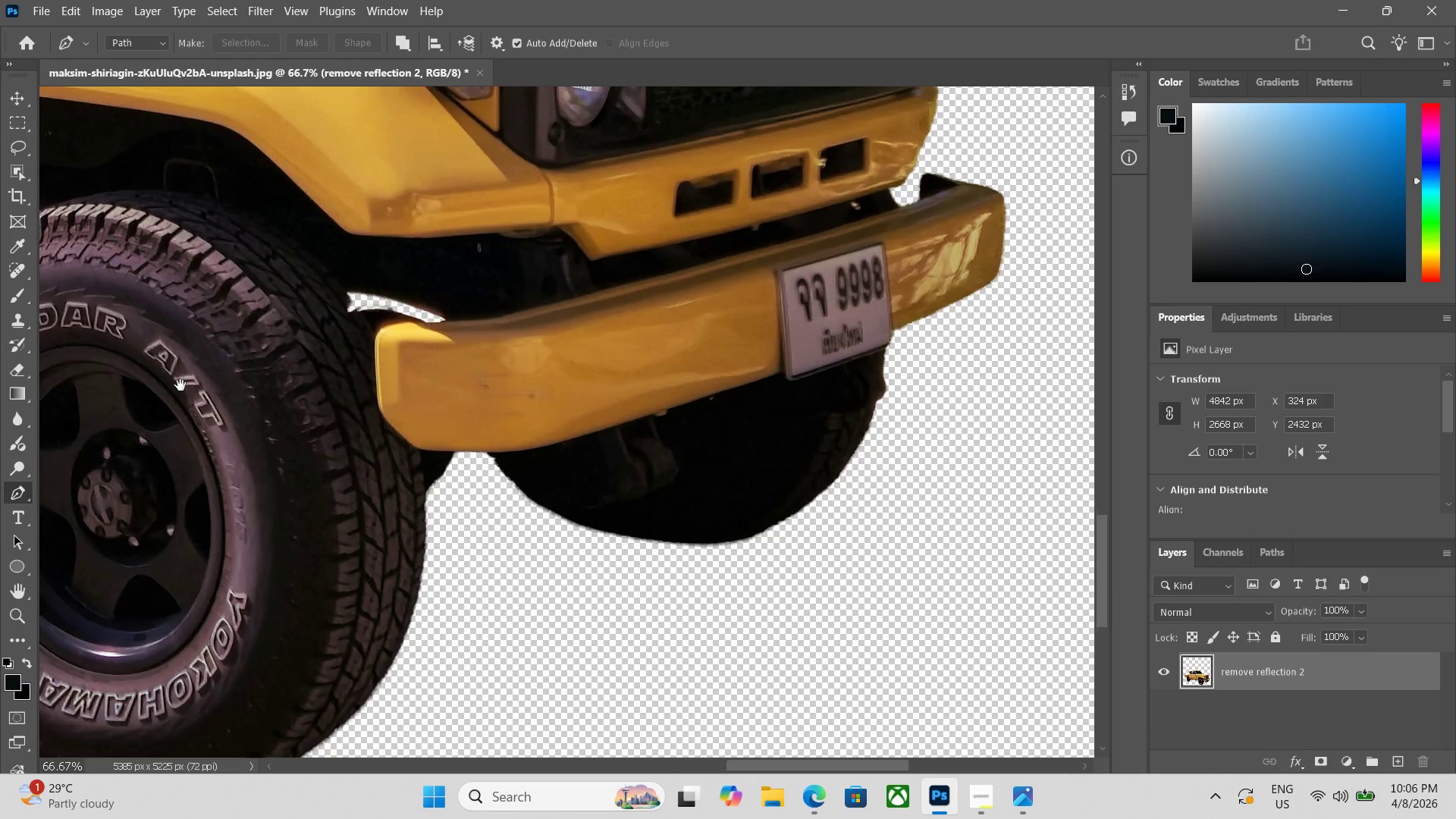 
left_click_drag(start_coordinate=[712, 361], to_coordinate=[1455, 566])
 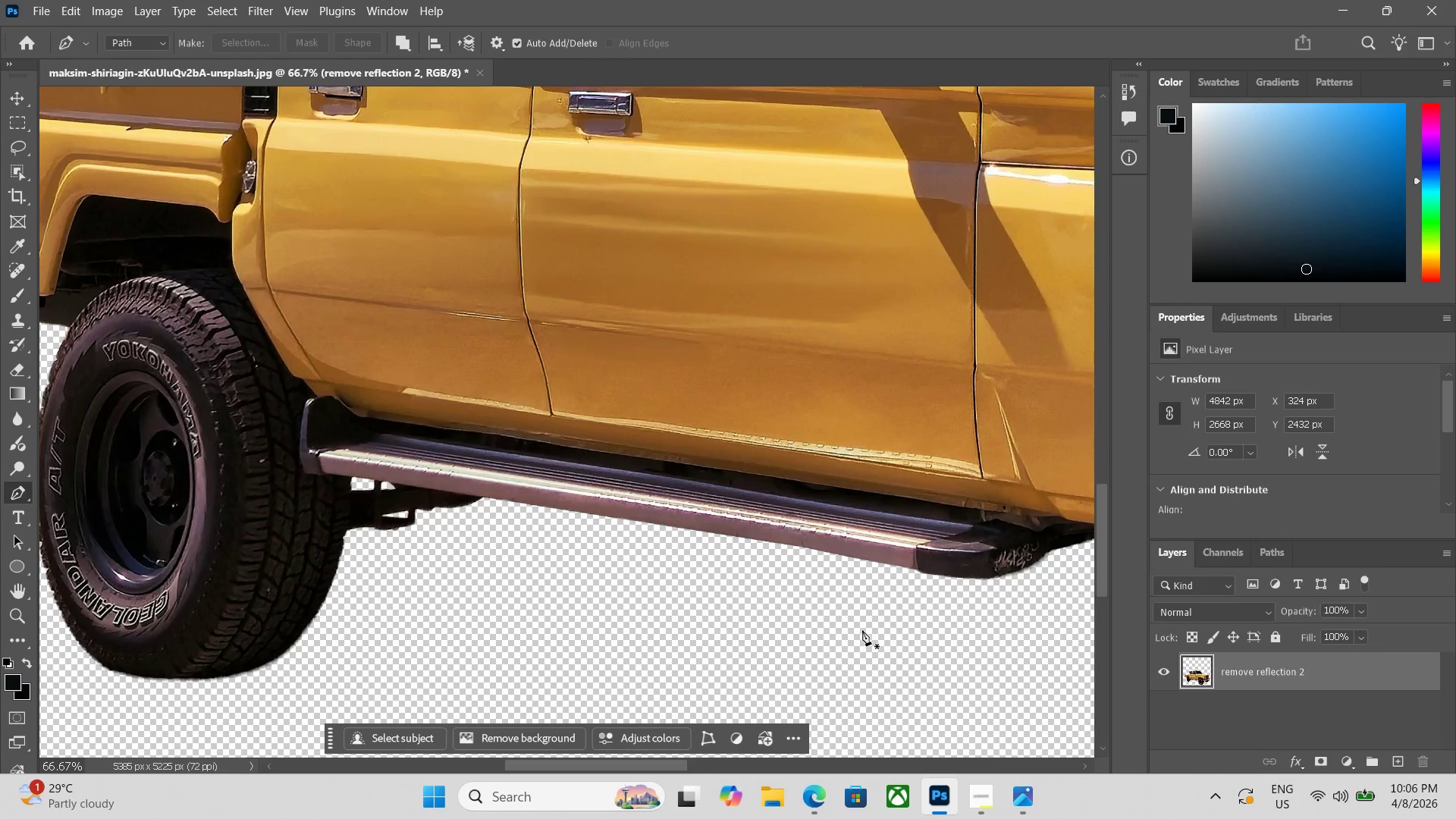 
hold_key(key=Space, duration=1.5)
 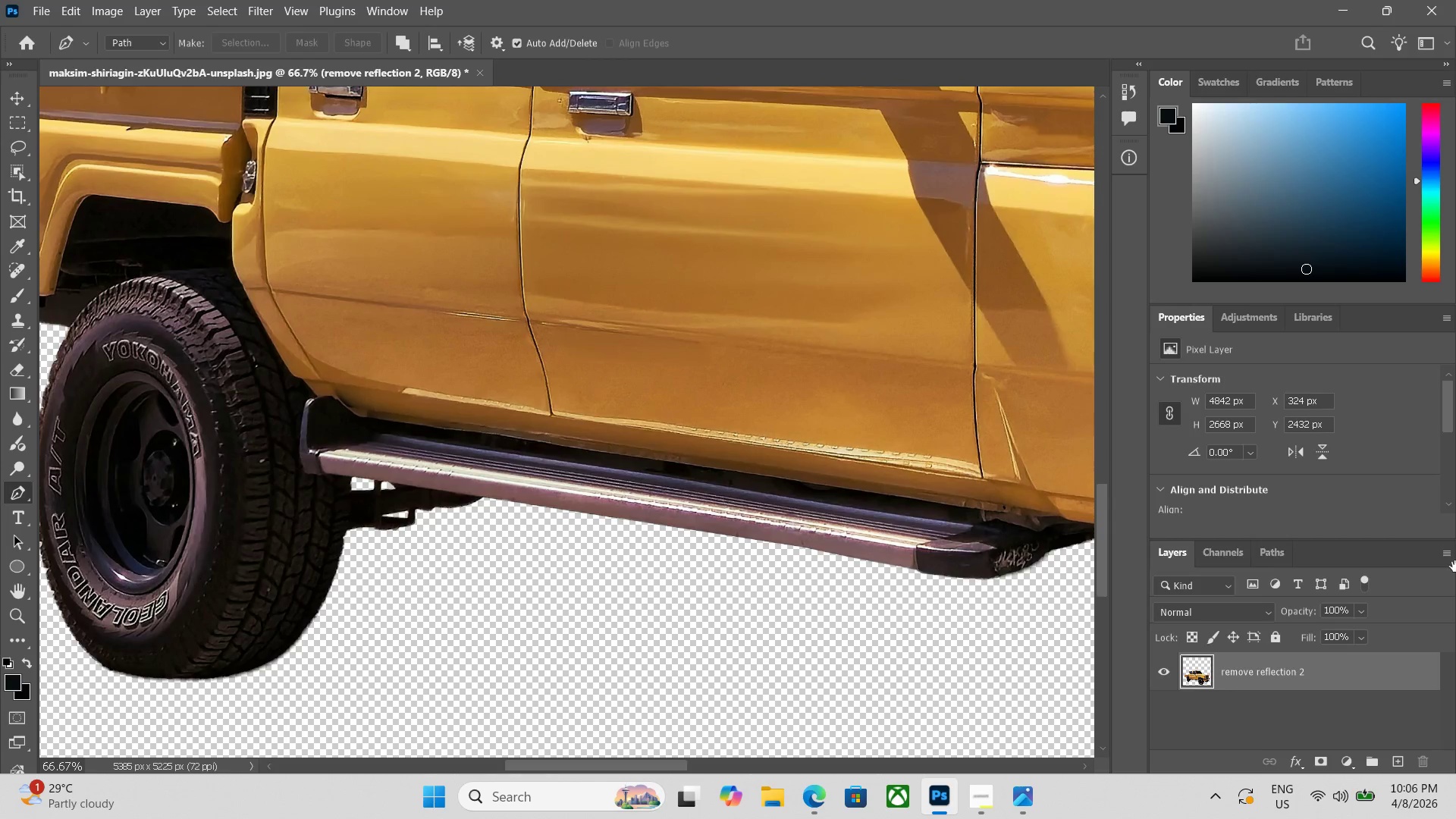 
hold_key(key=Space, duration=0.64)
 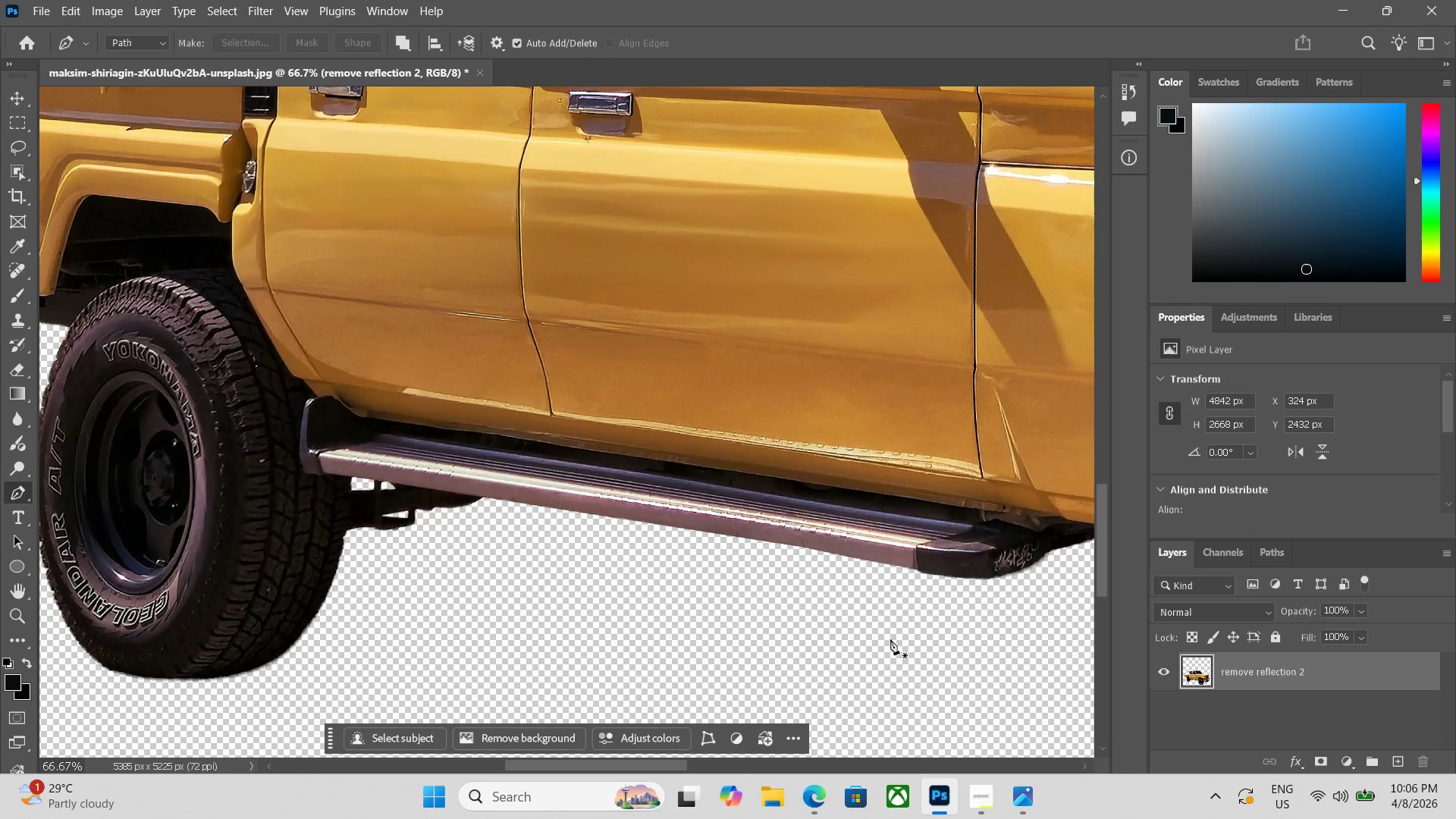 
key(P)
 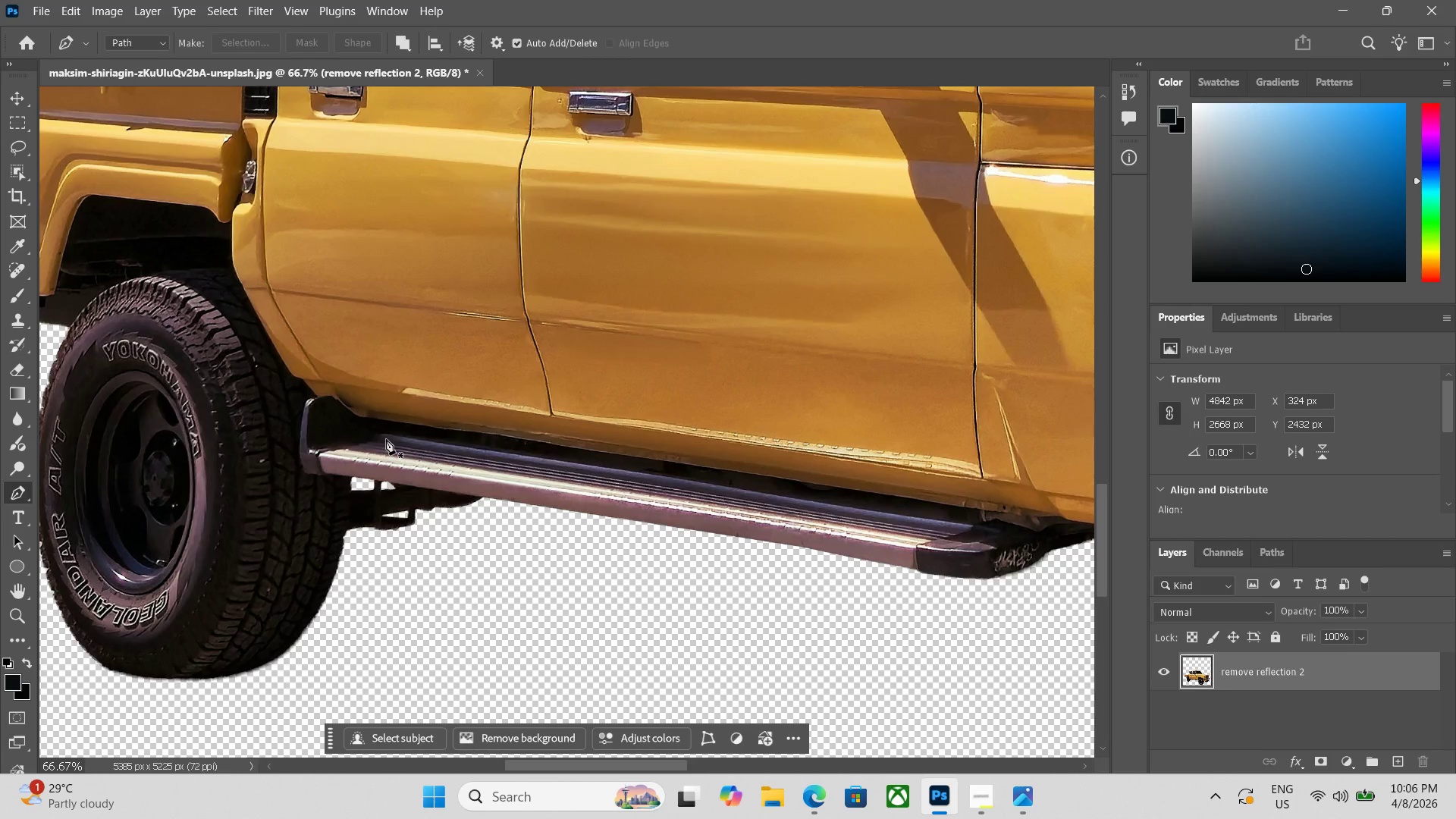 
left_click([383, 434])
 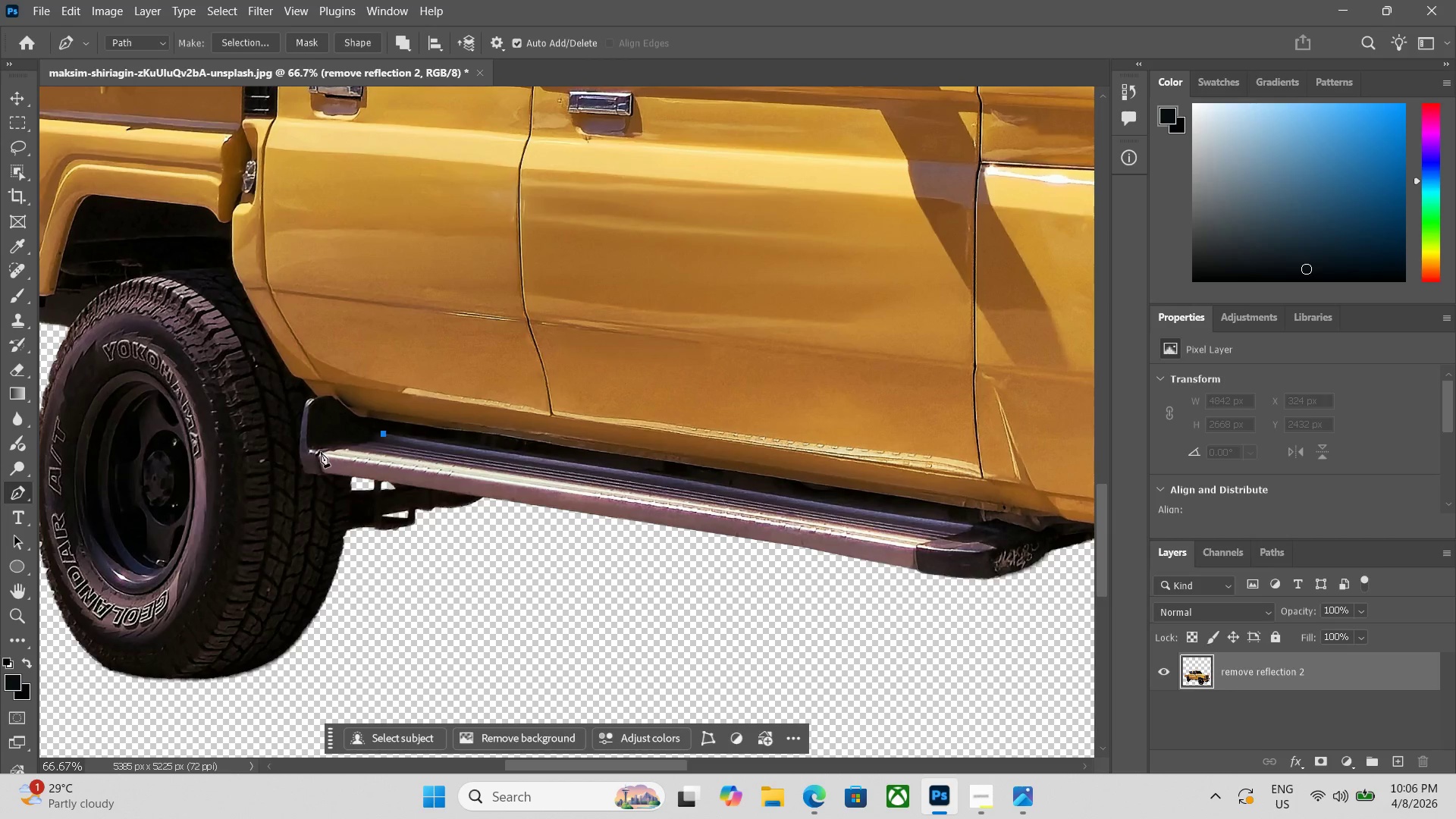 
left_click_drag(start_coordinate=[321, 452], to_coordinate=[324, 457])
 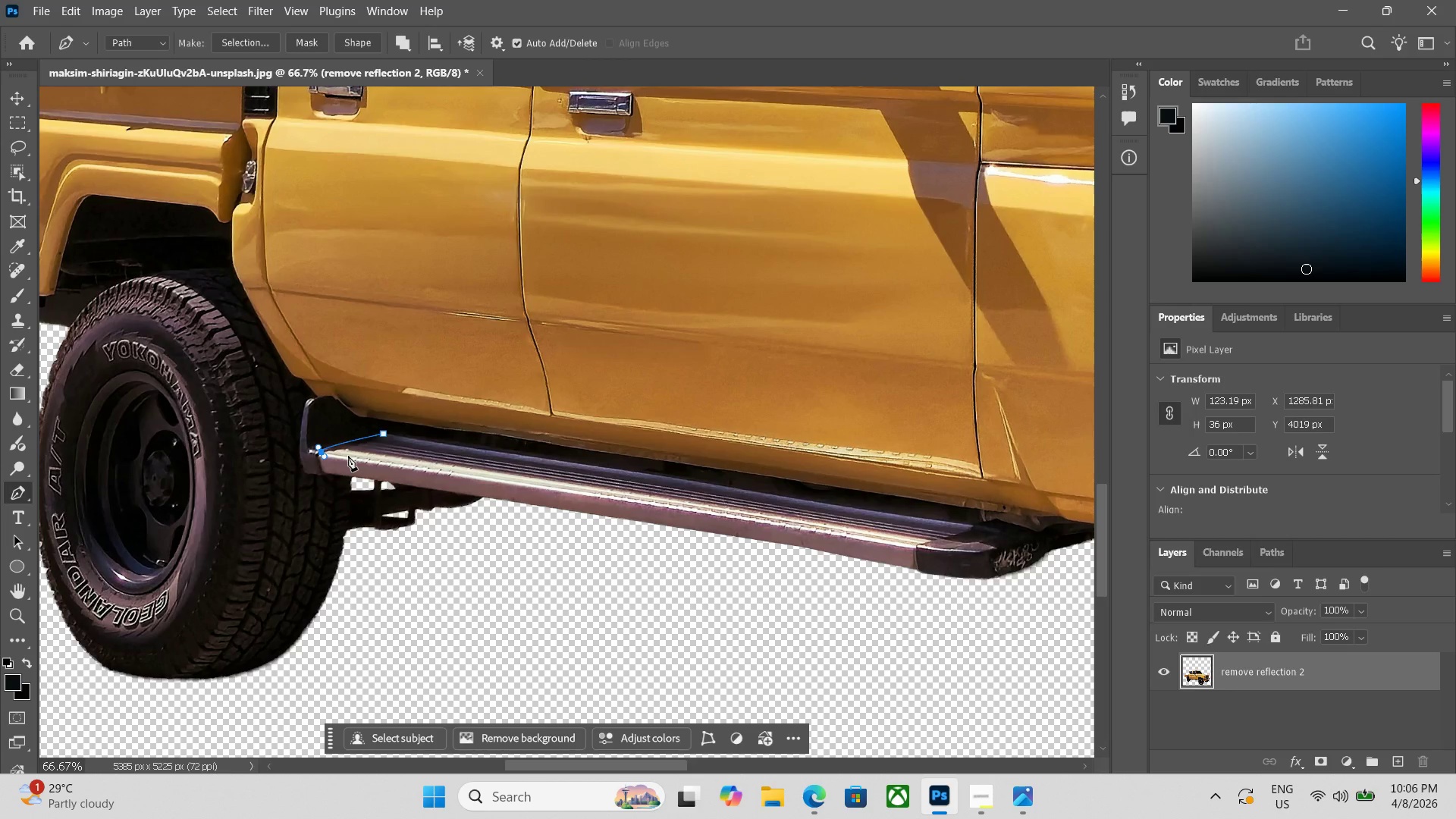 
key(Control+Equal)
 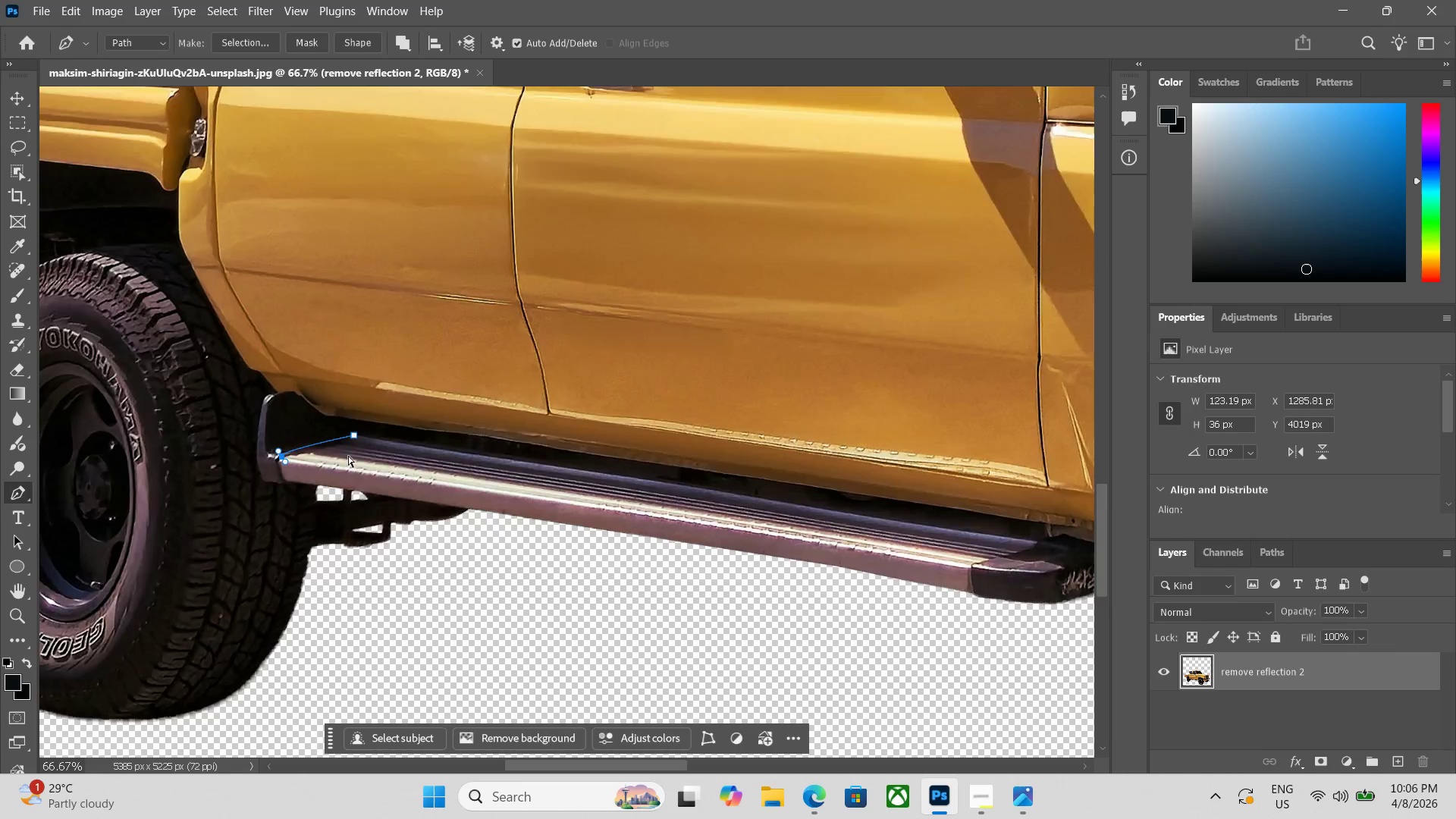 
key(Control+Equal)
 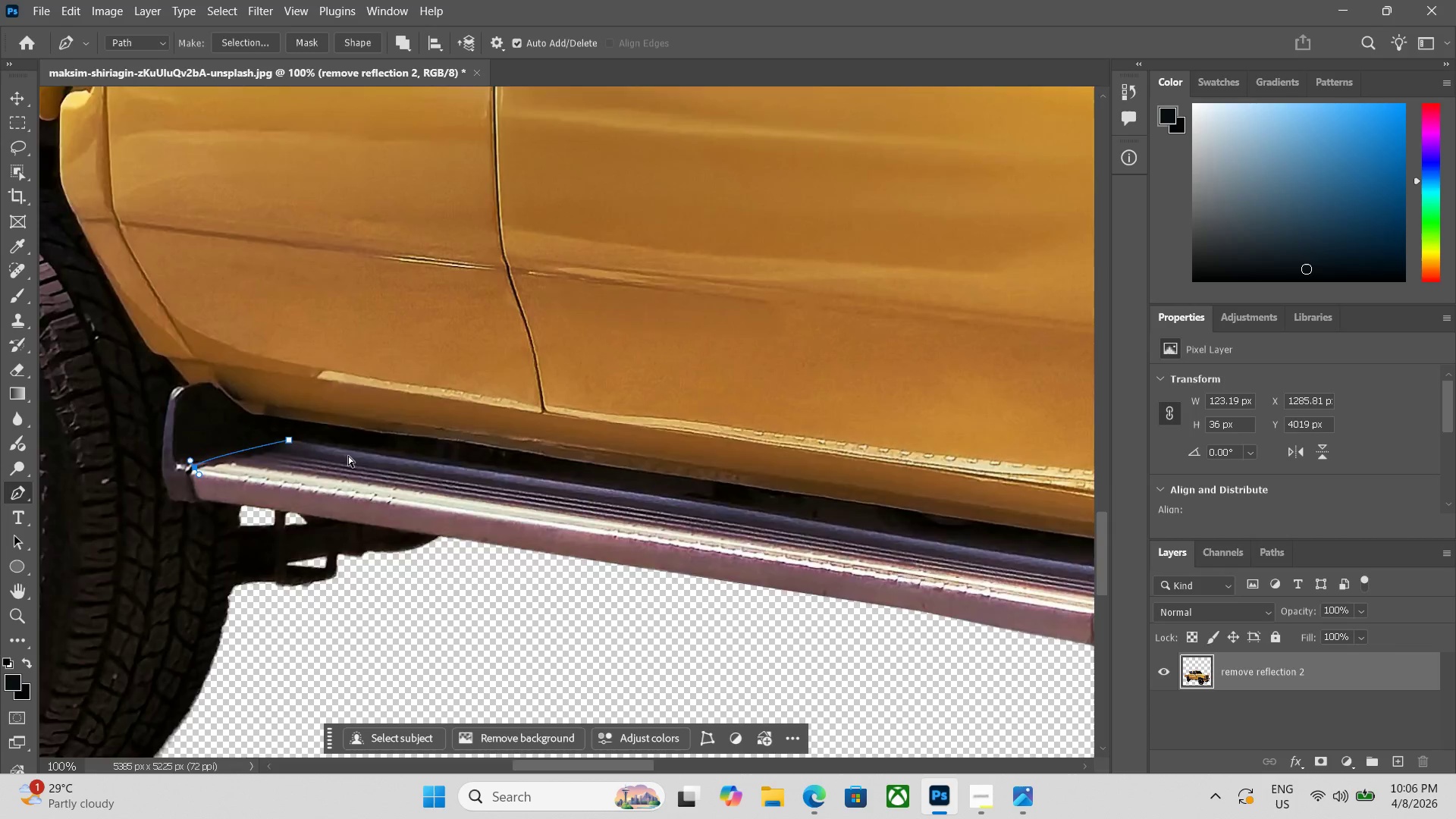 
key(Control+Equal)
 